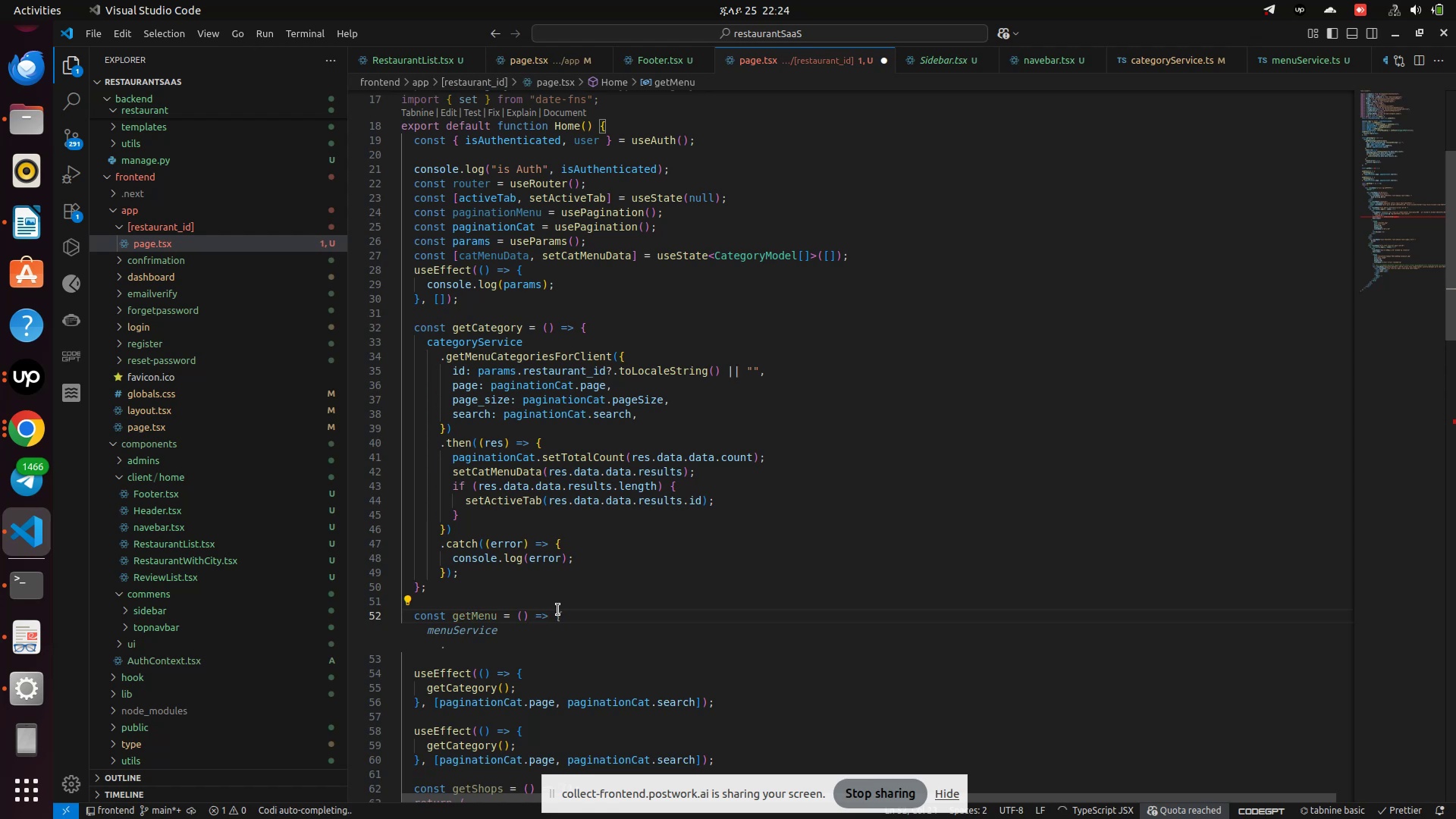 
key(Shift+BracketLeft)
 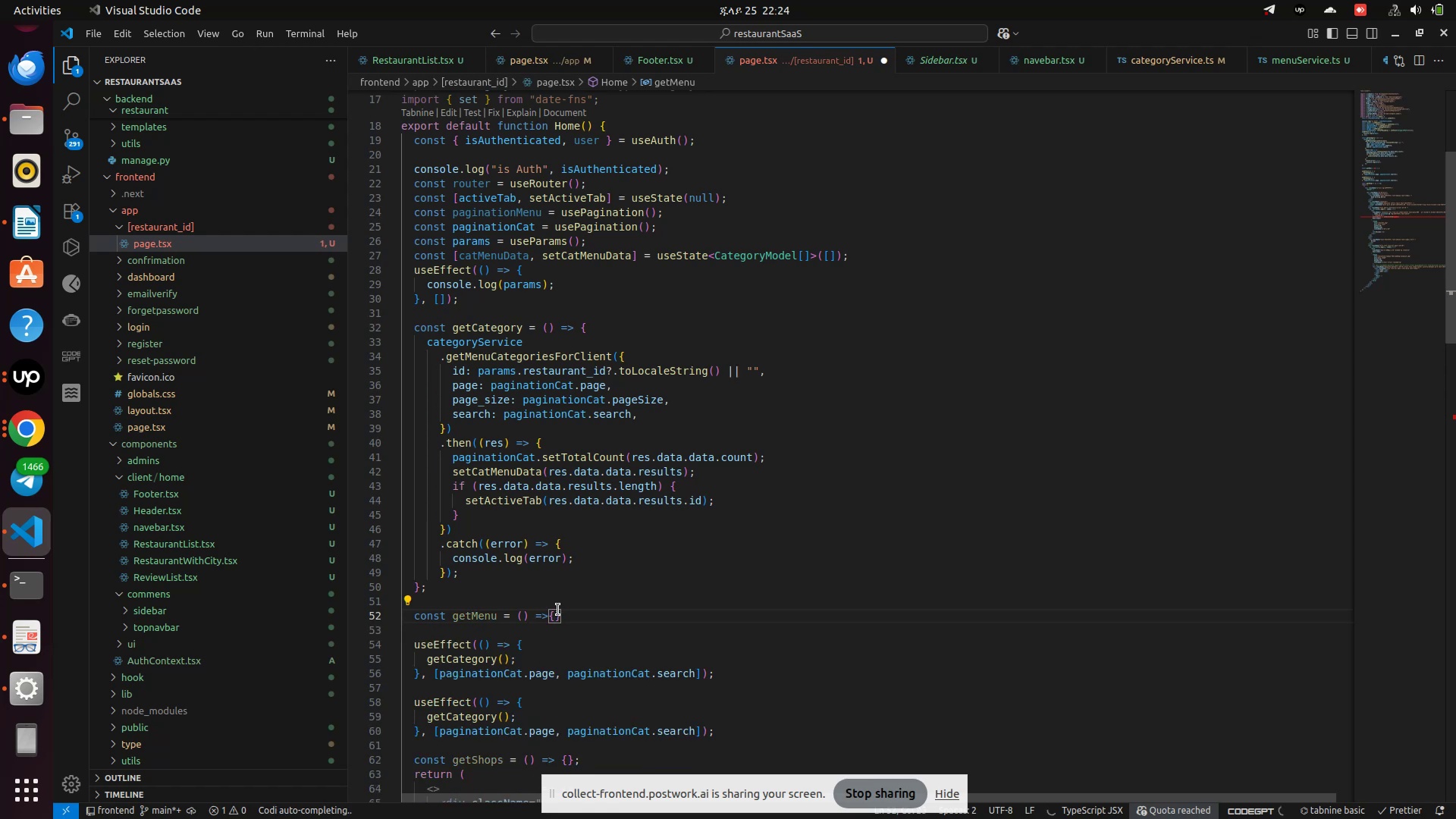 
key(Enter)
 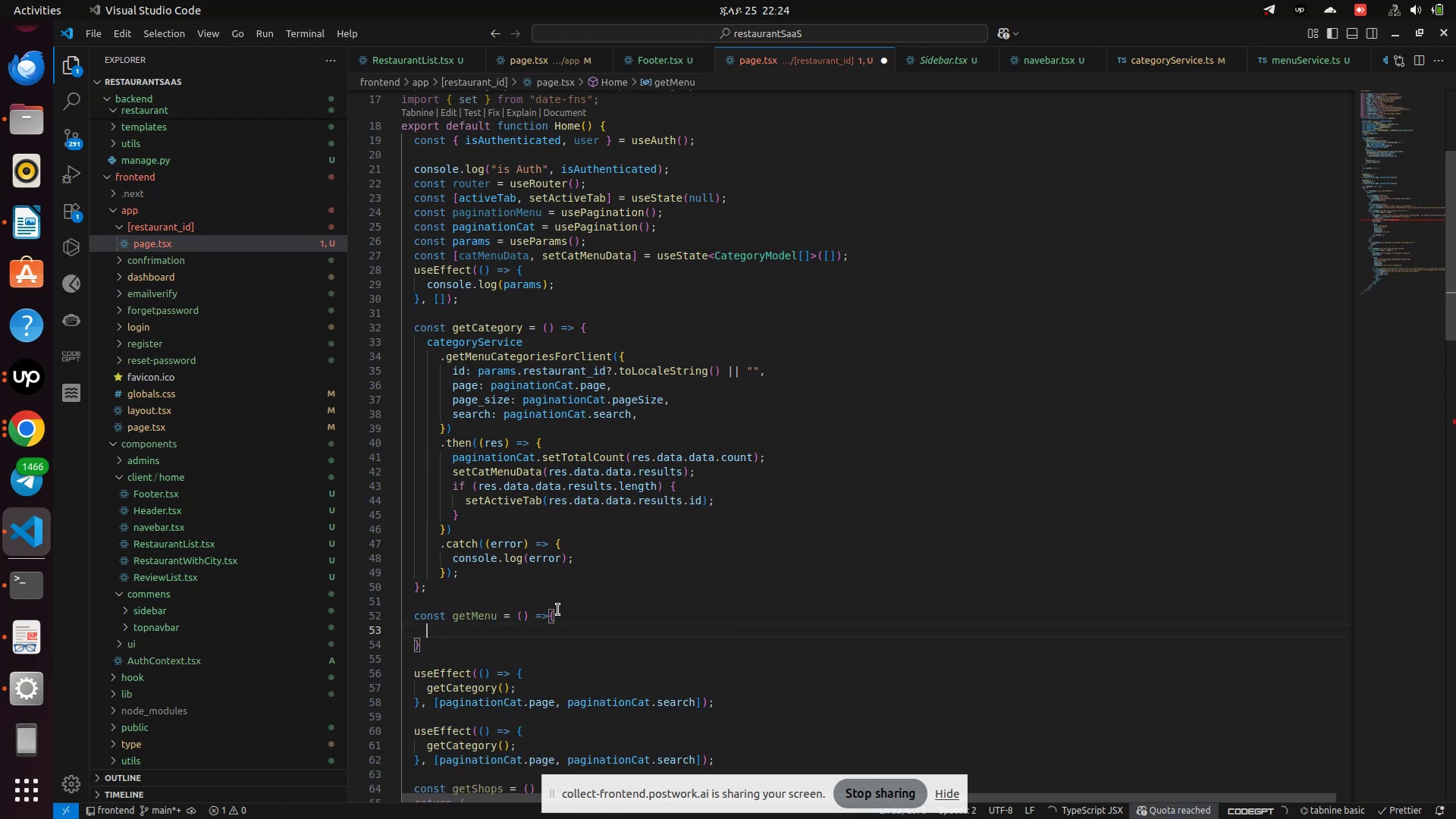 
wait(5.88)
 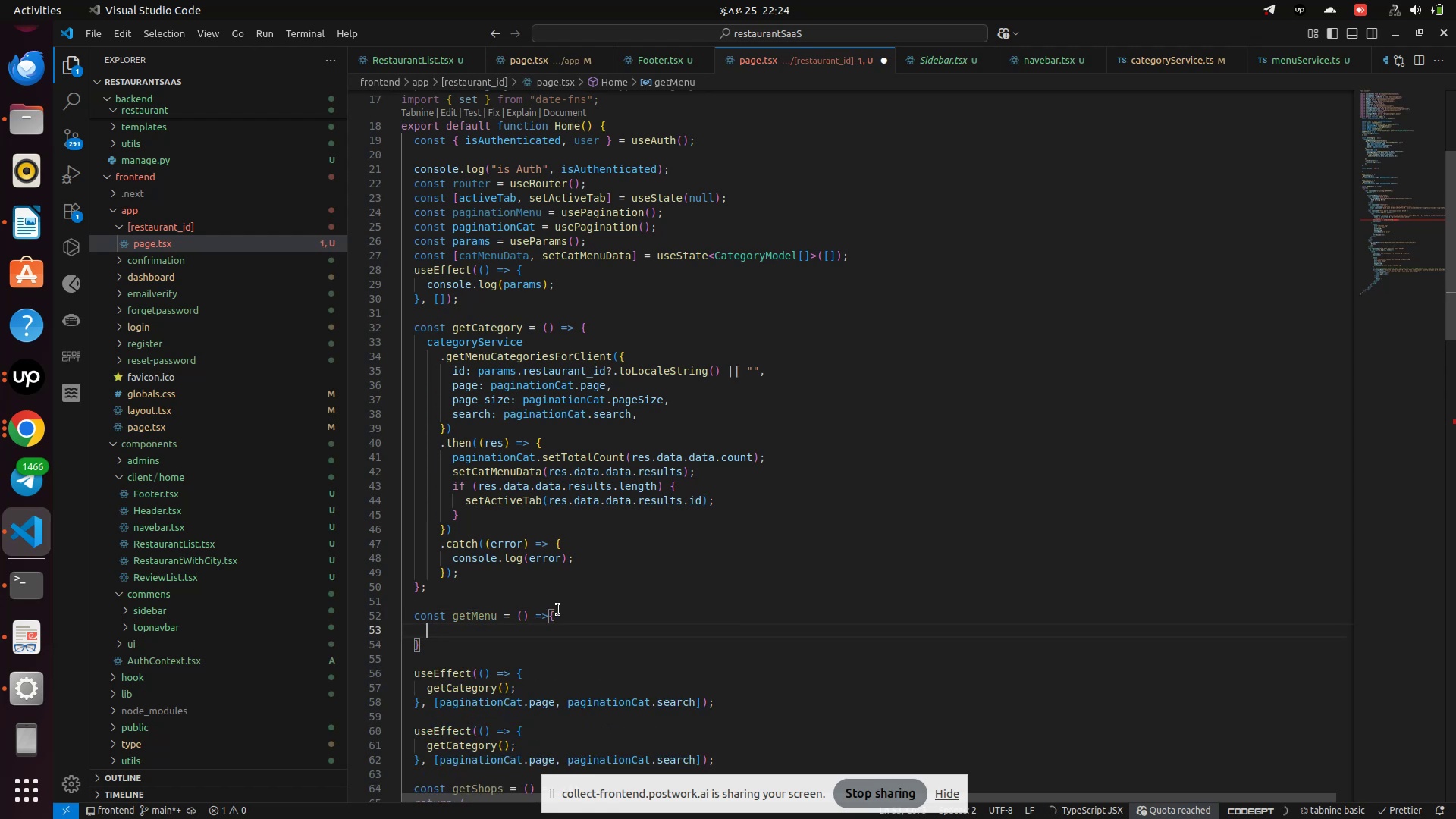 
type(menu)
 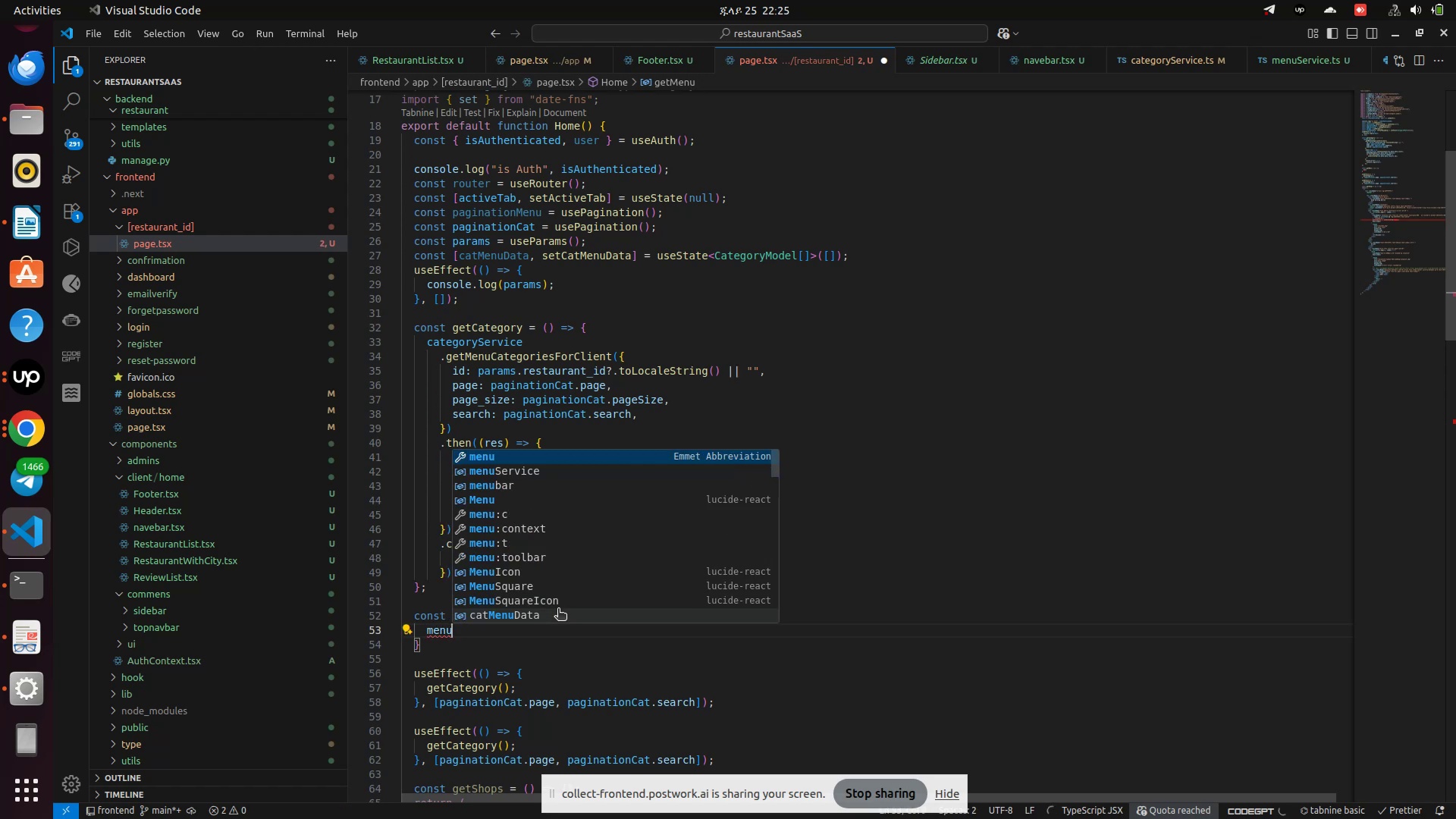 
key(ArrowDown)
 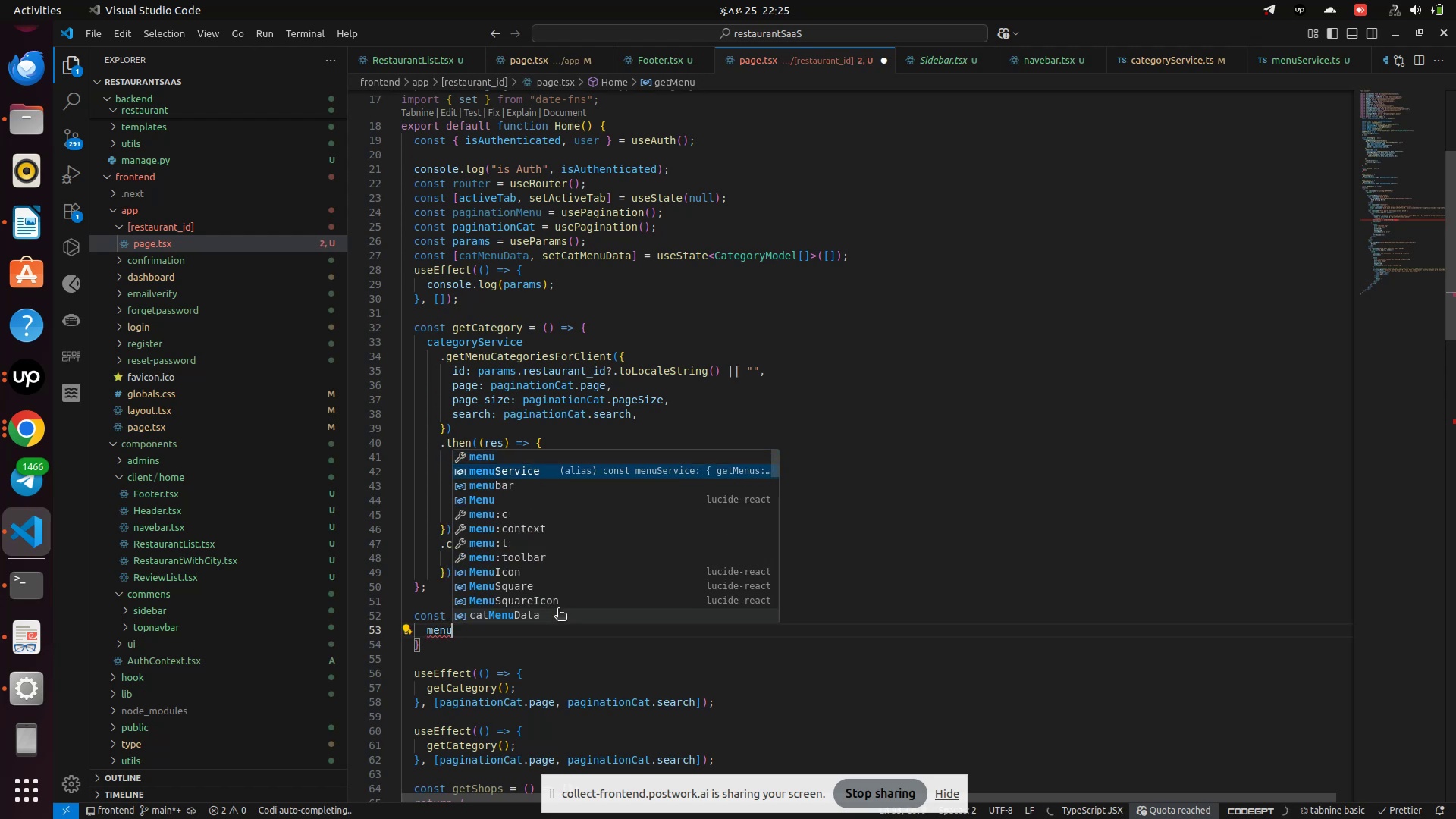 
key(Enter)
 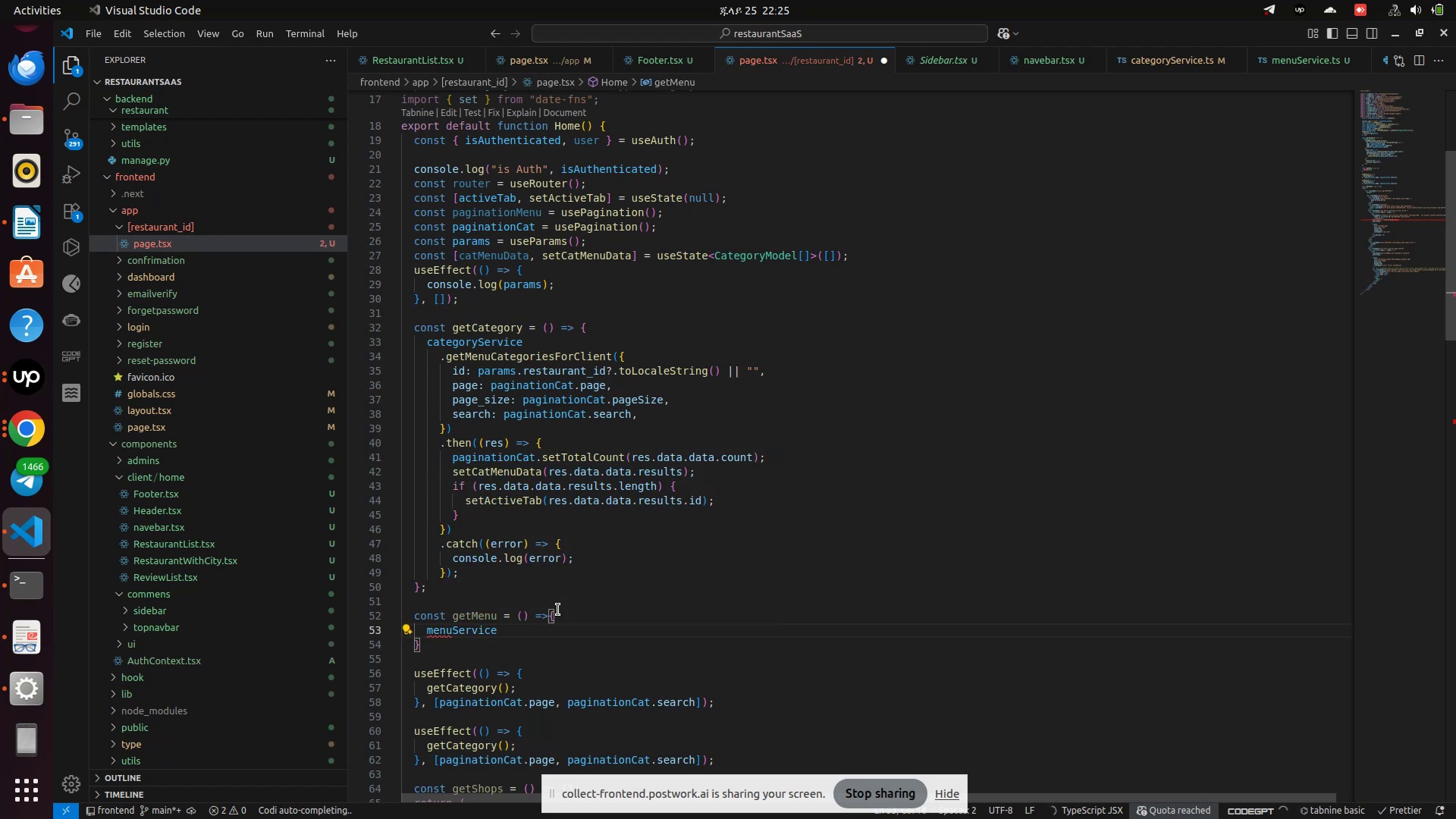 
key(Period)
 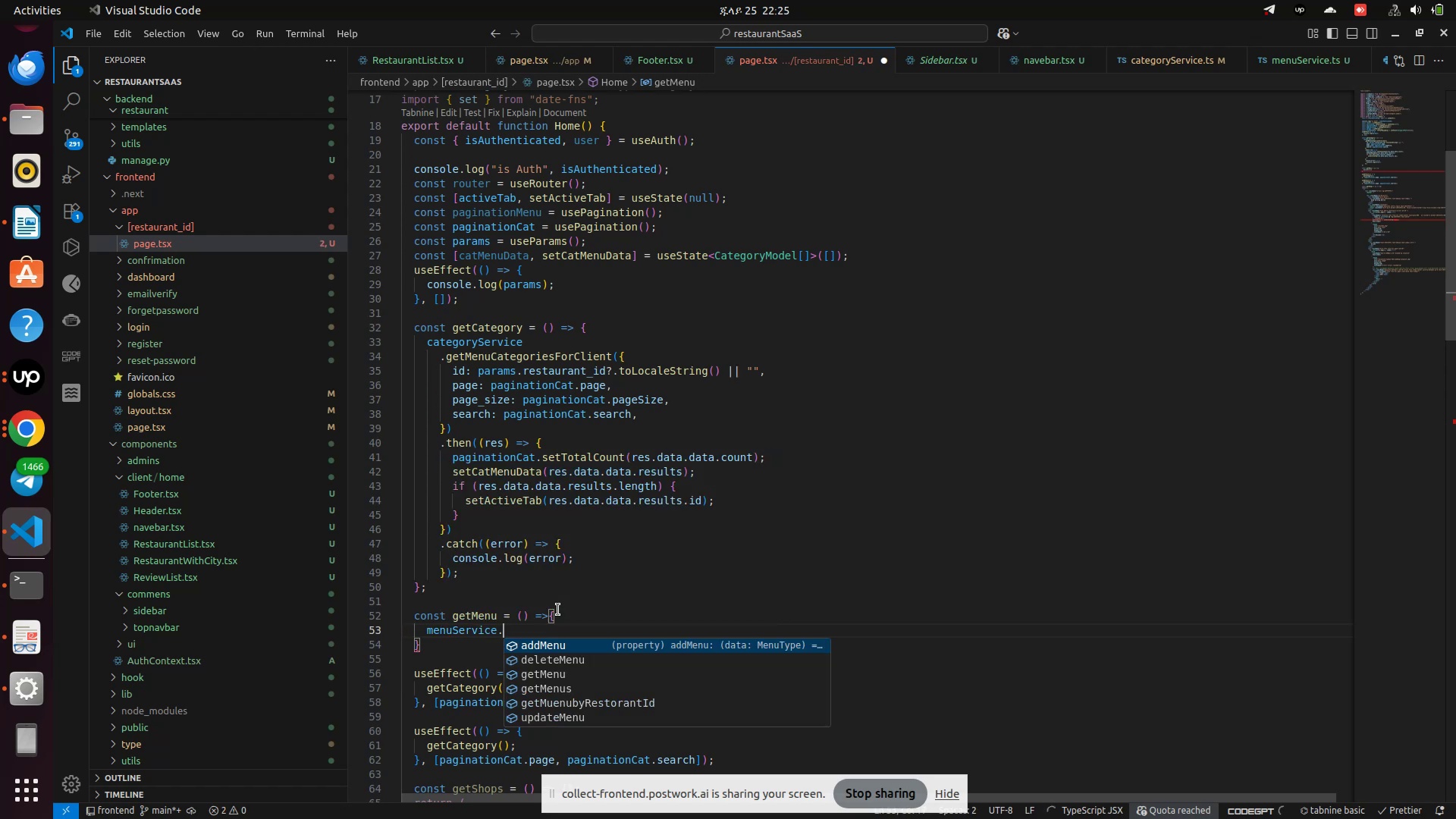 
key(ArrowDown)
 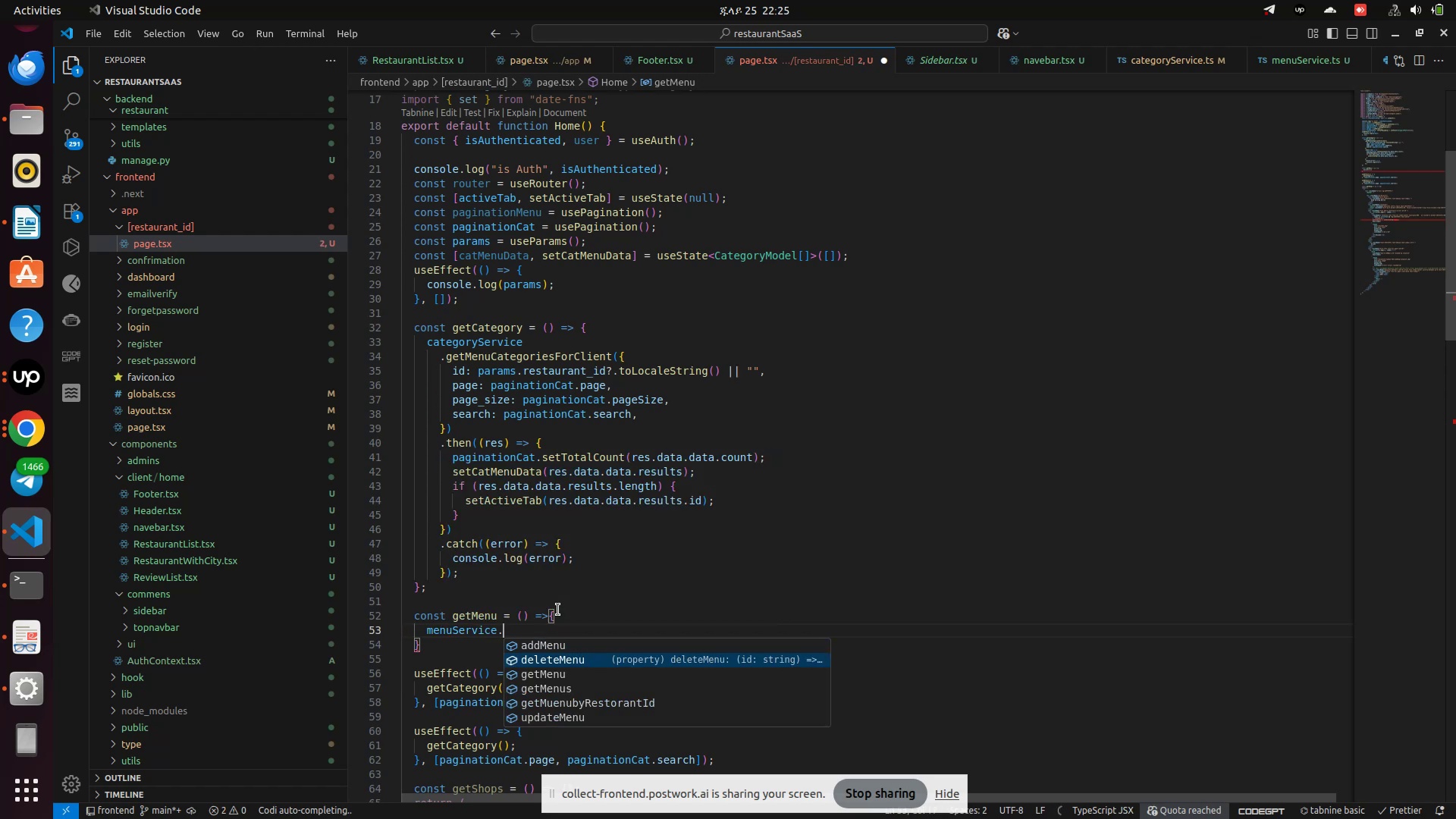 
key(ArrowDown)
 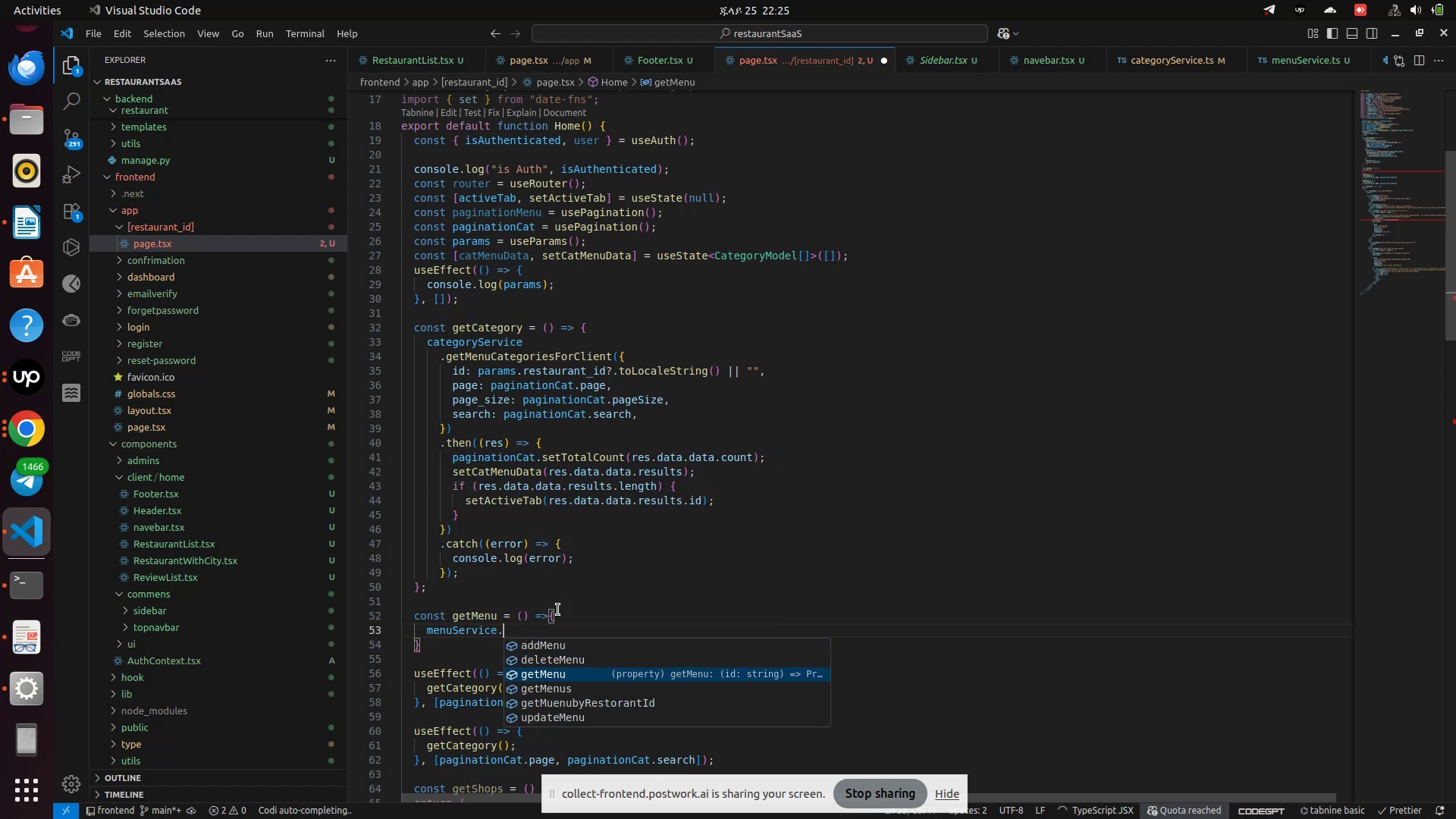 
key(ArrowDown)
 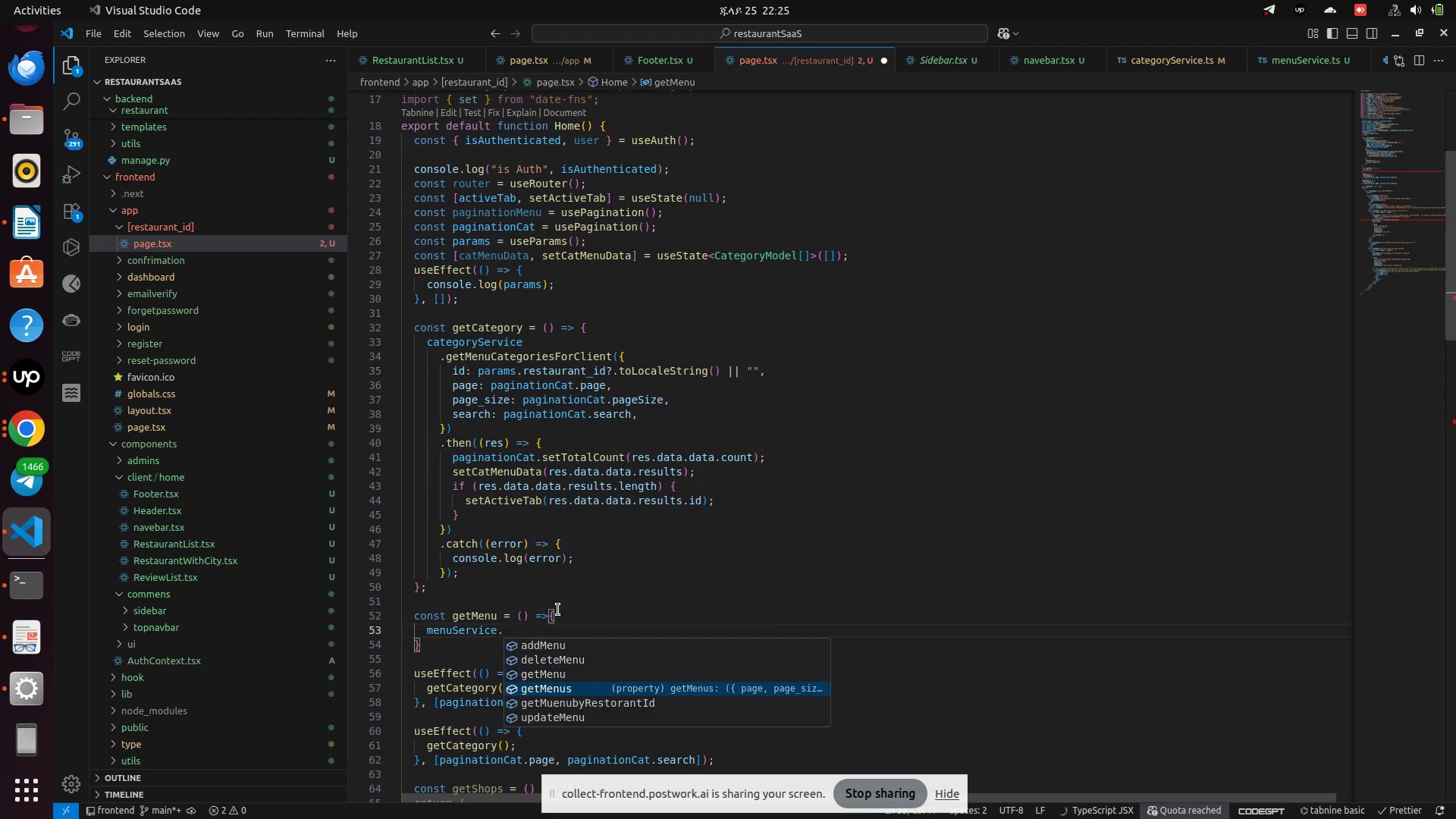 
key(ArrowDown)
 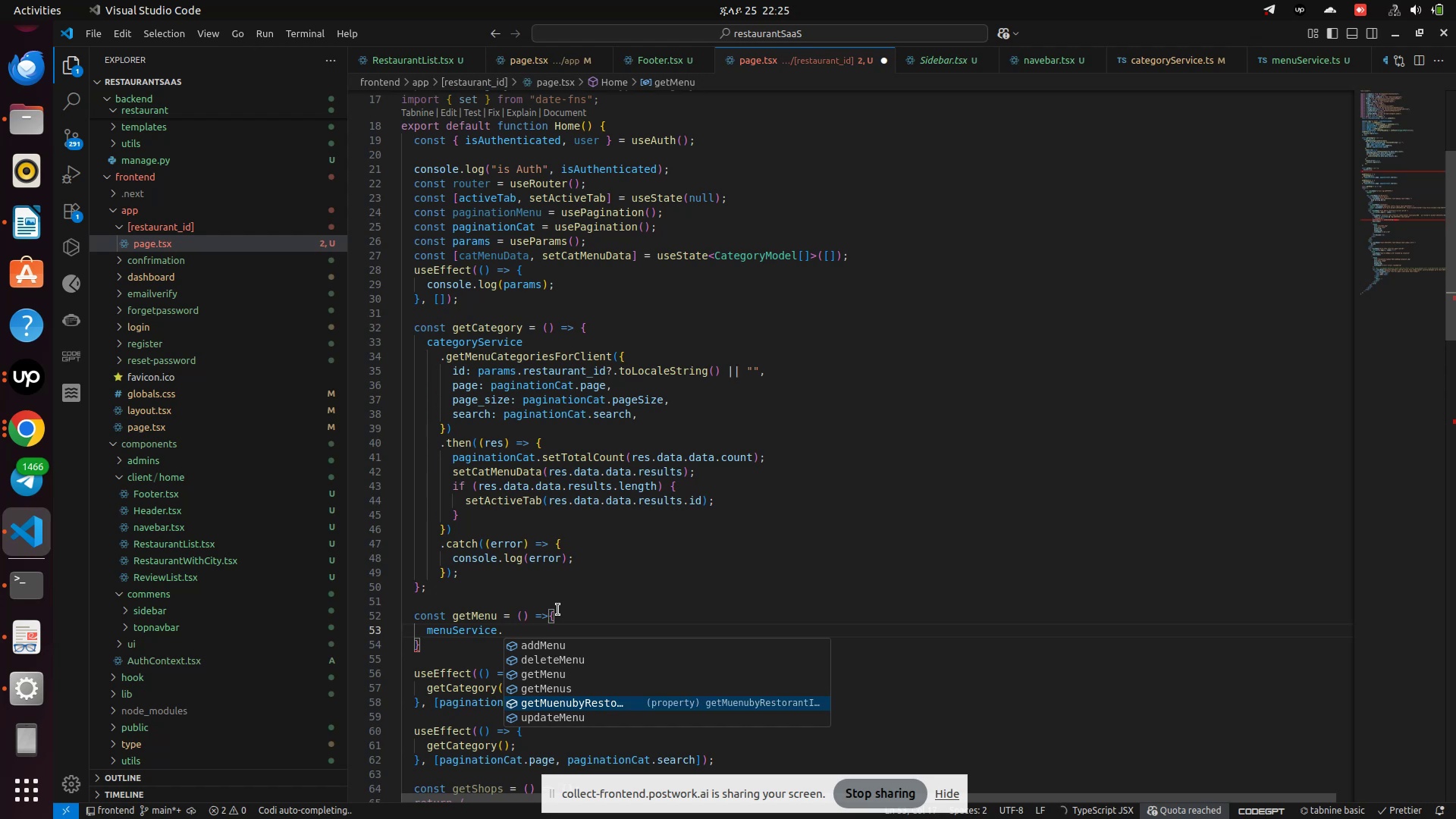 
key(Enter)
 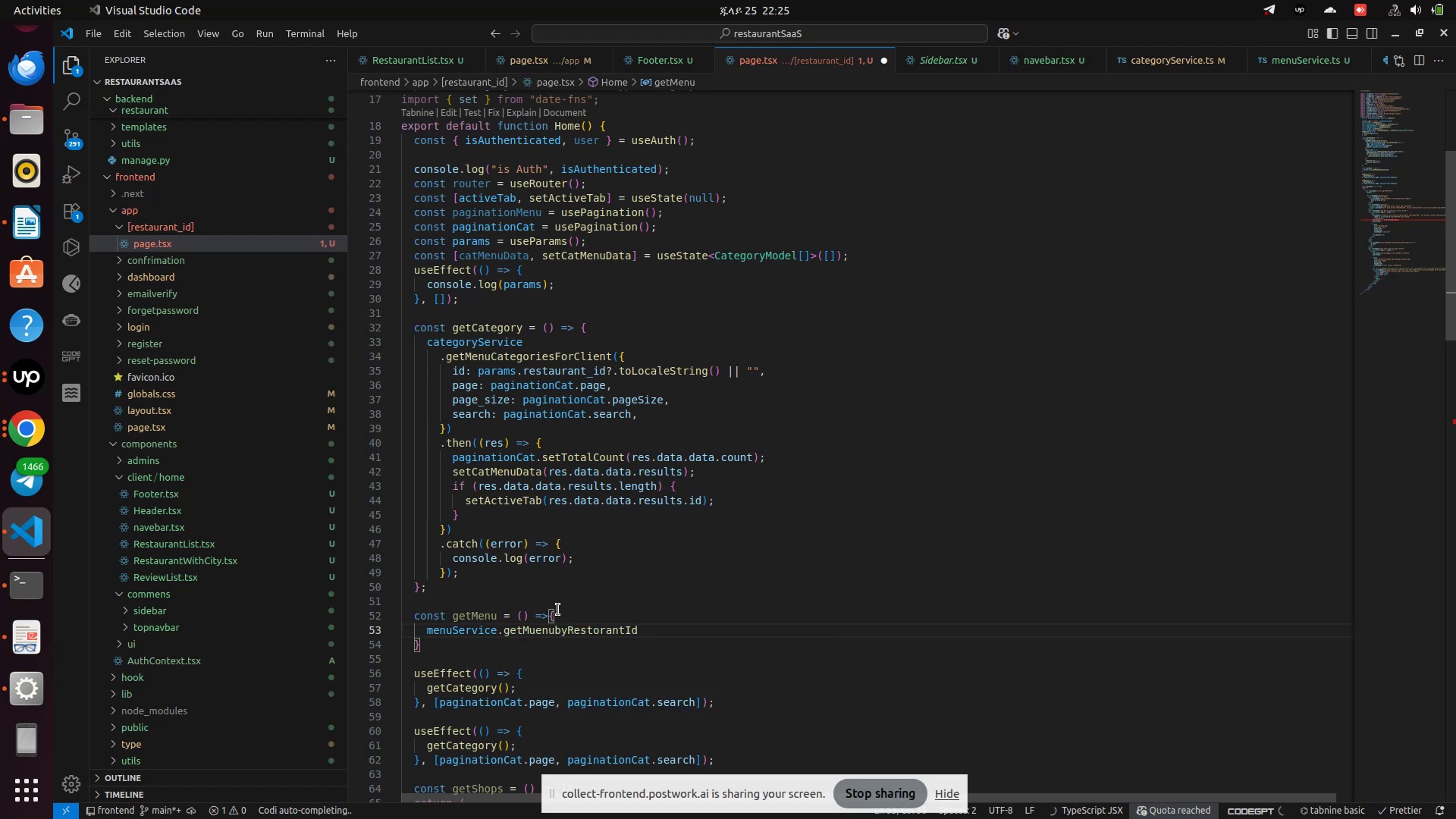 
key(Shift+9)
 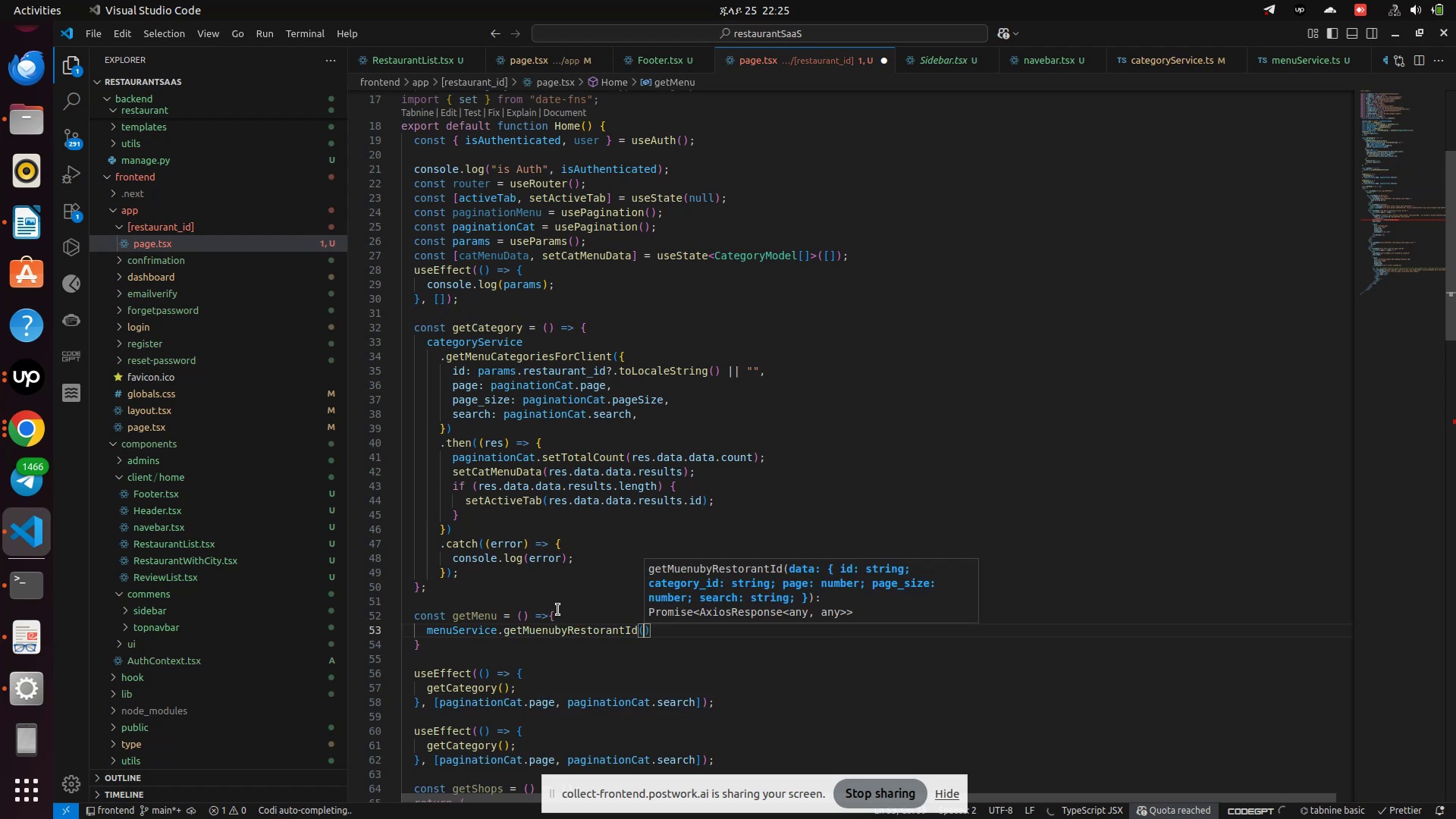 
key(Shift+BracketLeft)
 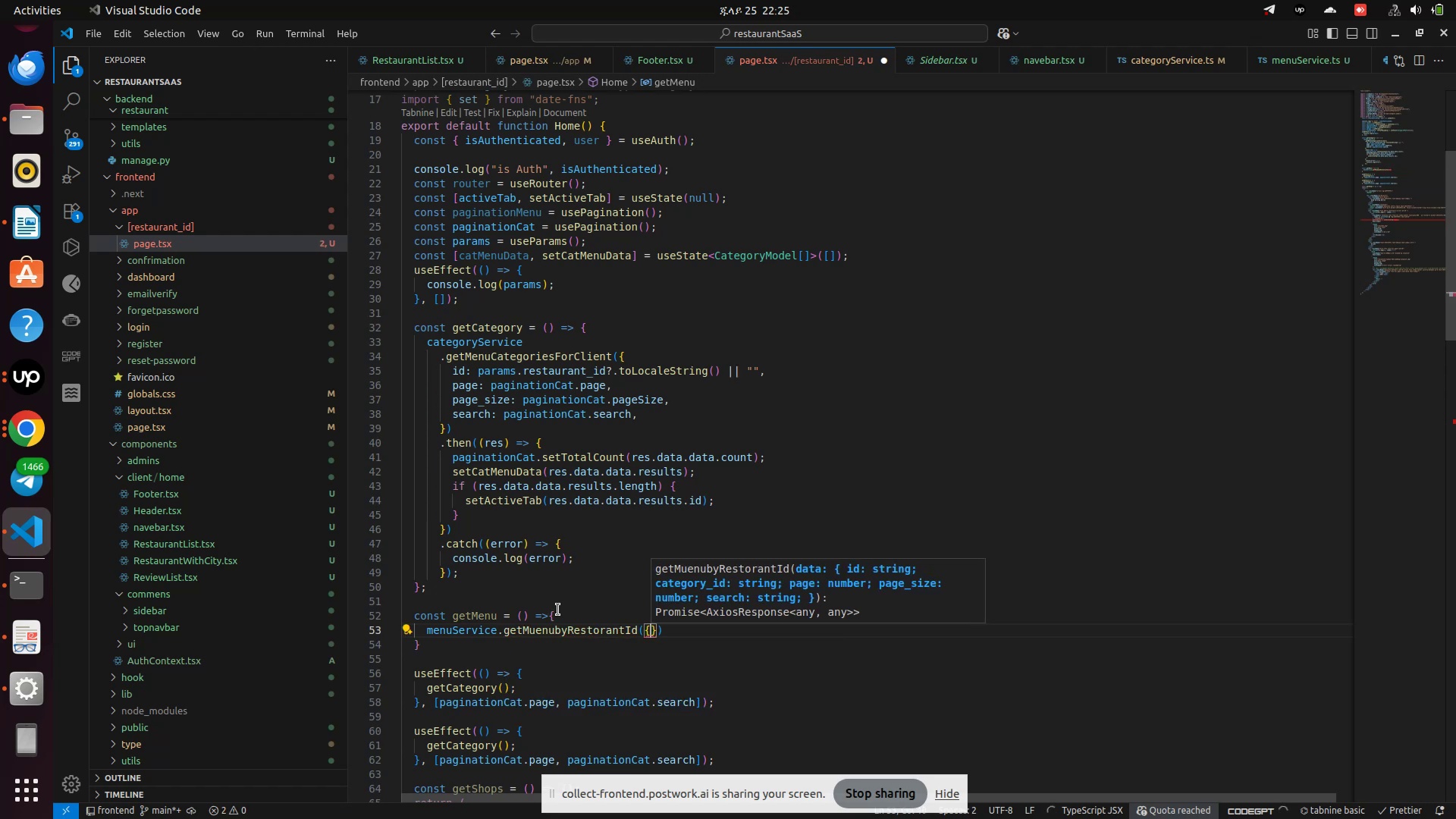 
key(ArrowRight)
 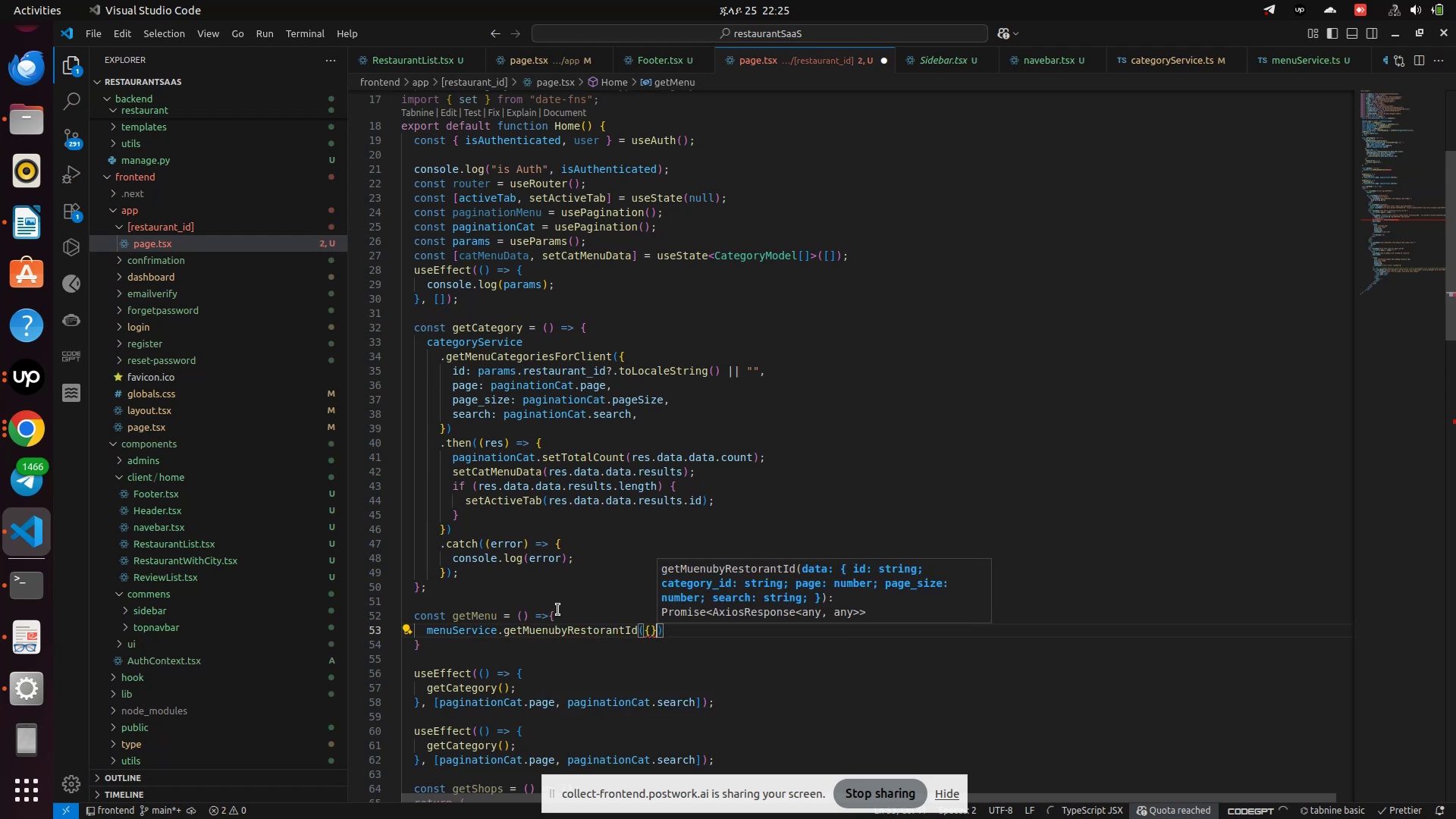 
key(ArrowRight)
 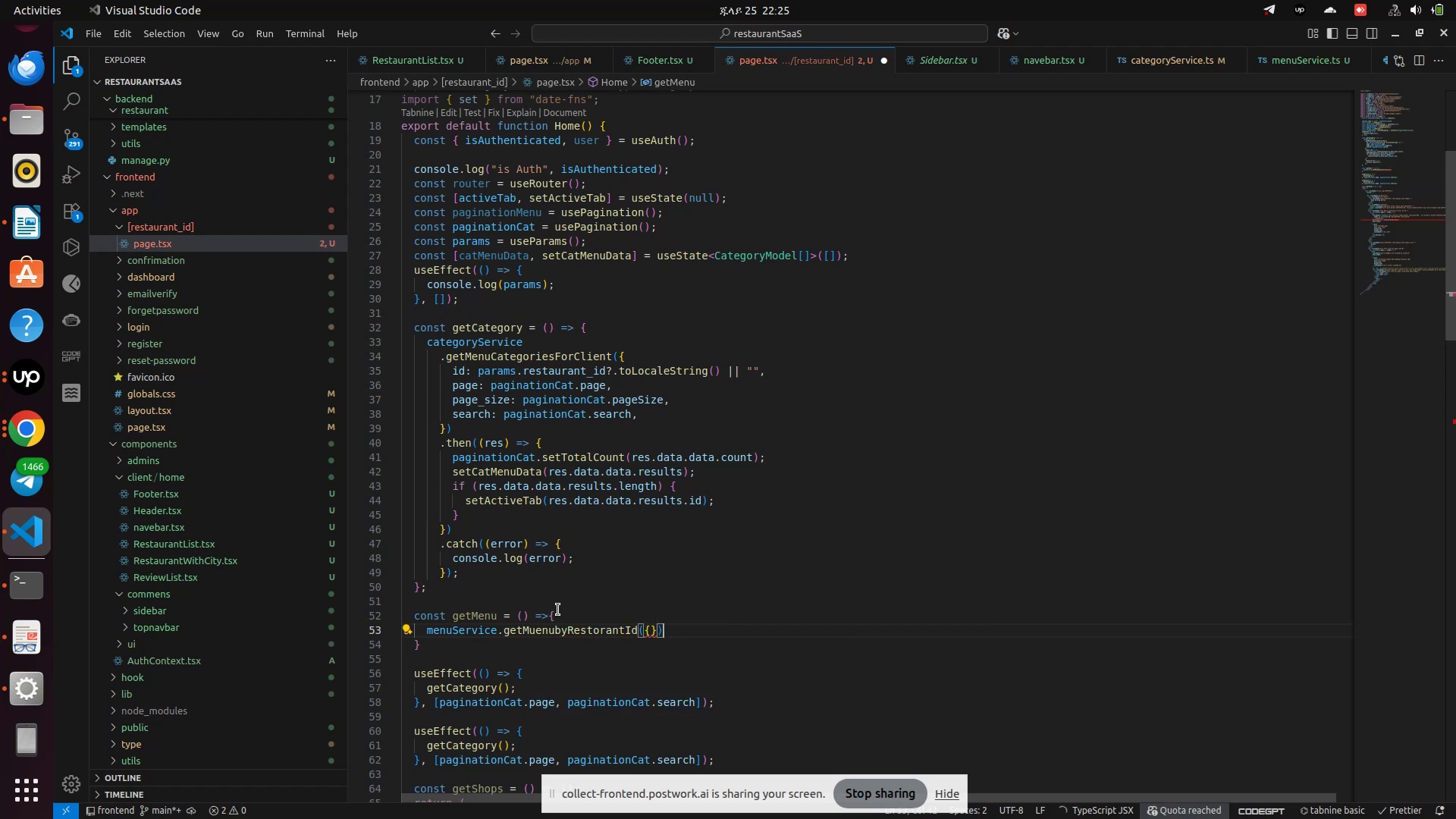 
type(.th)
 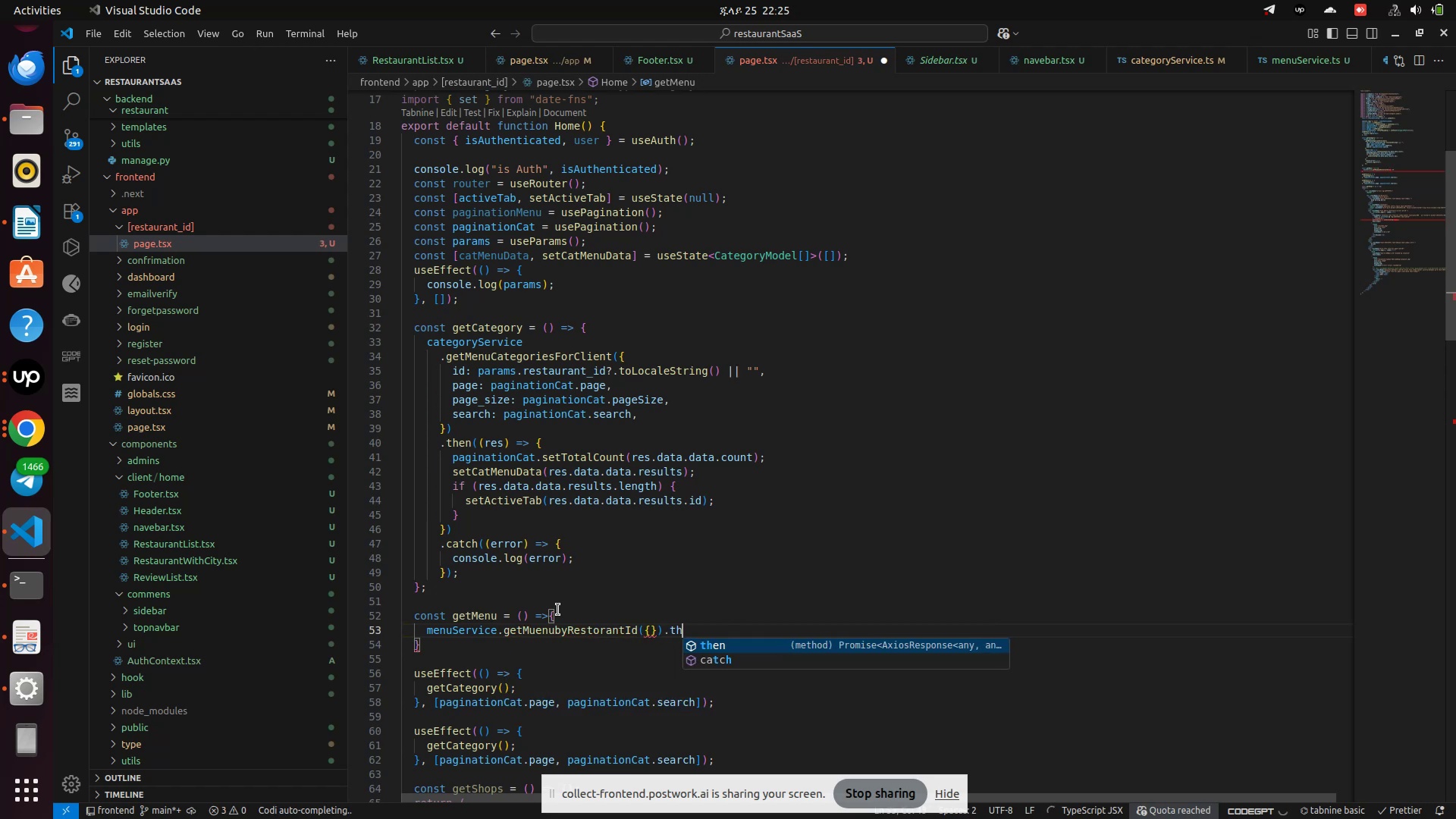 
key(Enter)
 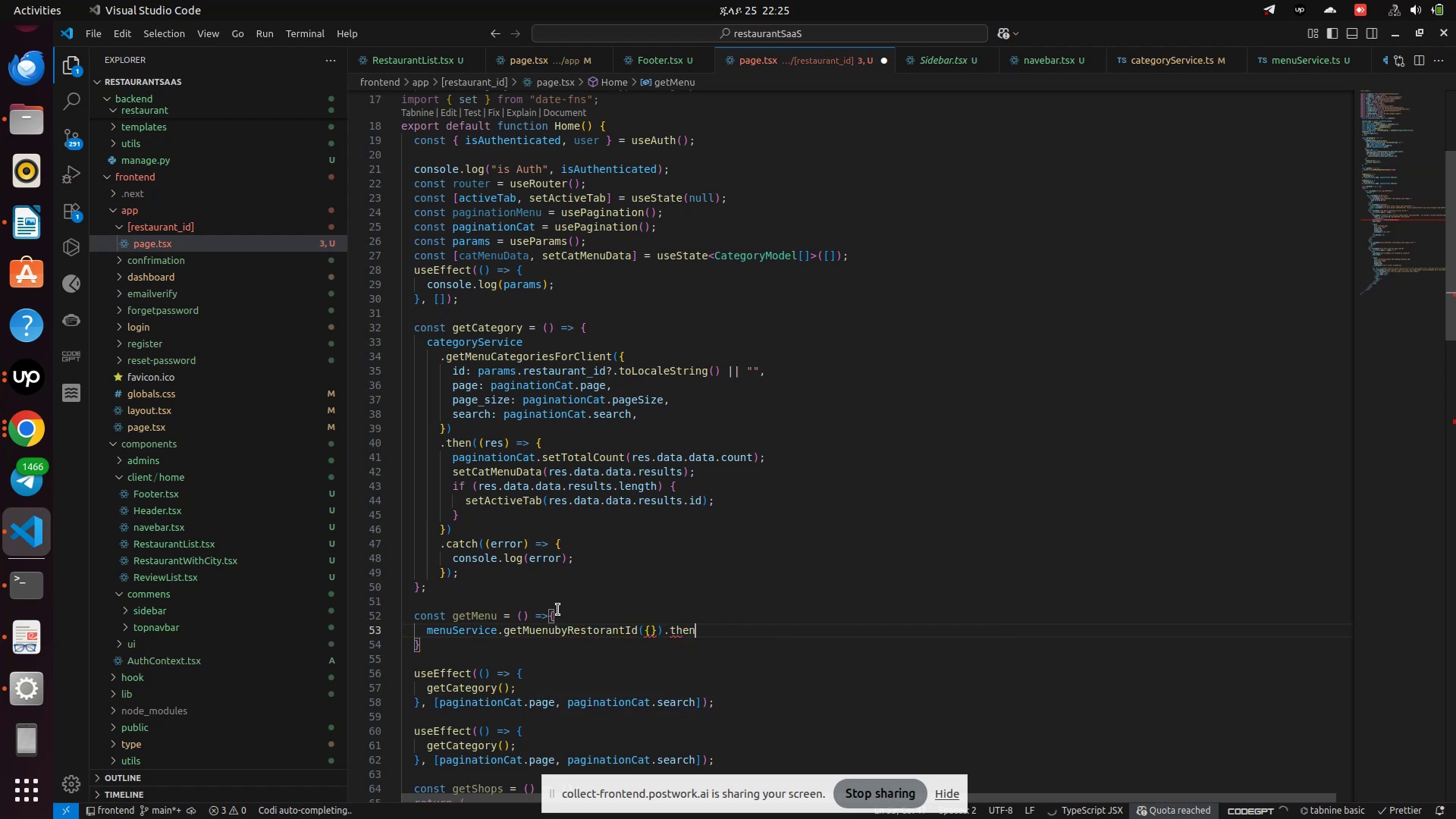 
type((()
 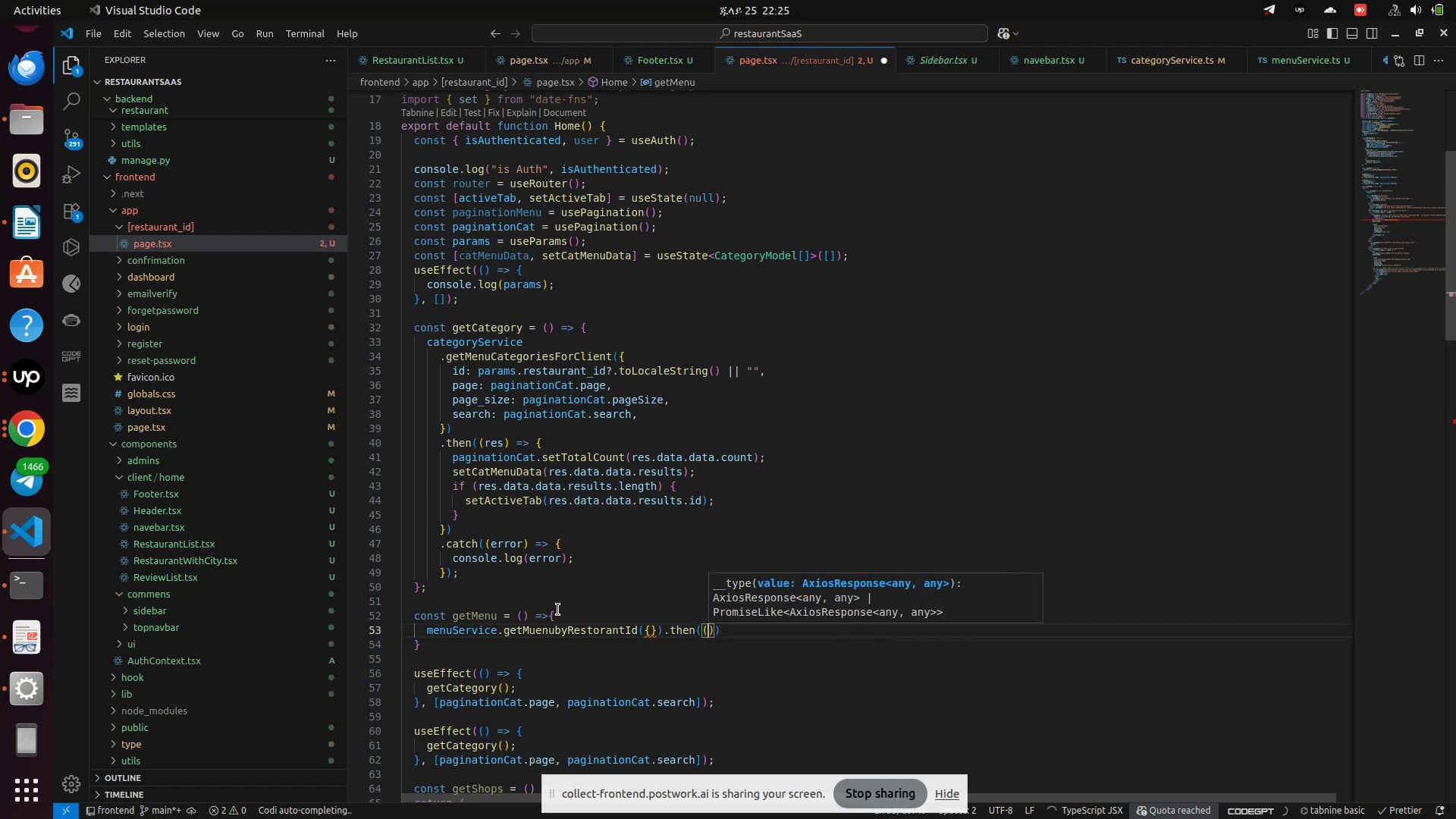 
key(ArrowRight)
 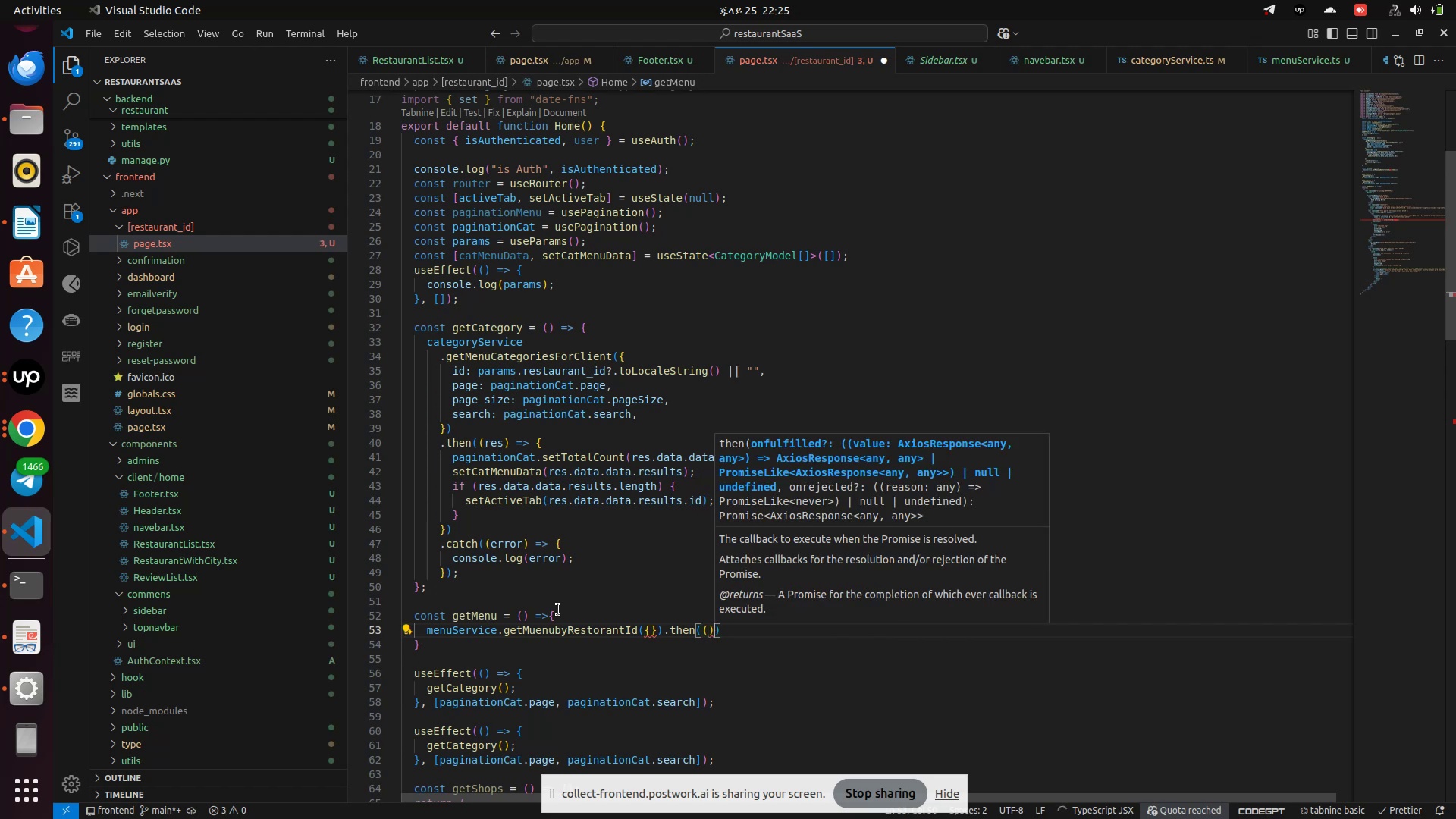 
key(Shift+Equal)
 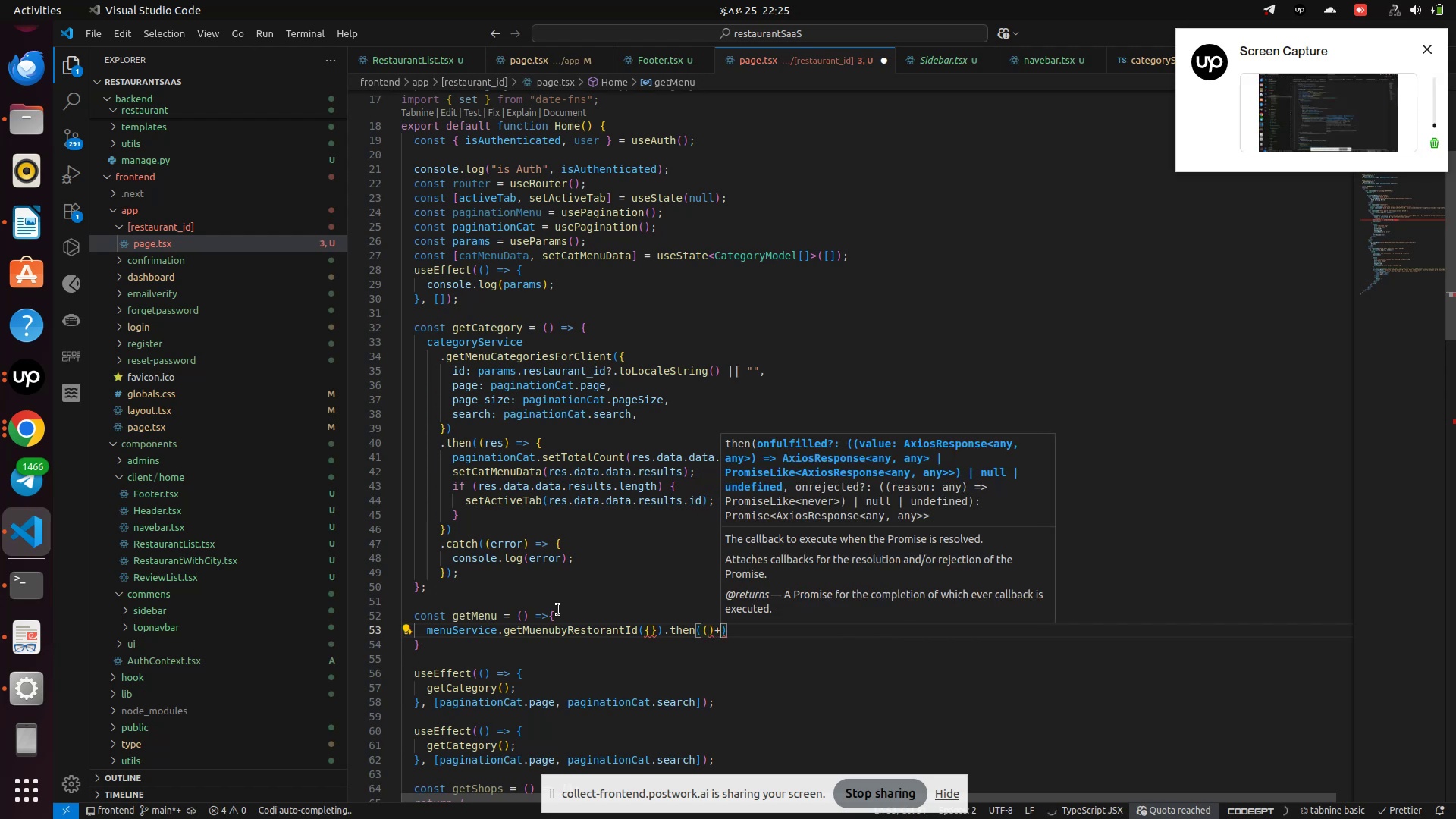 
key(Shift+ShiftRight)
 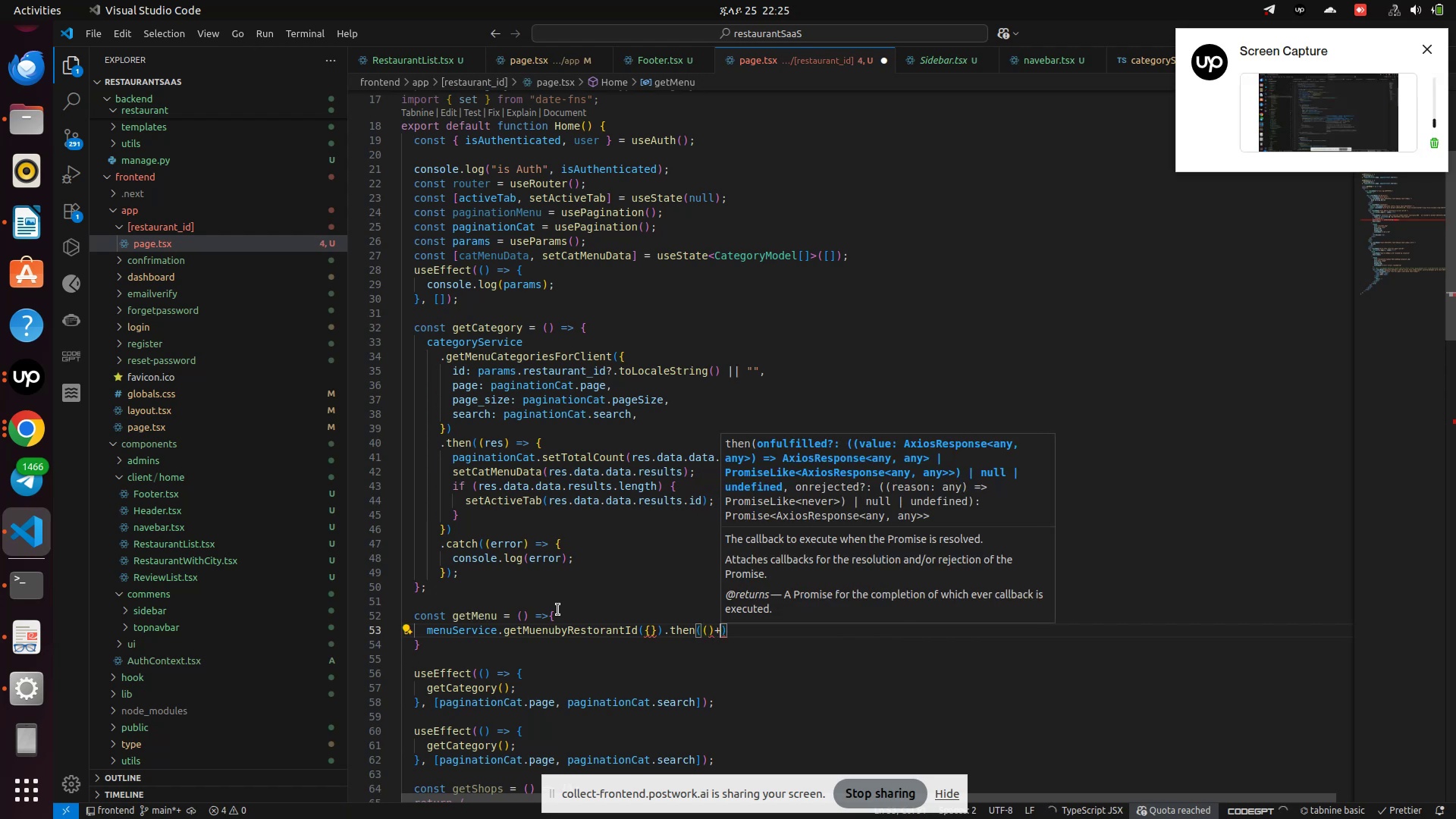 
key(Backspace)
 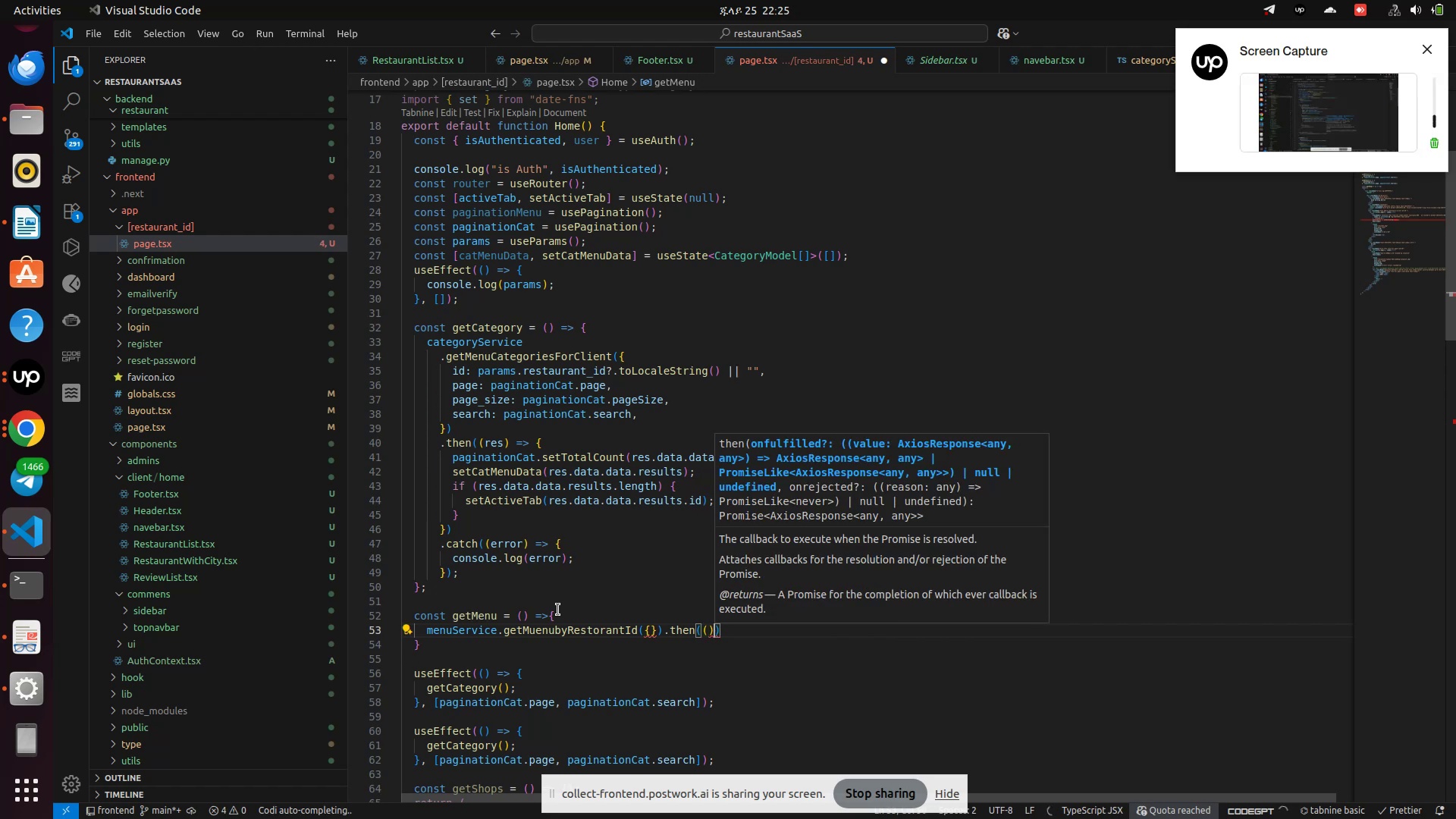 
key(Equal)
 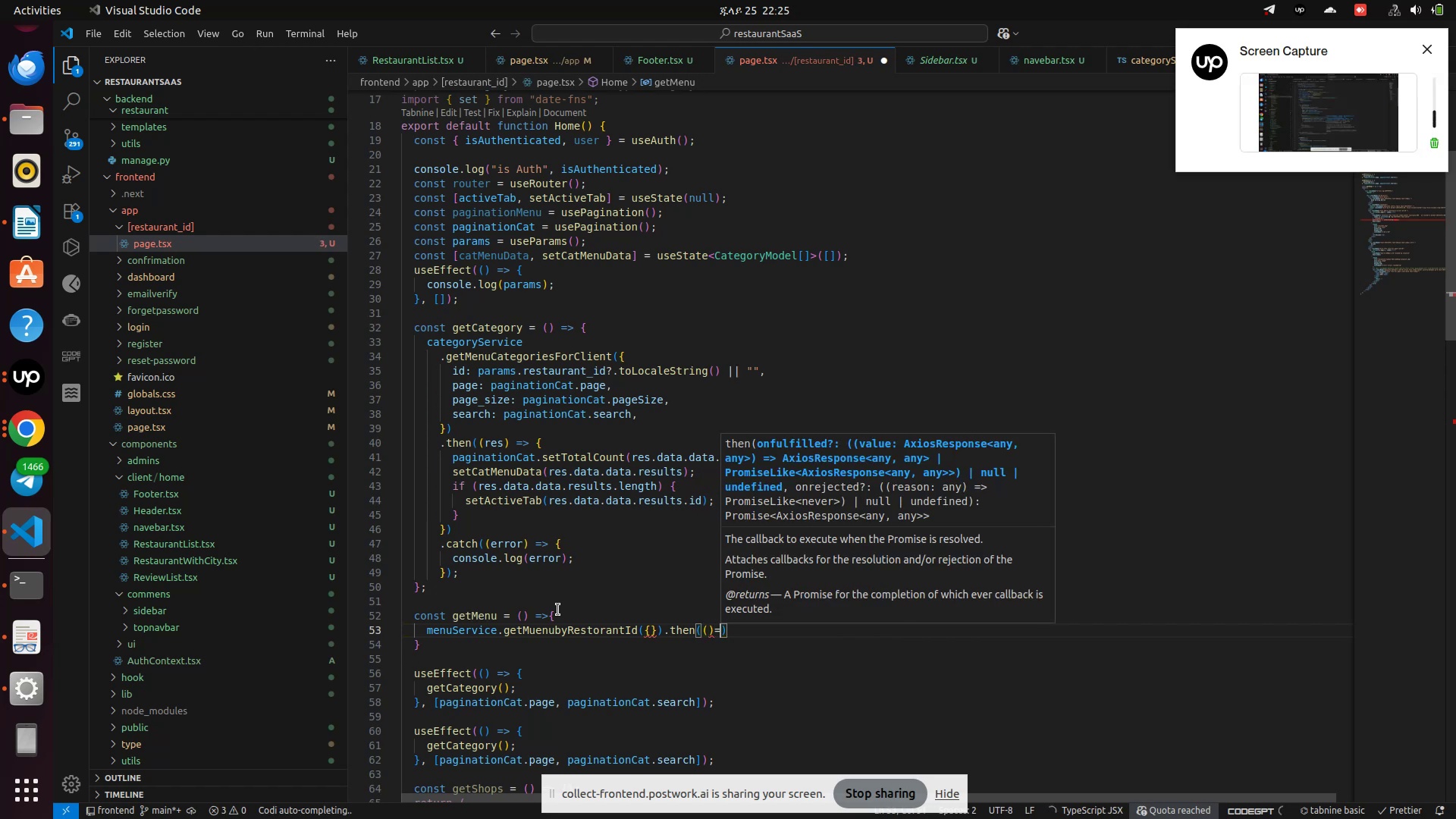 
key(Shift+Period)
 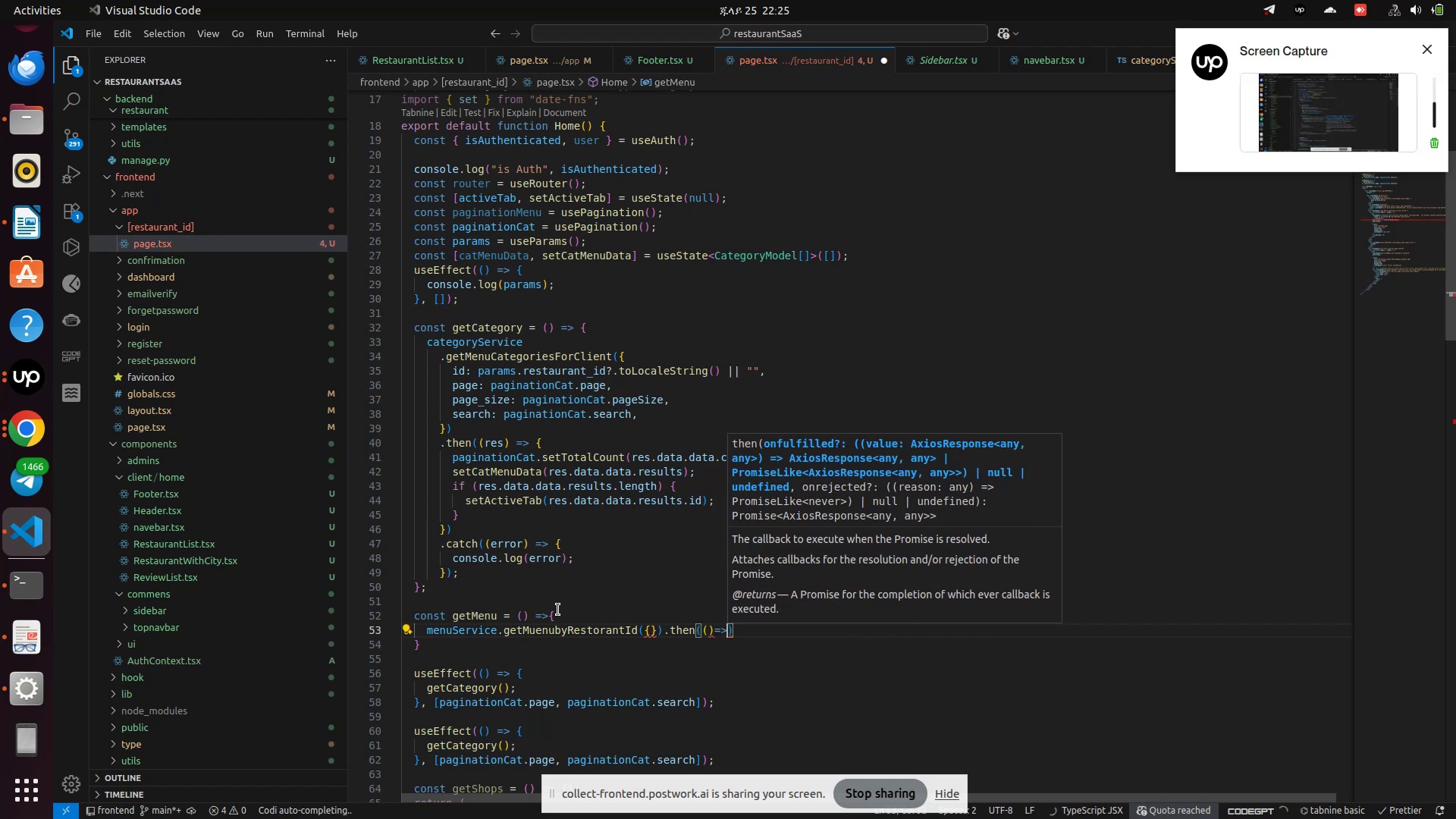 
key(Shift+BracketLeft)
 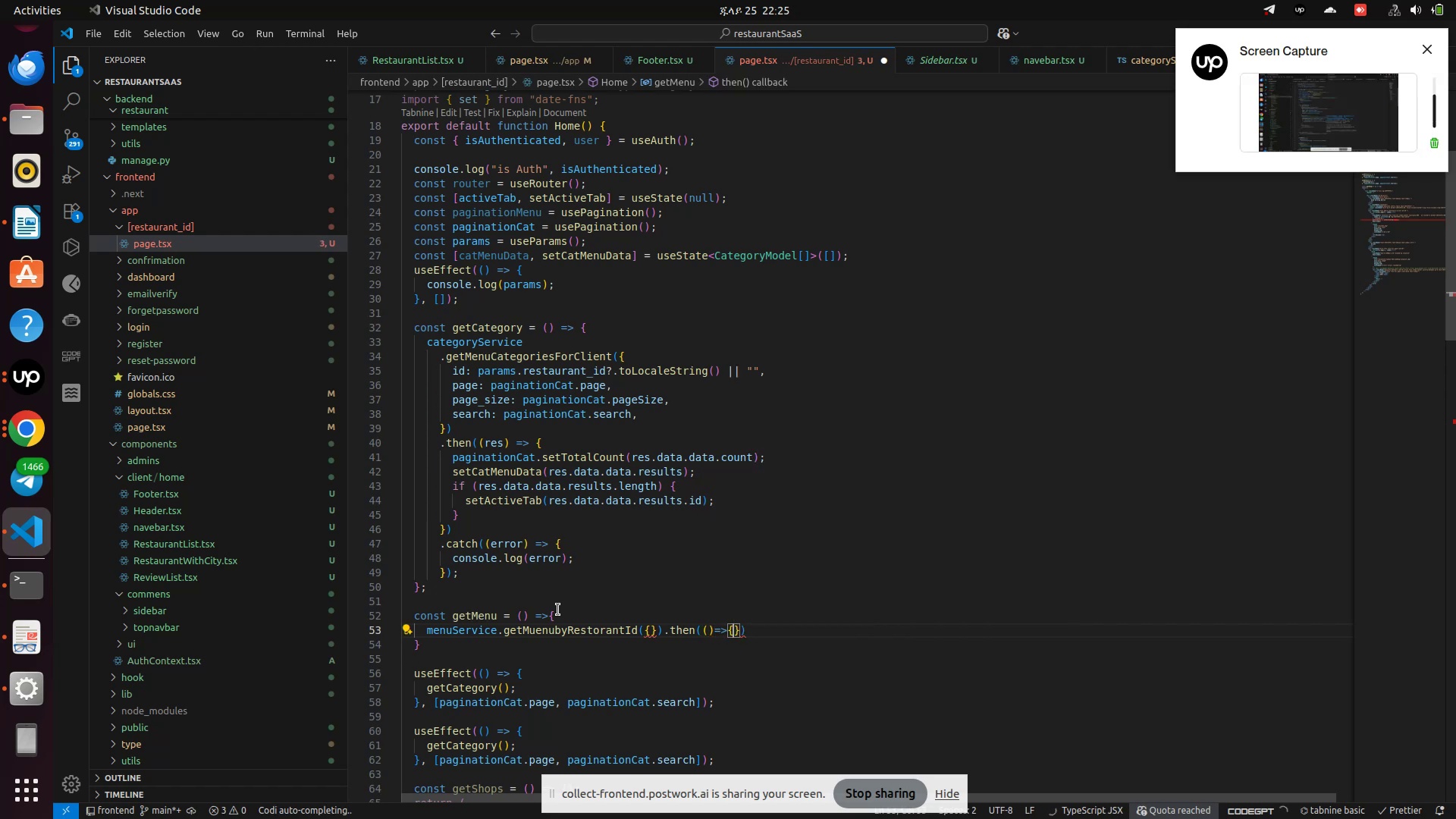 
key(Enter)
 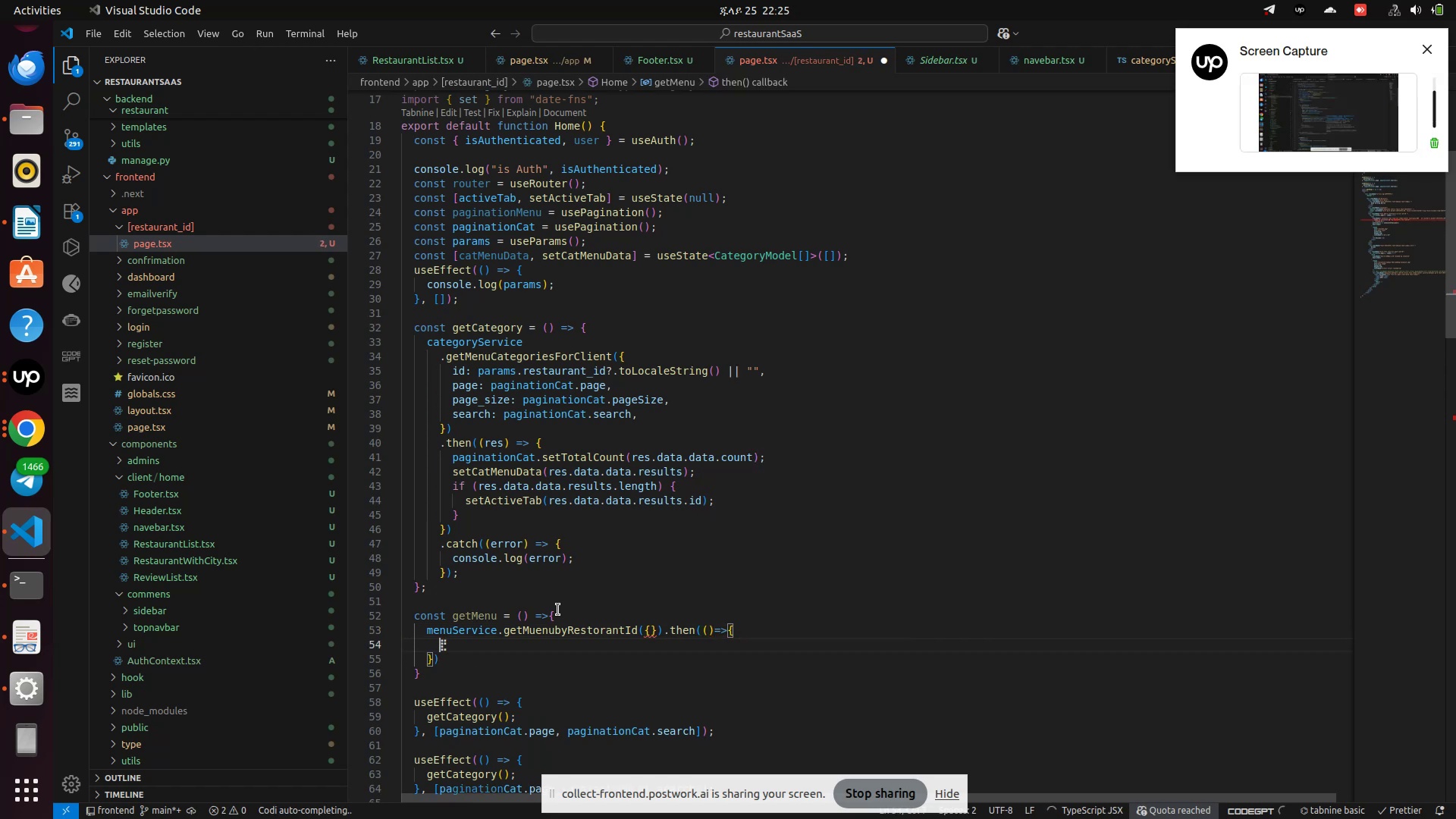 
key(ArrowDown)
 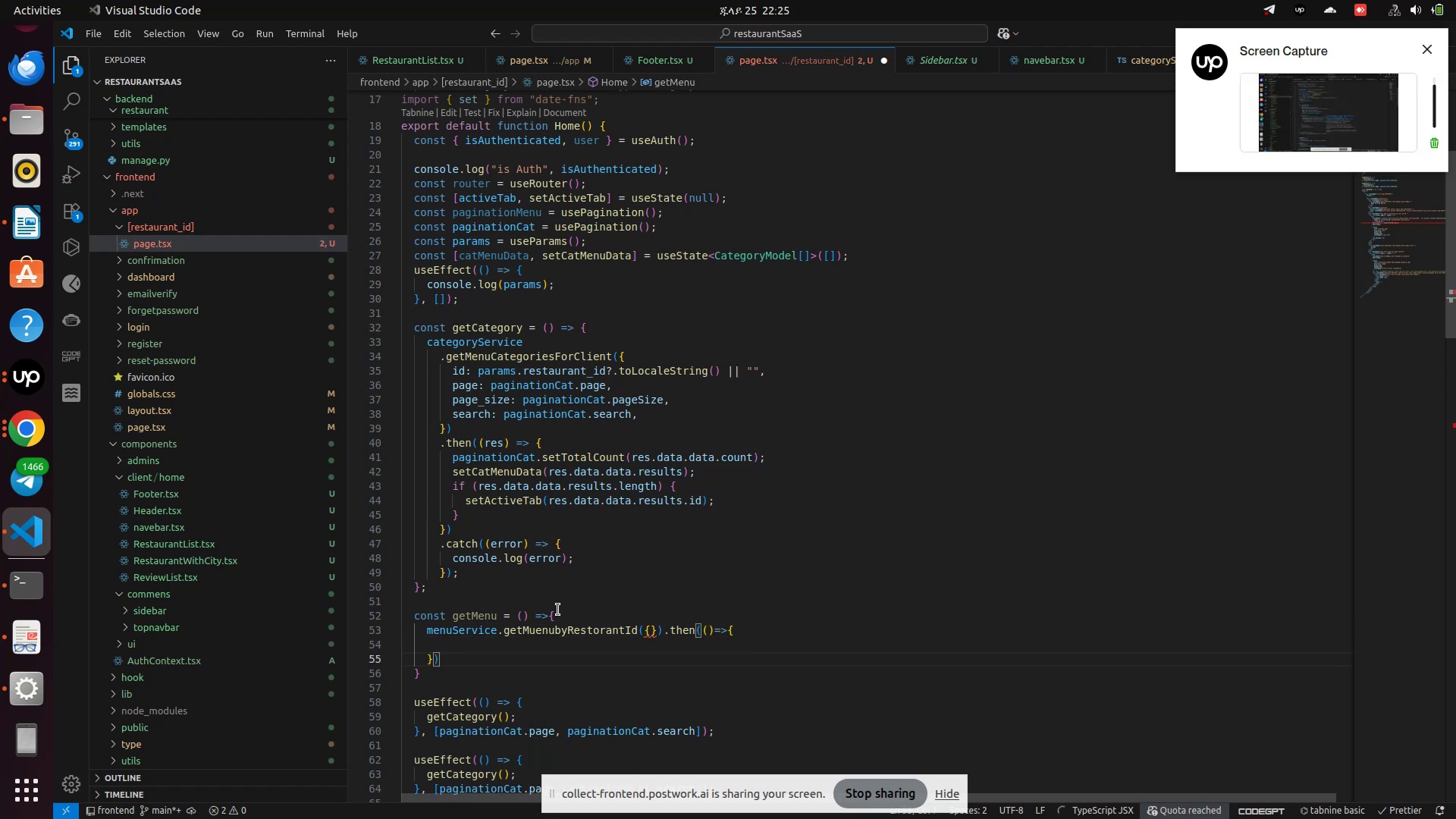 
type(.ca)
 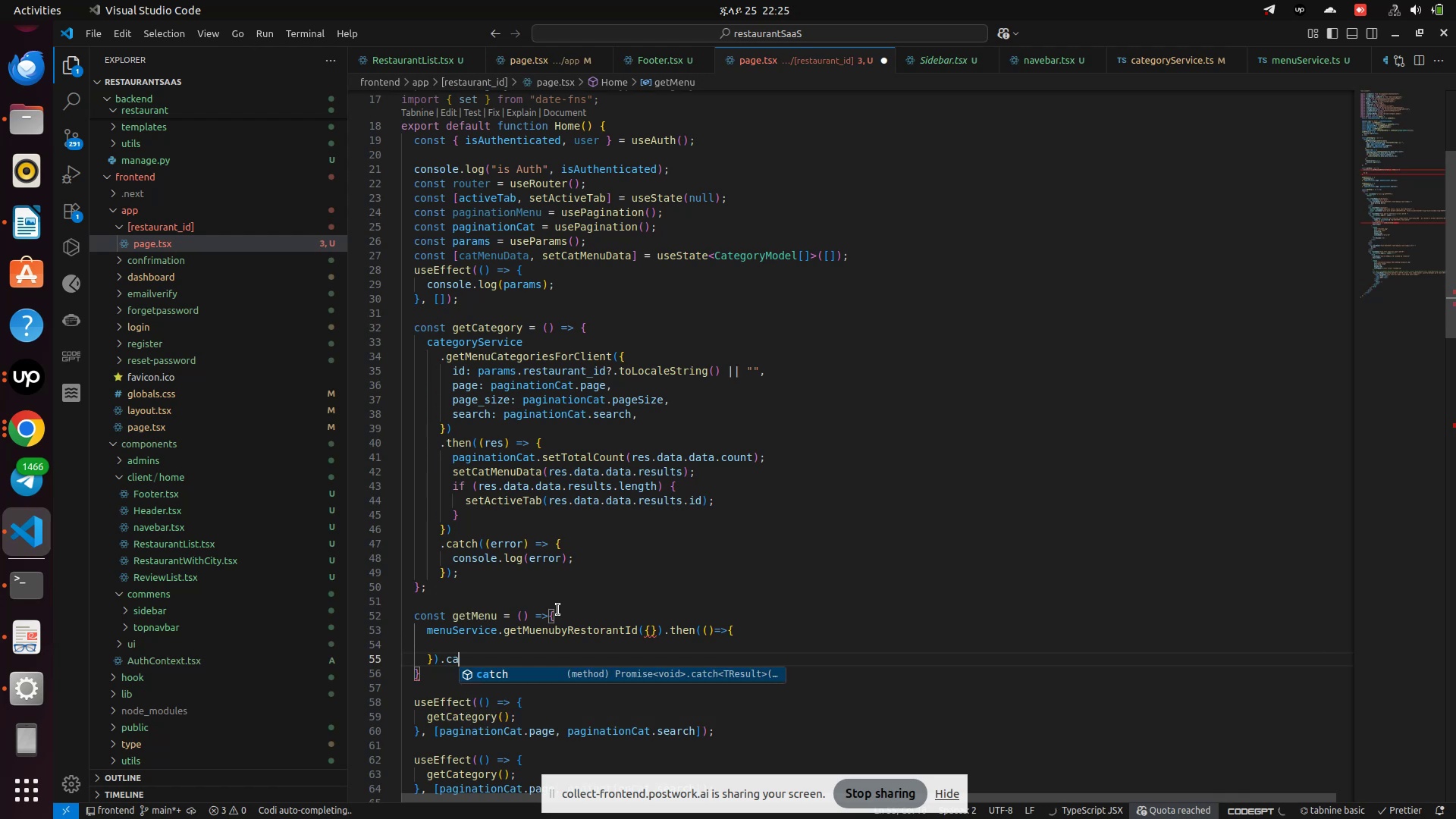 
key(Enter)
 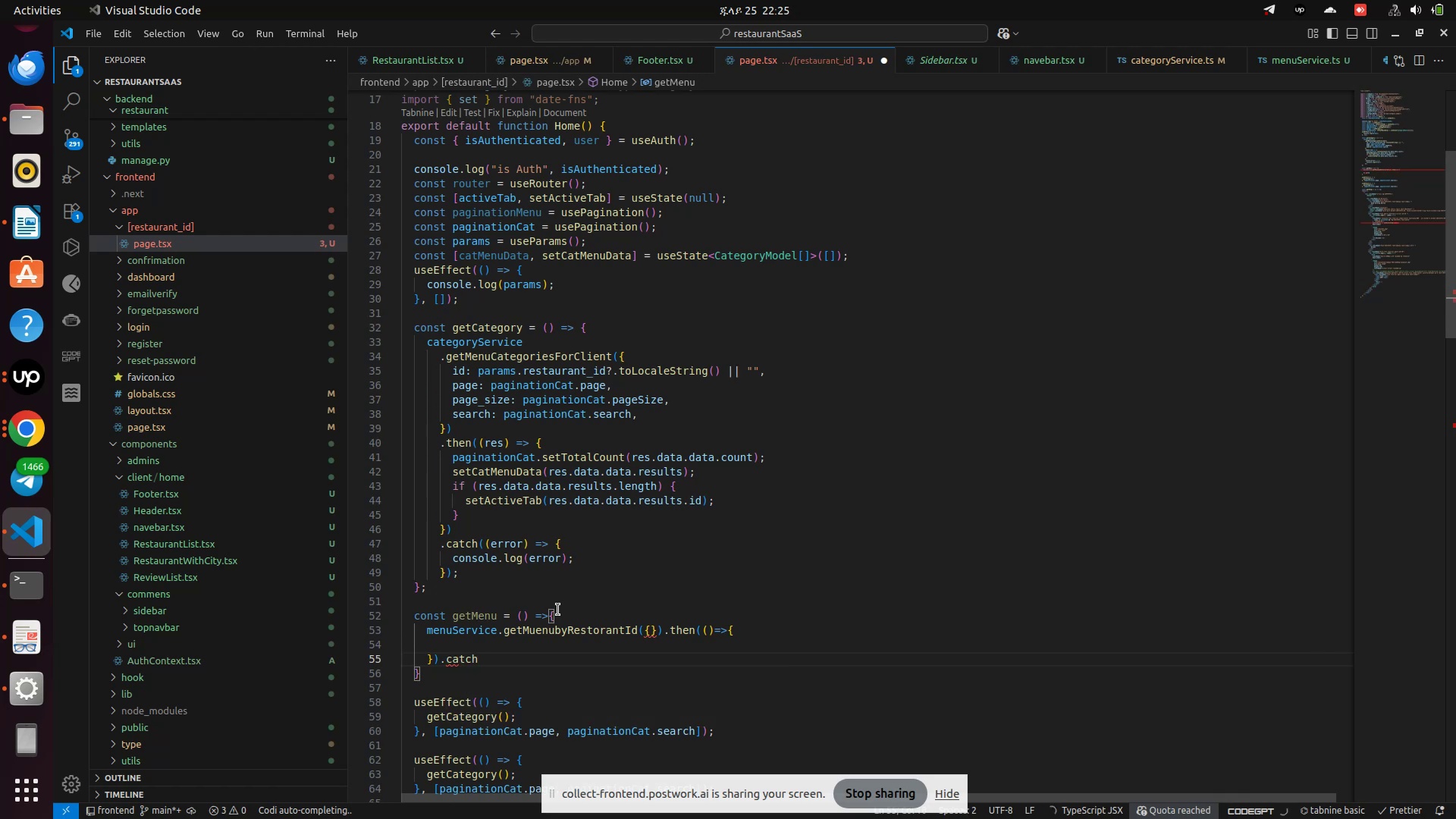 
type((err)
 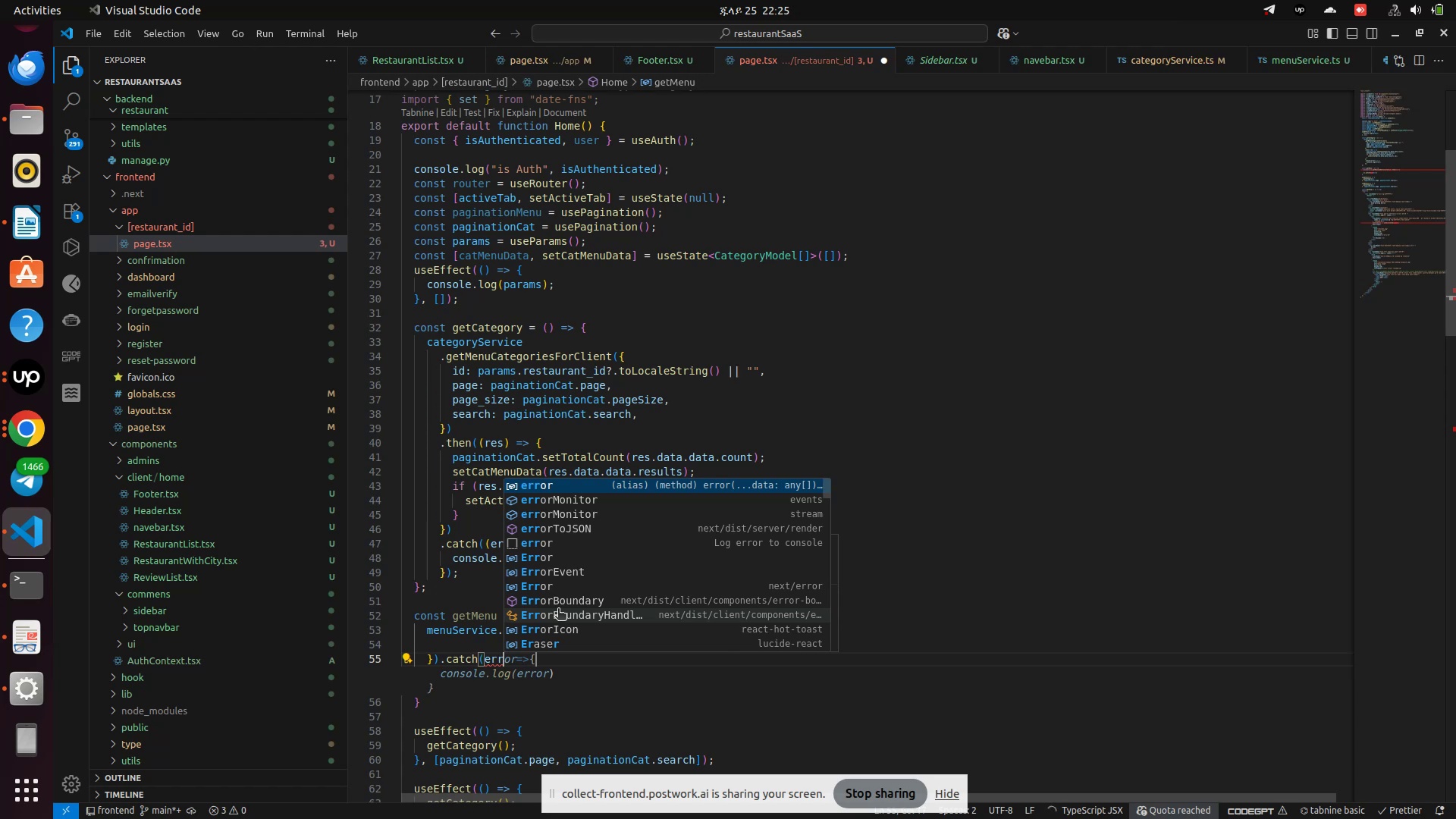 
wait(16.34)
 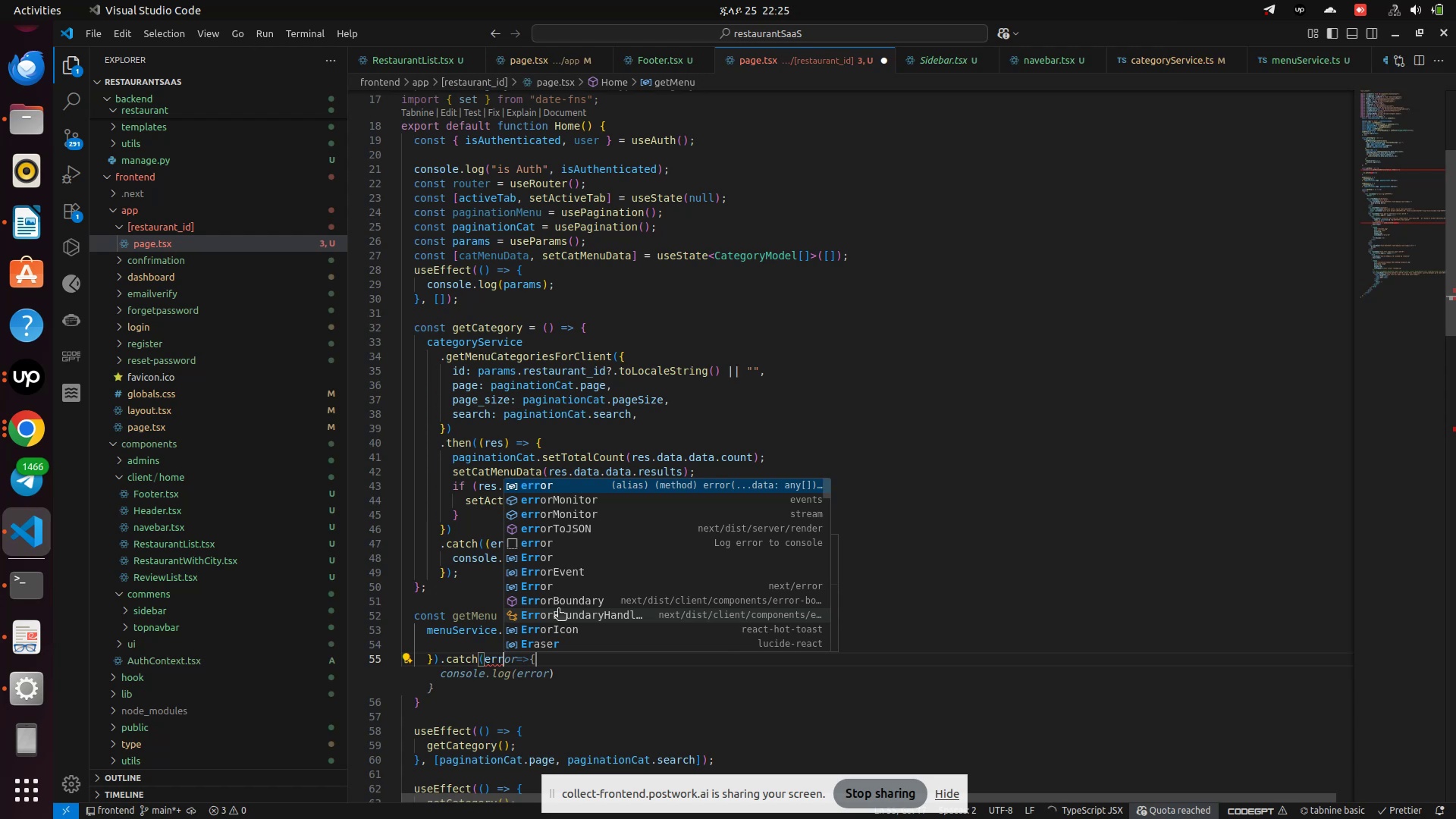 
type(or=>{)
 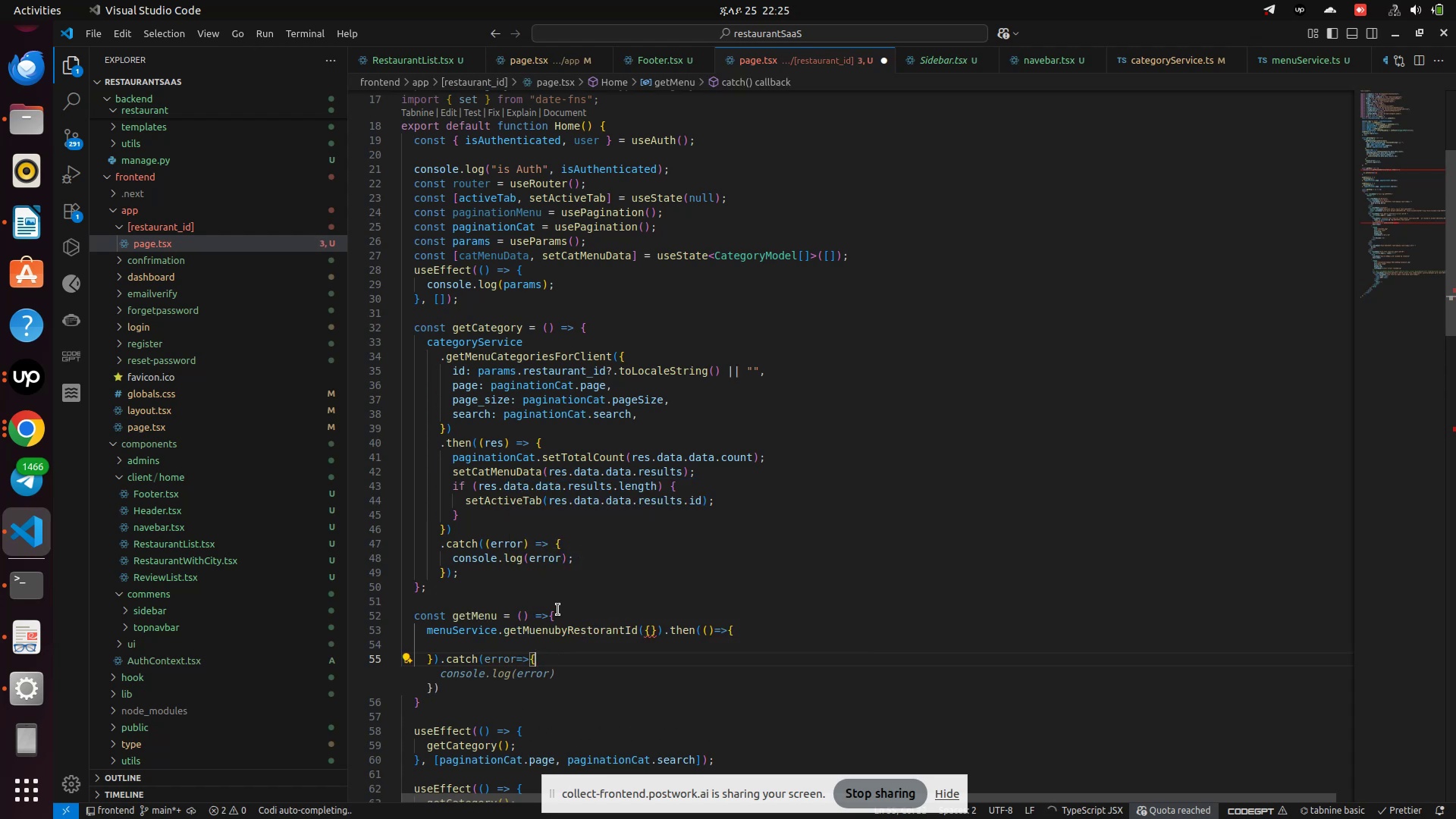 
key(Enter)
 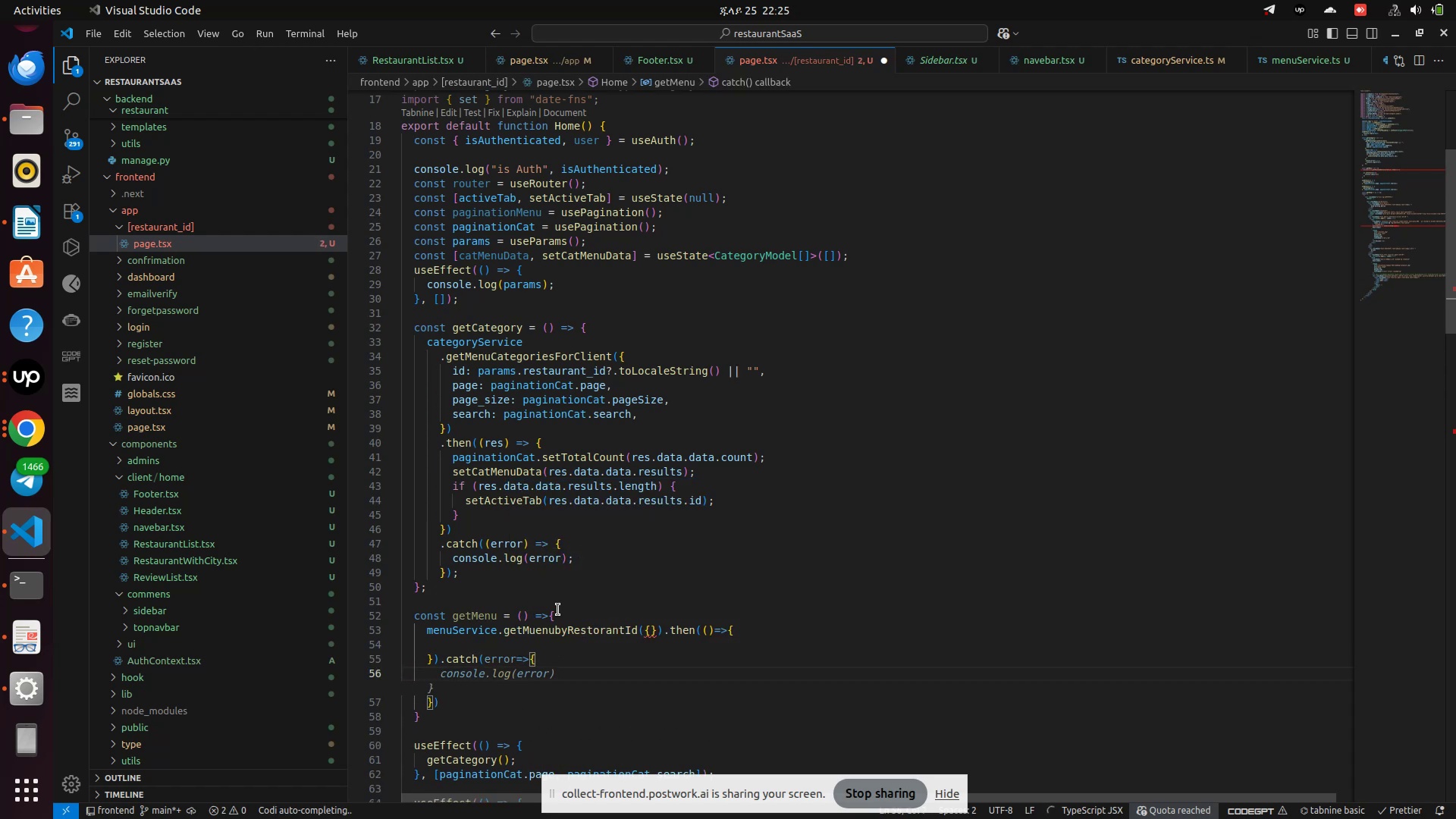 
type(console.log(error)
 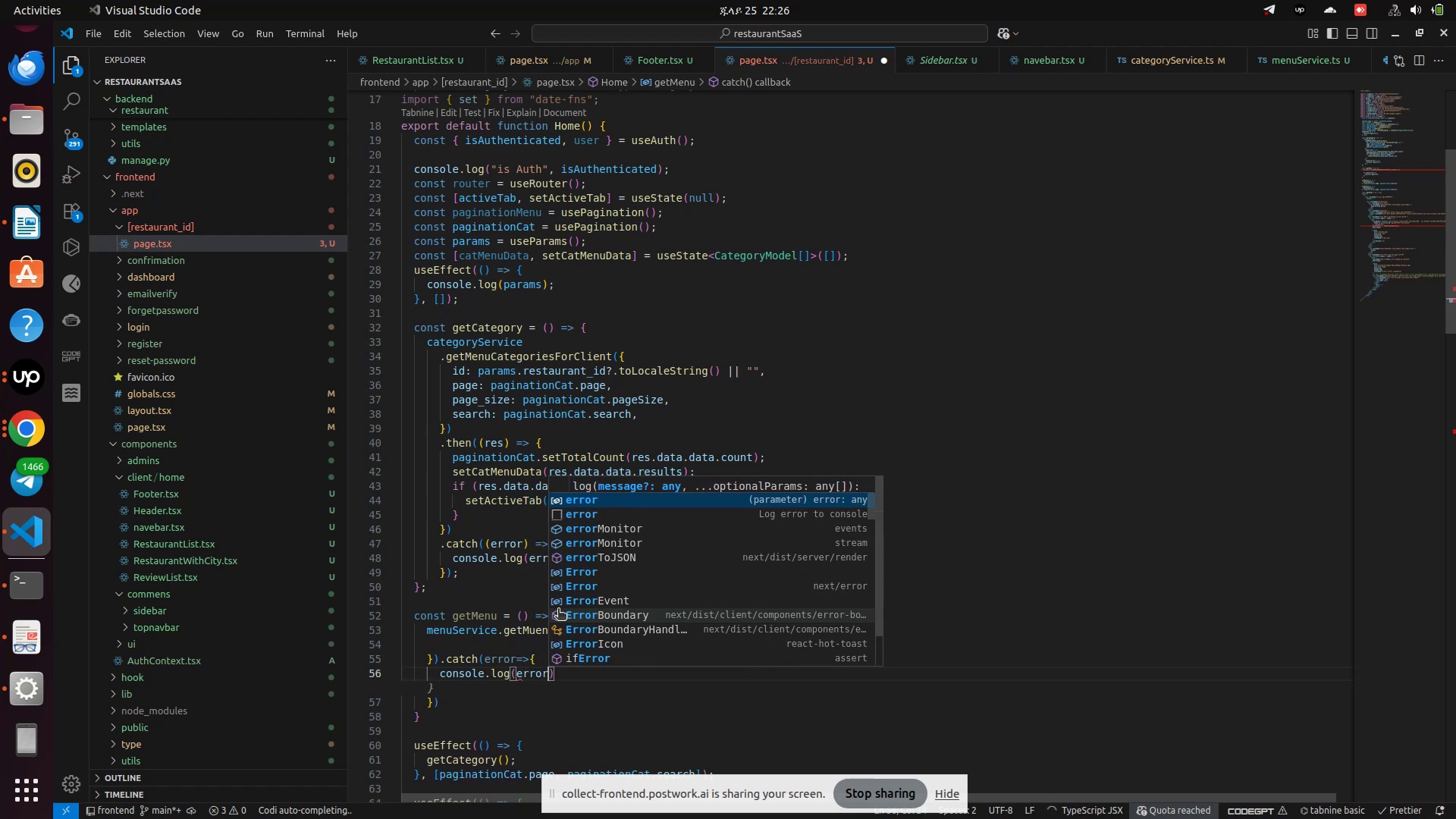 
left_click([482, 710])
 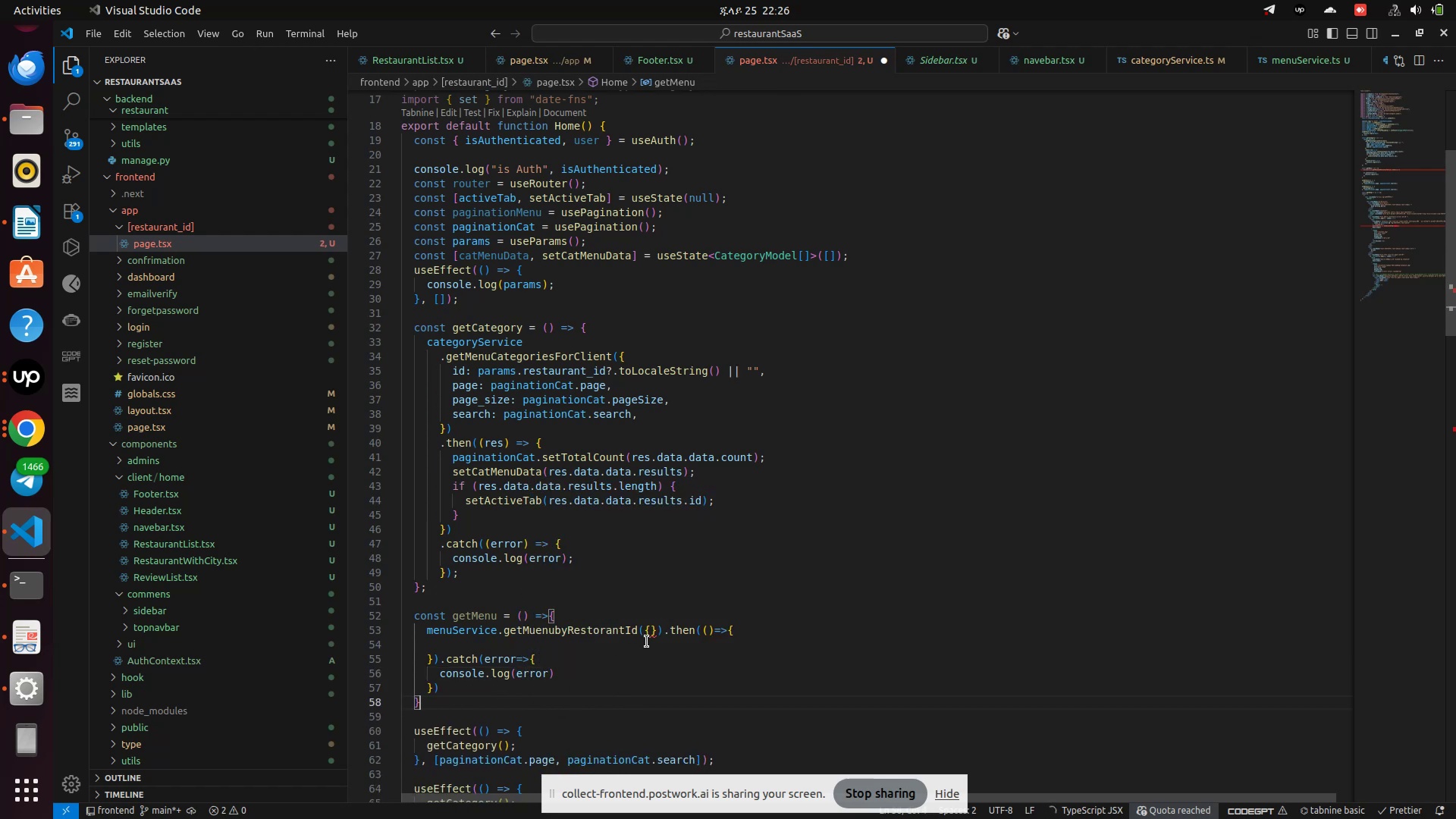 
left_click([651, 632])
 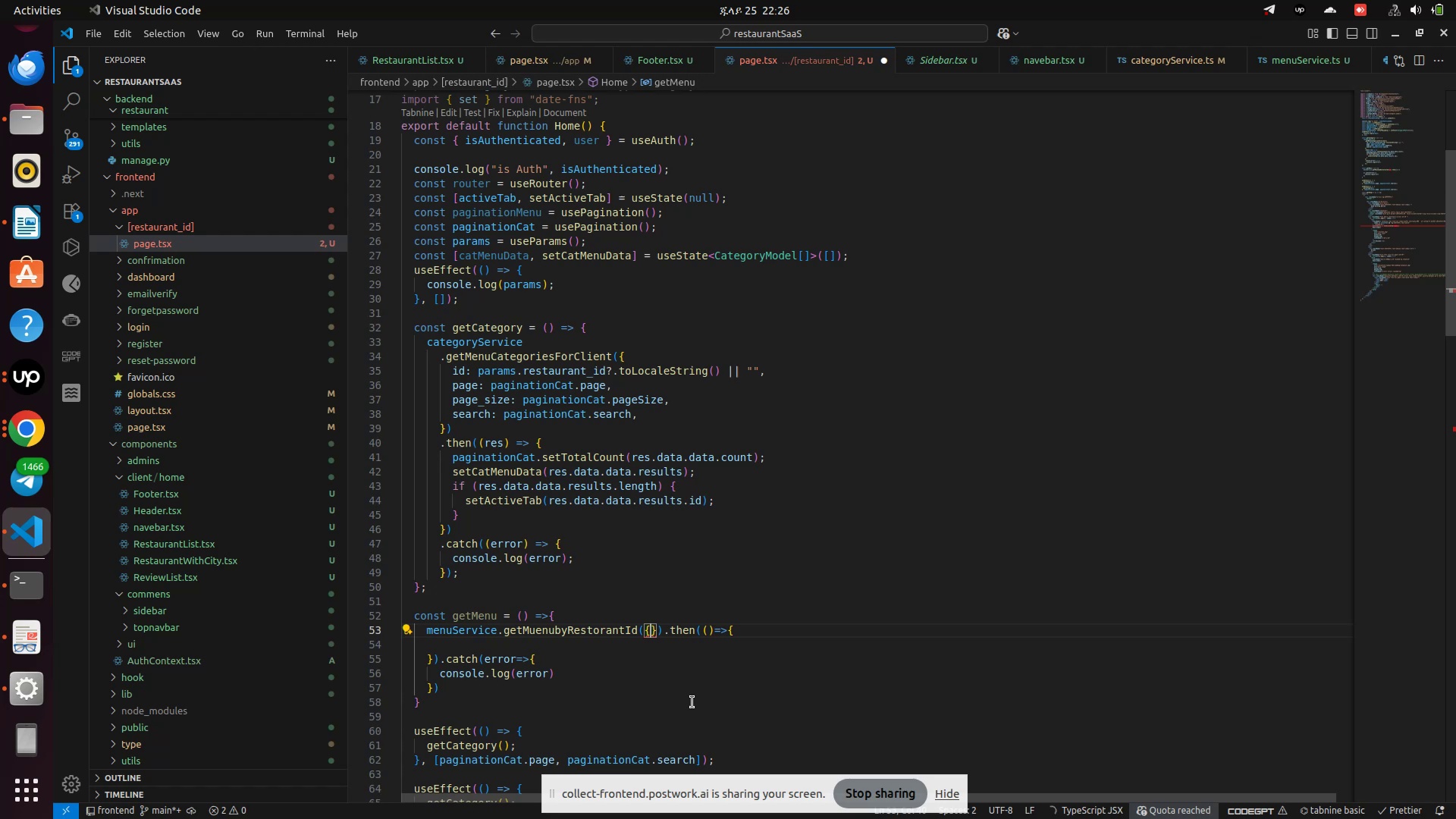 
hold_key(key=ControlLeft, duration=1.11)
left_click([597, 629])
 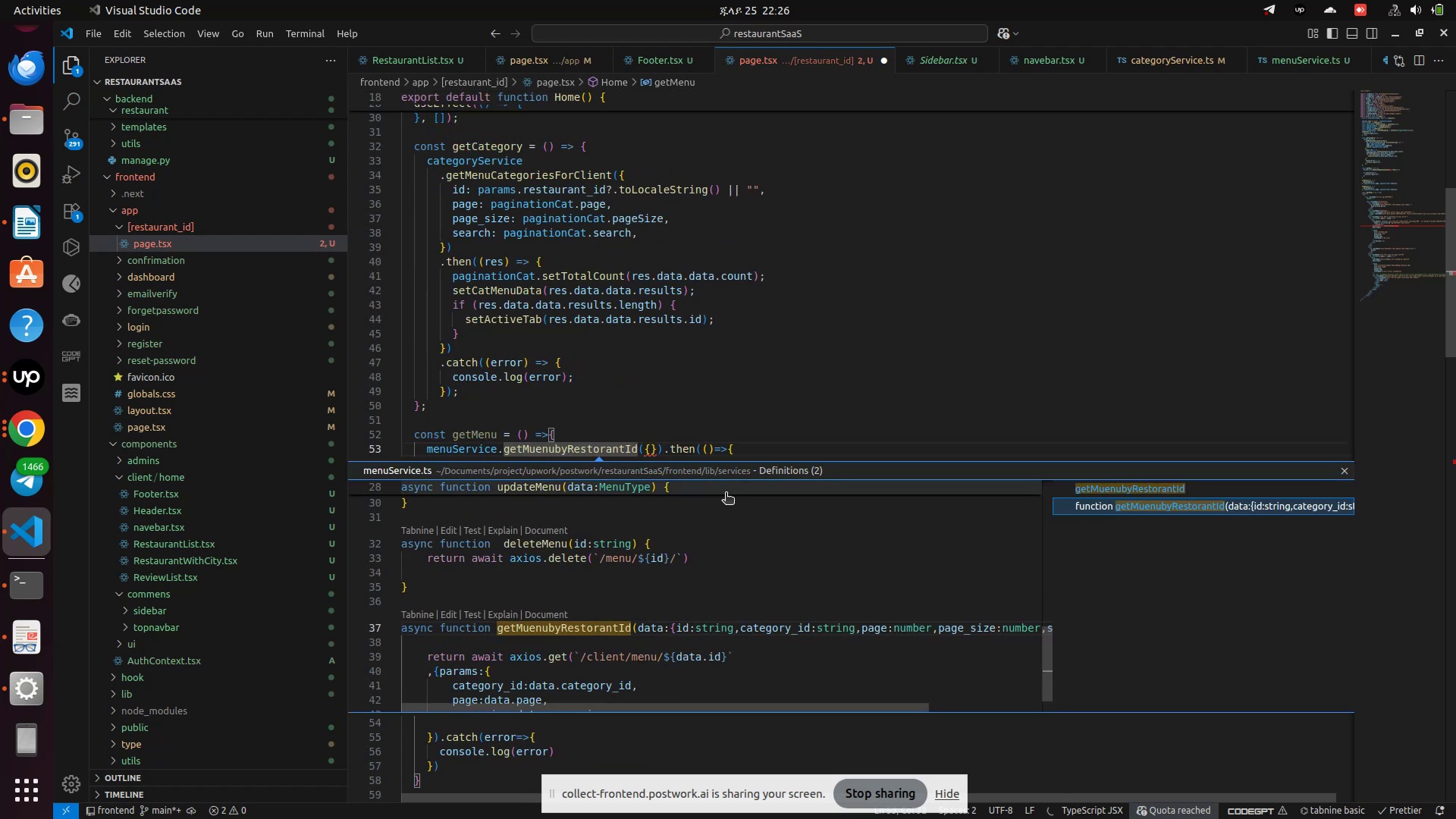 
left_click([722, 473])
 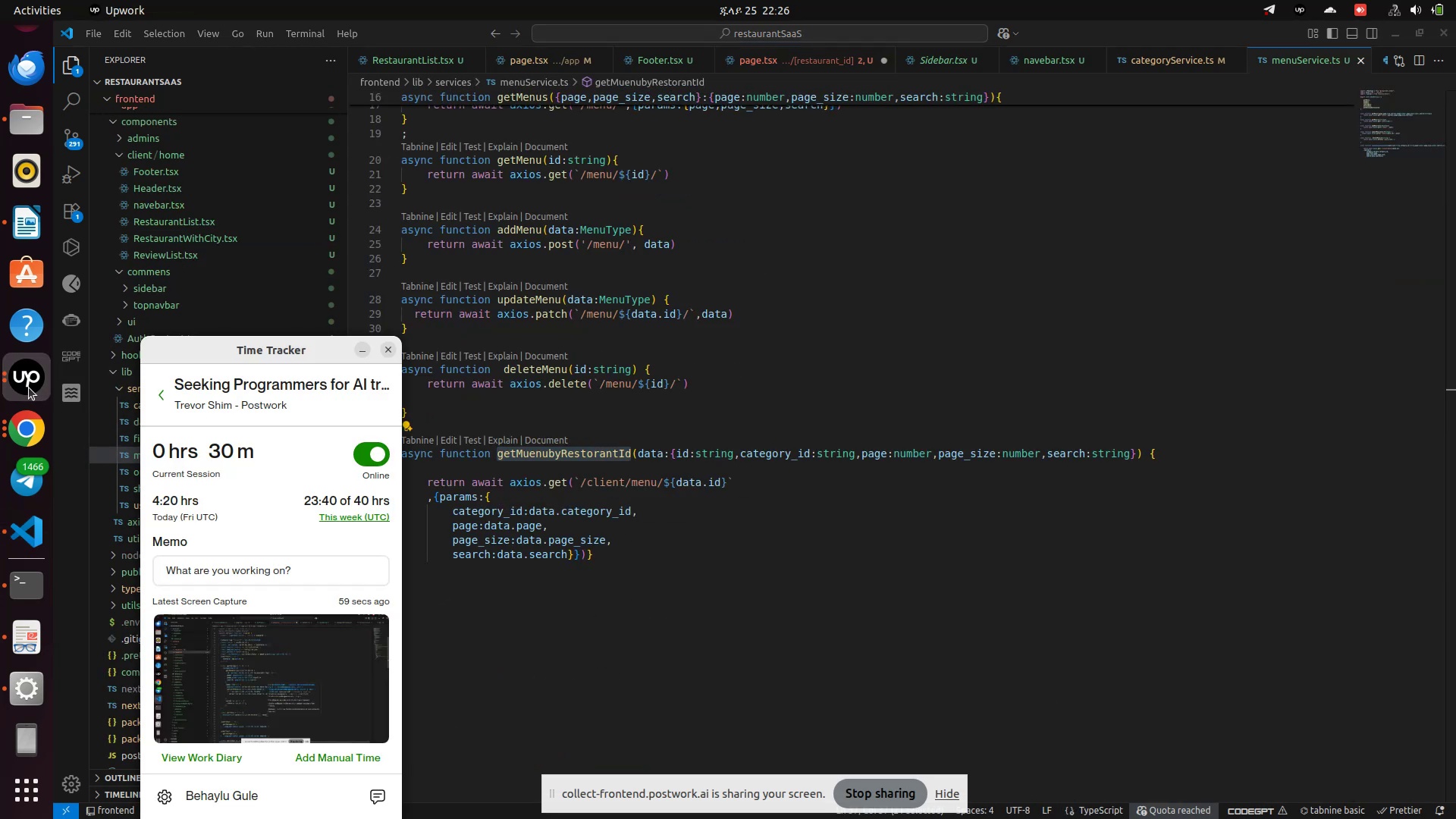 
wait(10.4)
 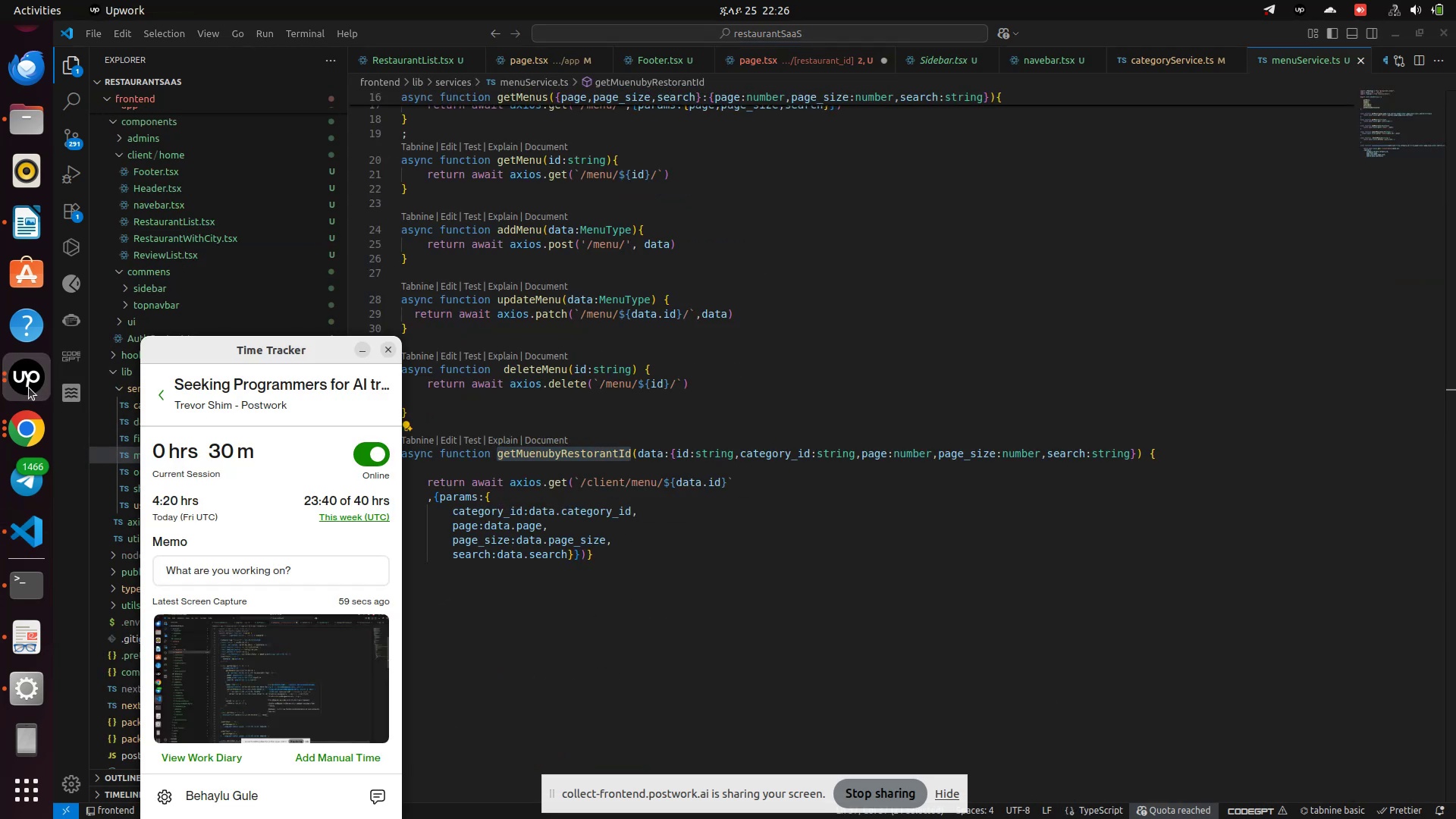 
left_click([698, 530])
 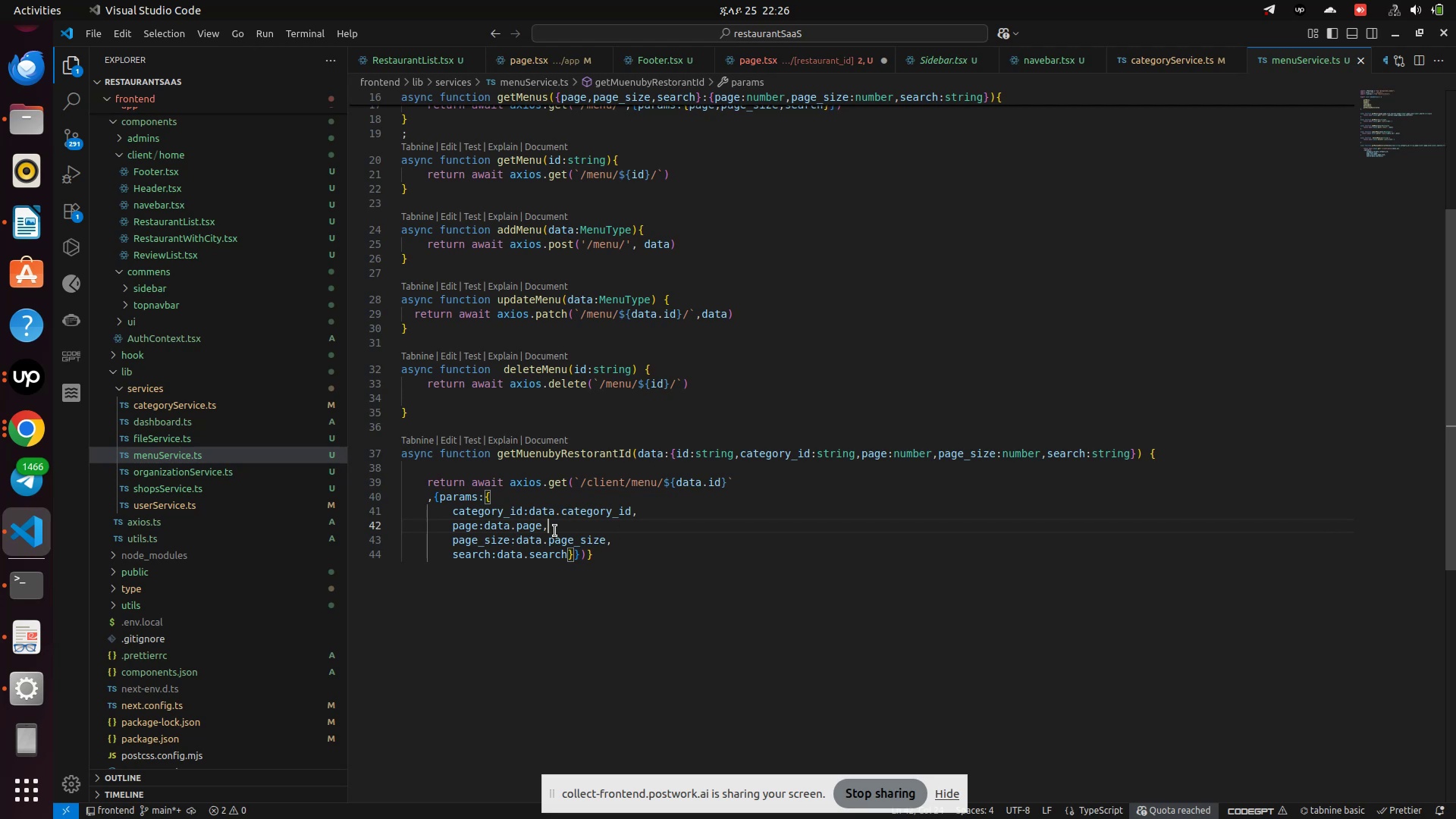 
wait(19.32)
 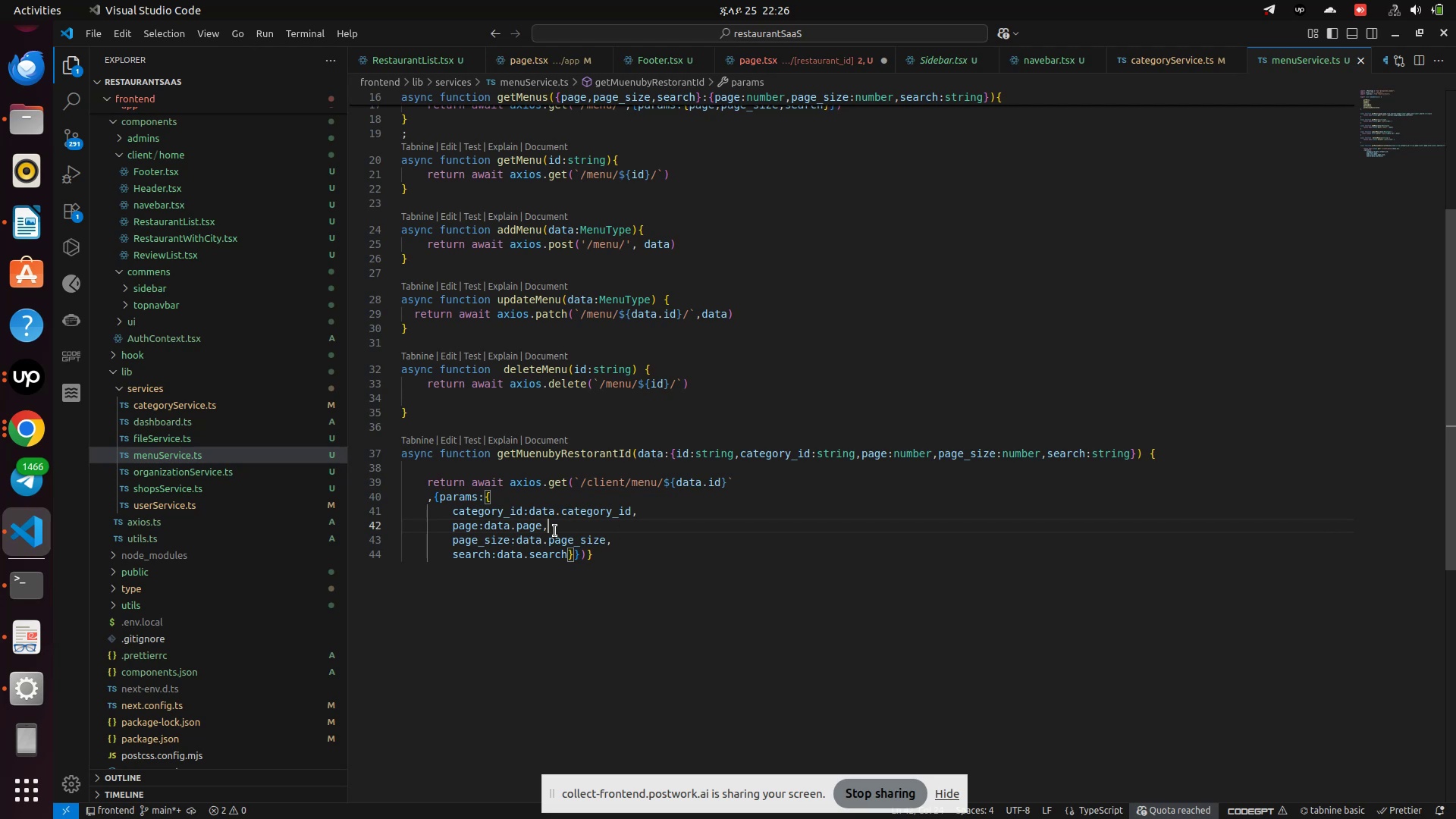 
left_click([588, 529])
 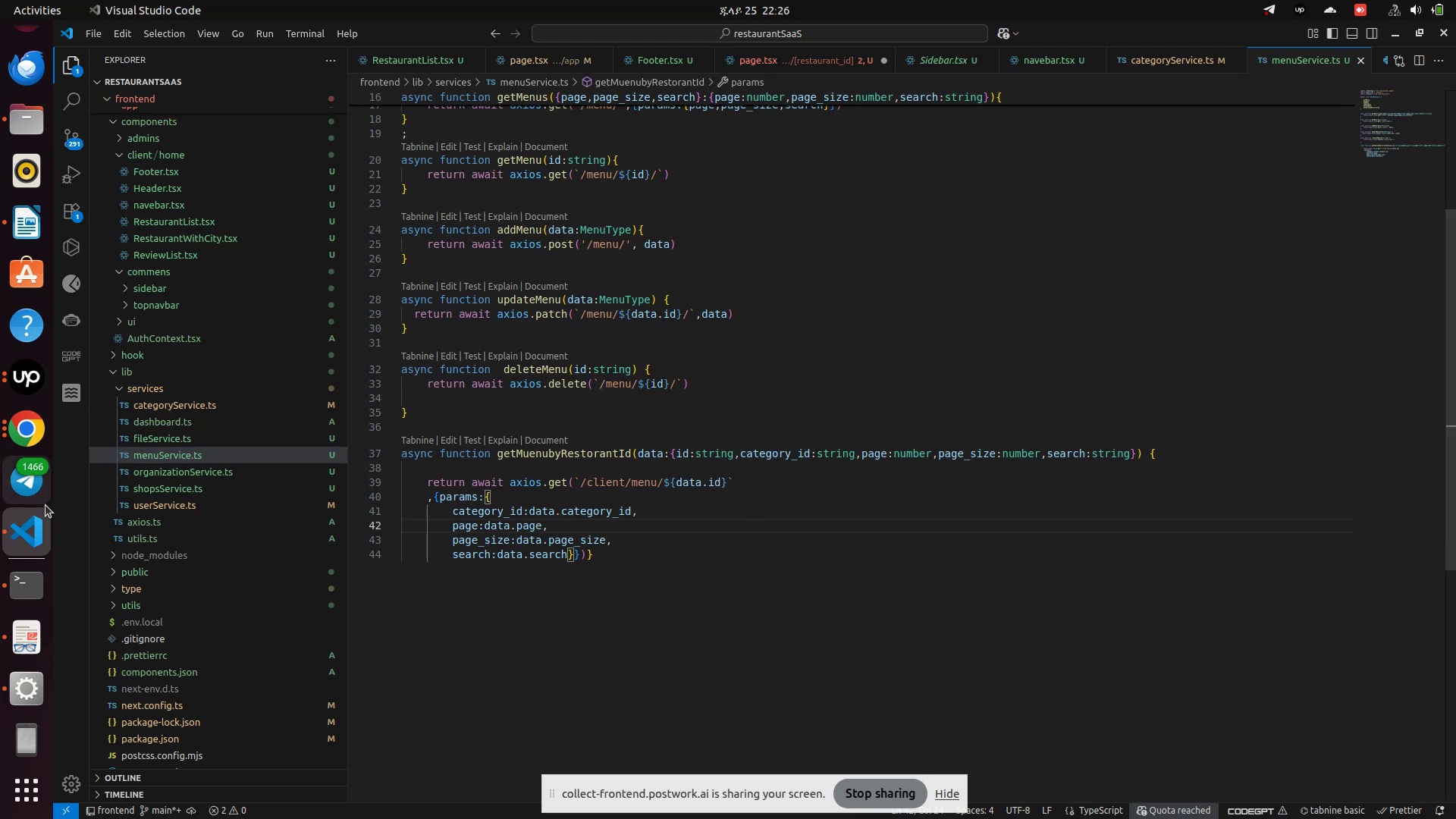 
wait(6.79)
 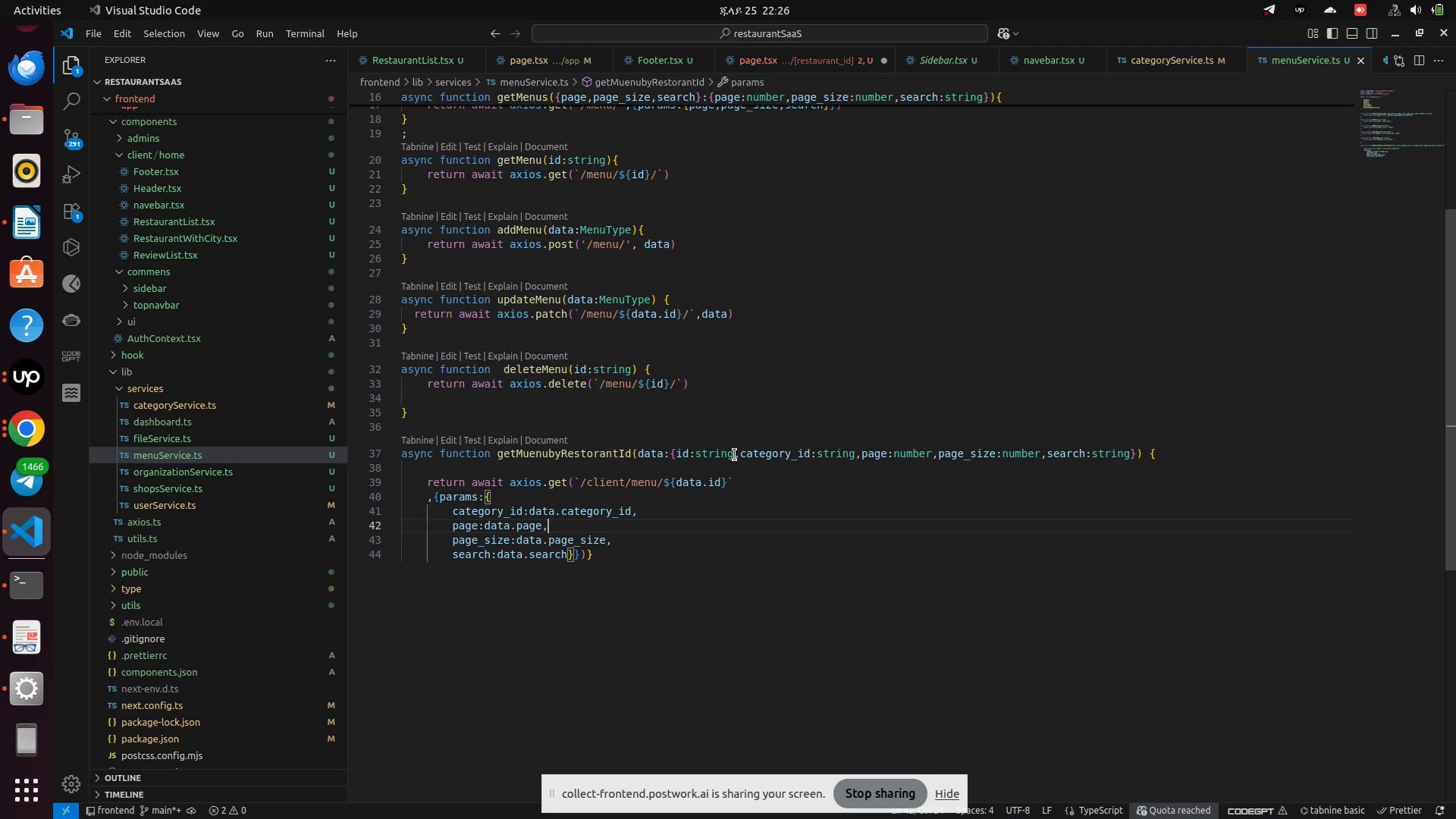 
left_click([776, 64])
 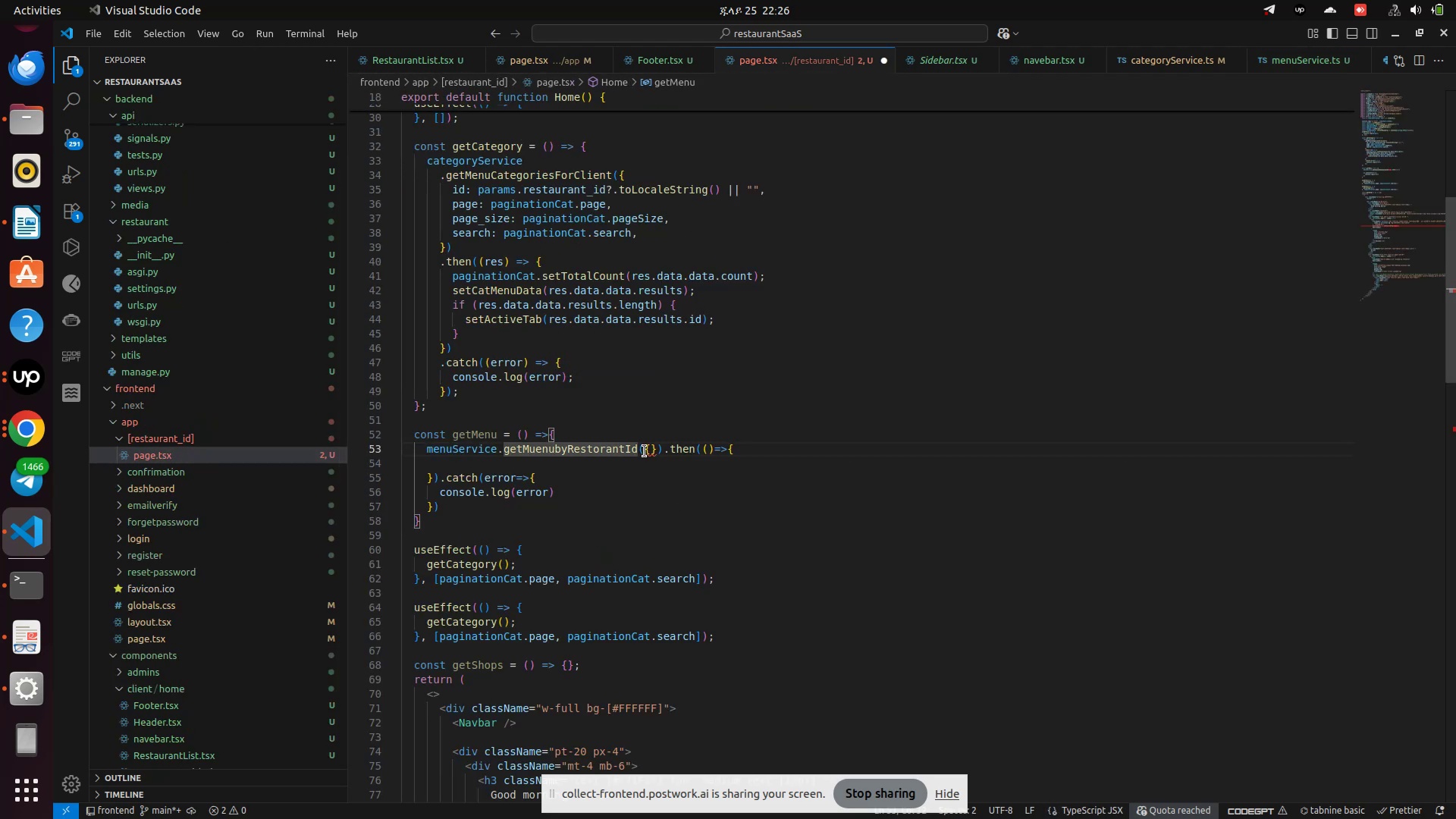 
left_click([651, 448])
 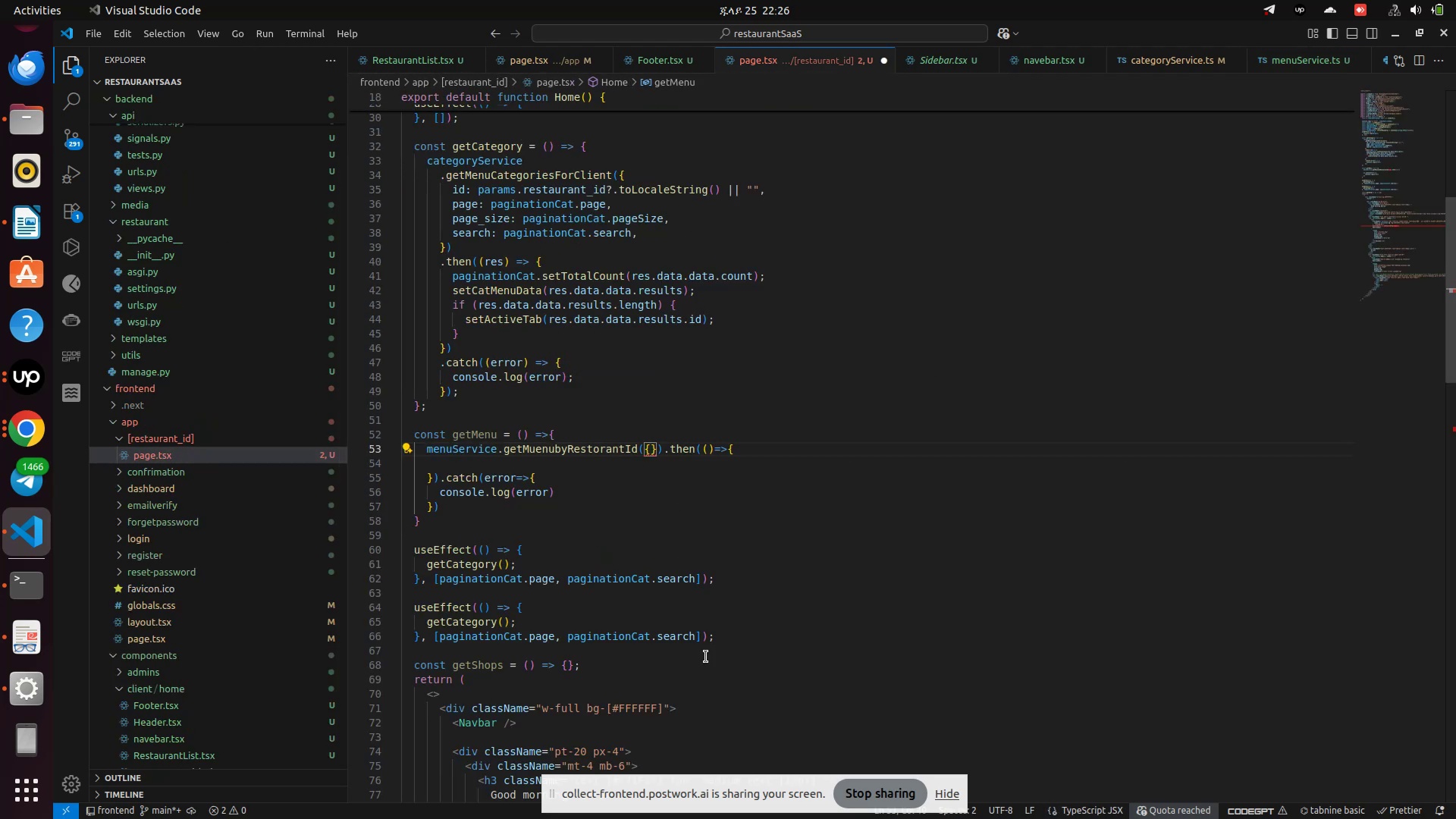 
key(Enter)
 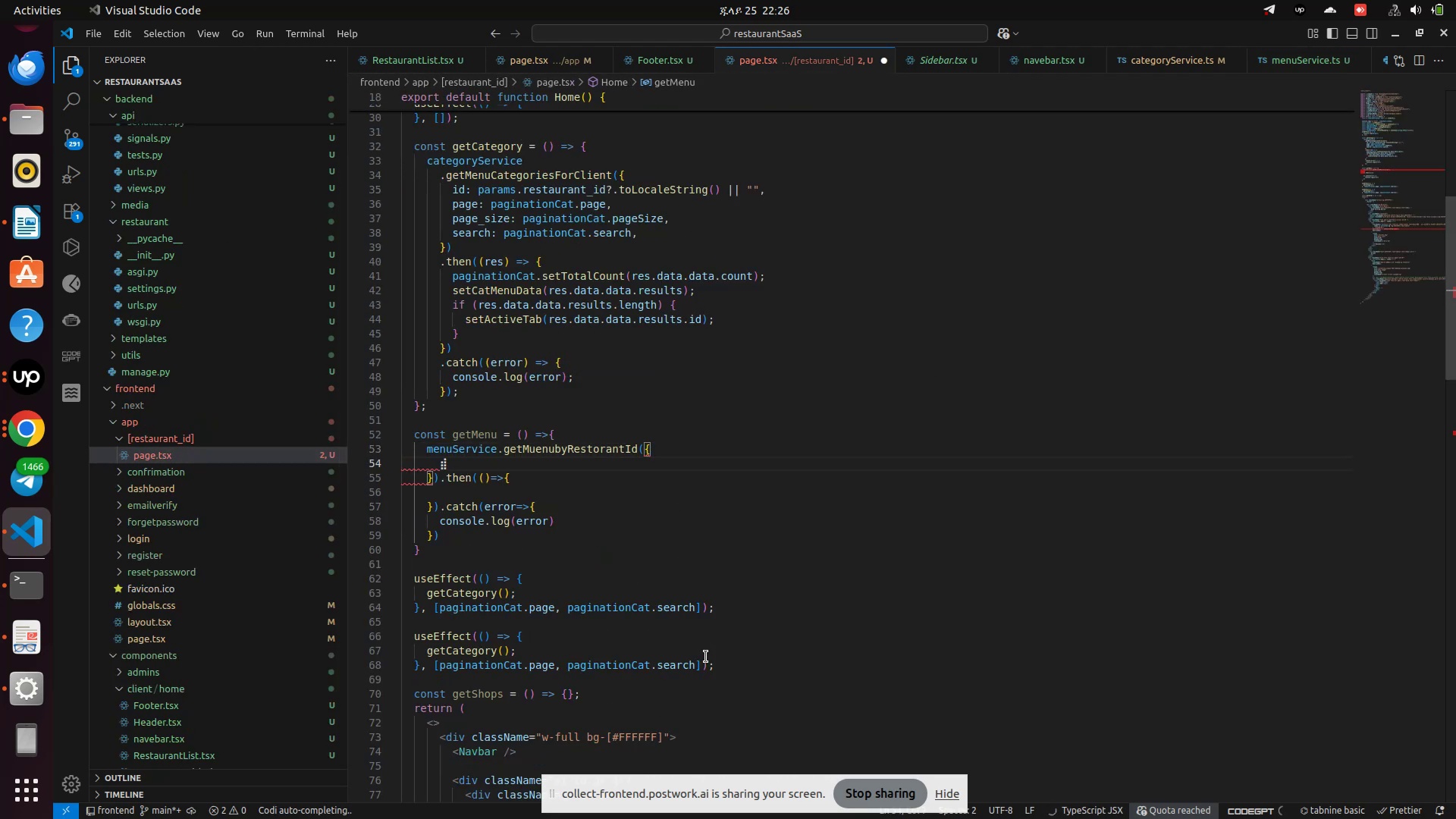 
type(id:para)
 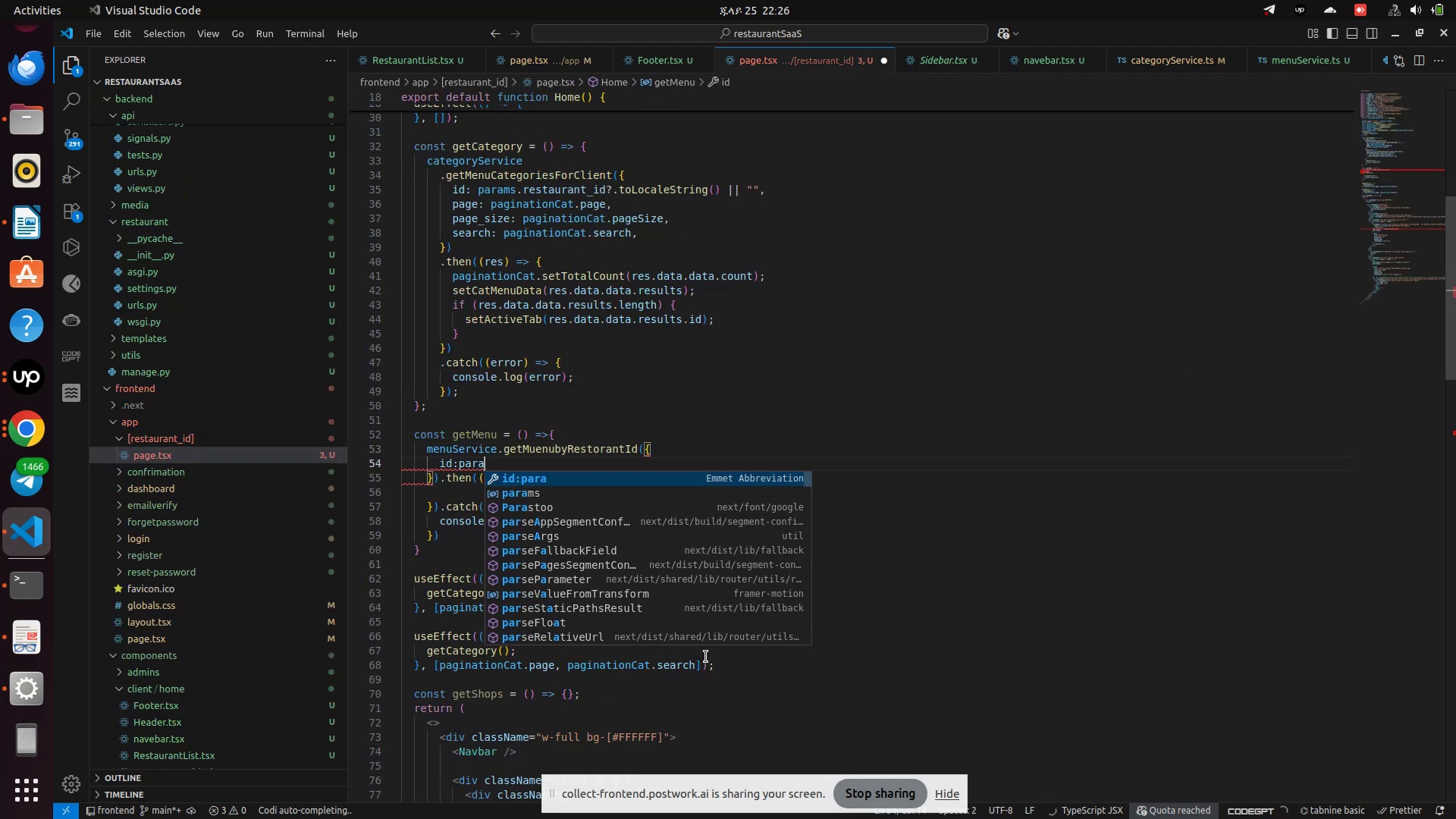 
key(ArrowDown)
 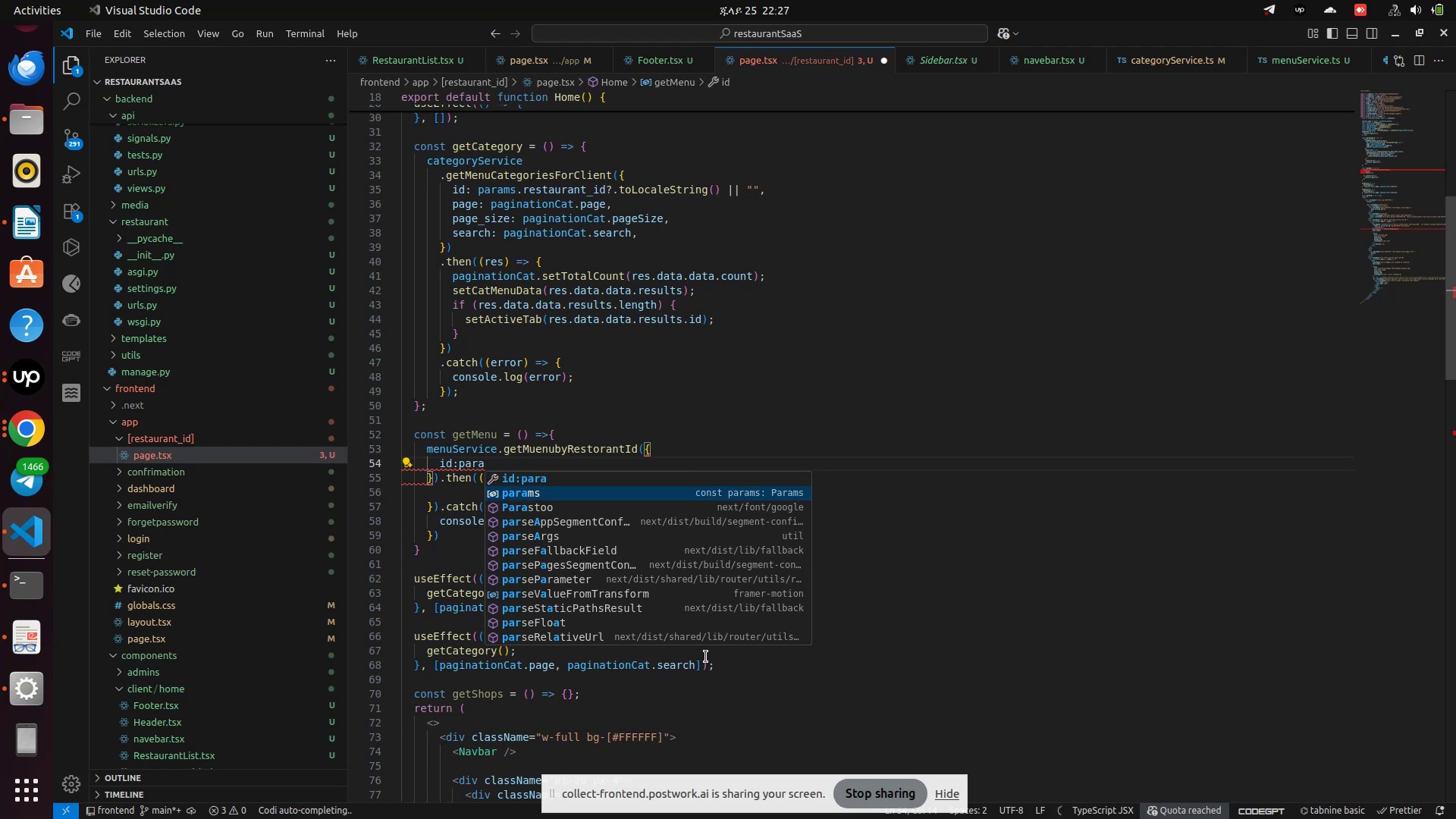 
key(Enter)
 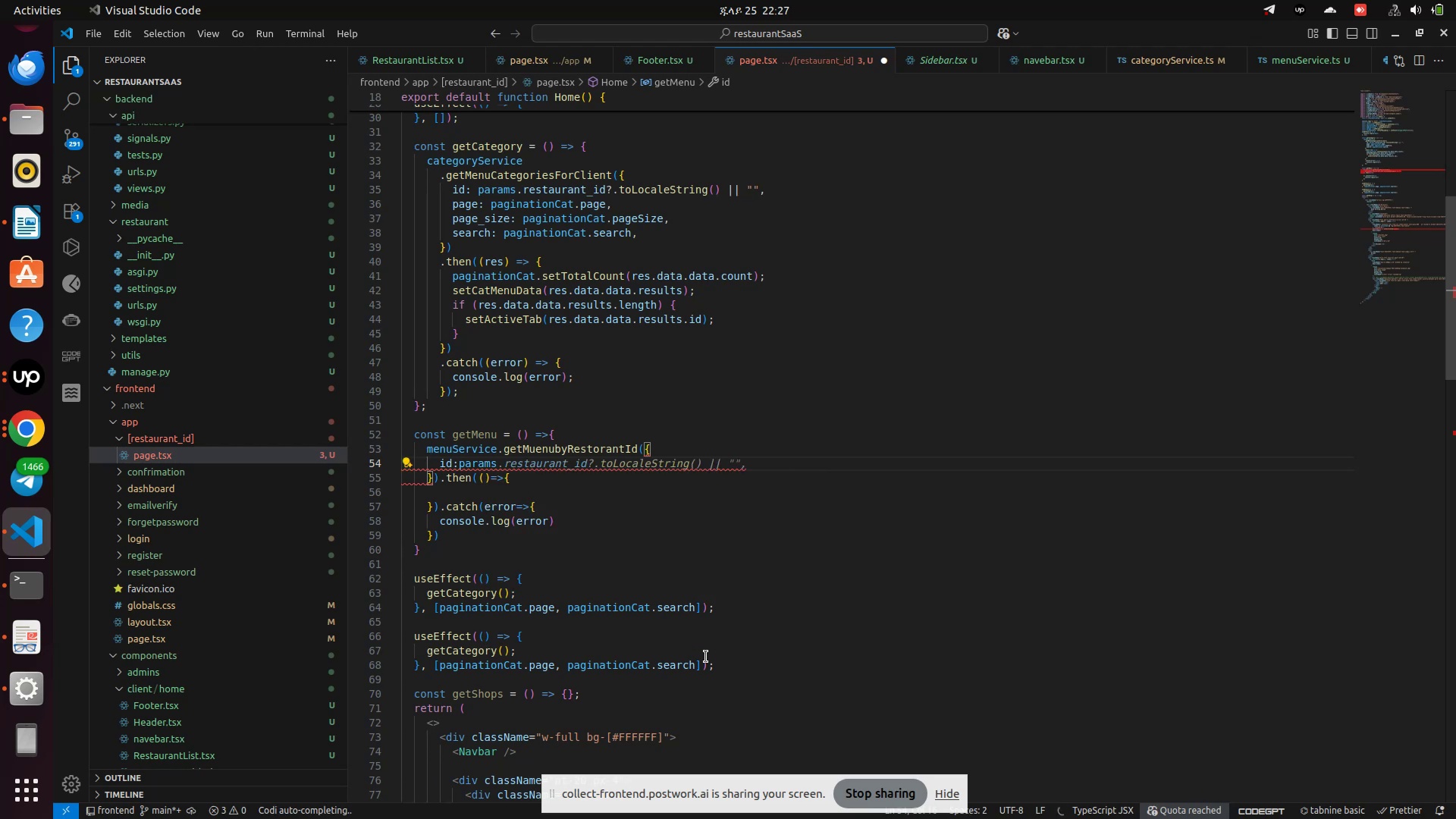 
key(Period)
 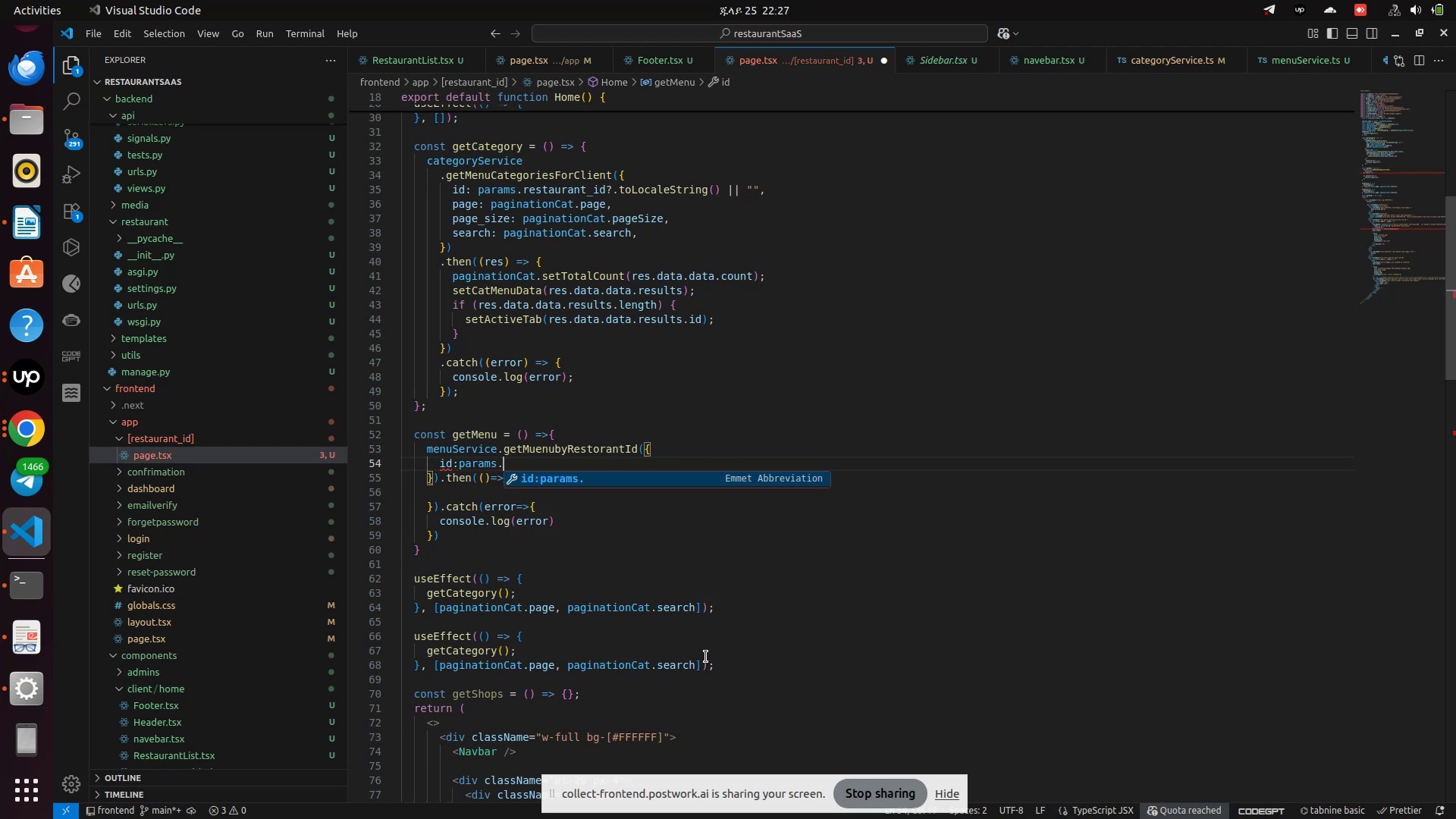 
type(restaurant_id?.to)
 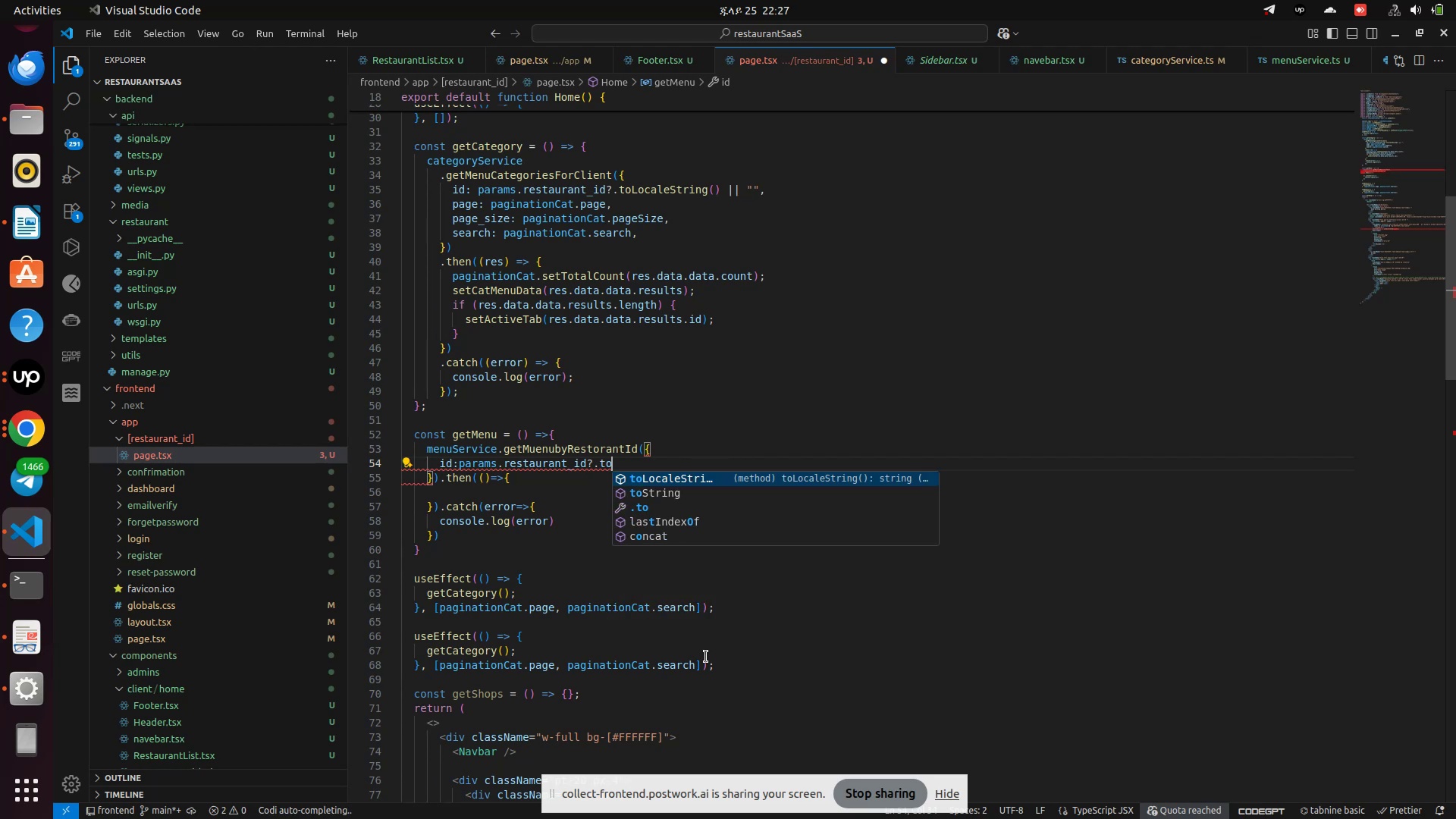 
key(Enter)
 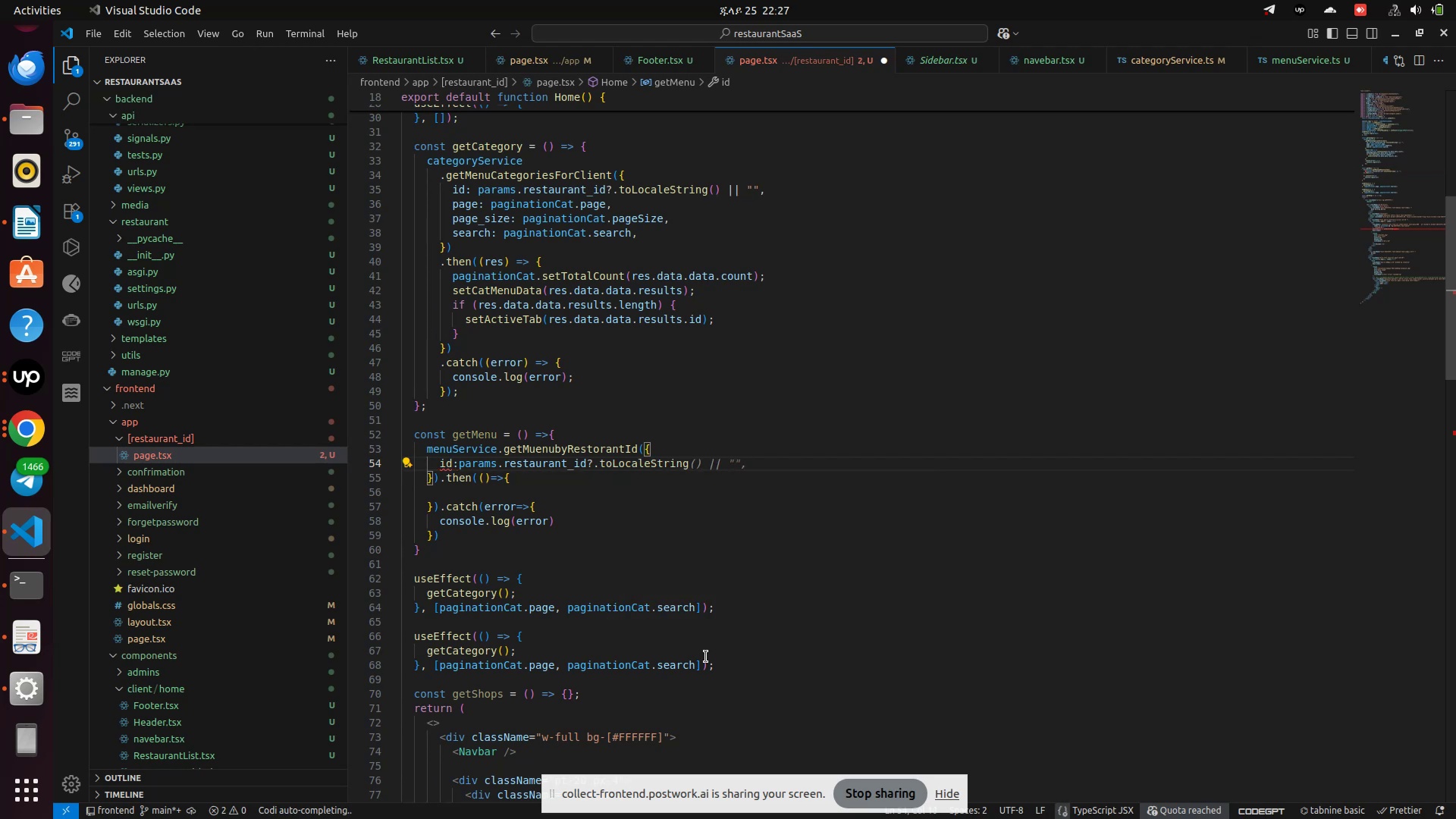 
key(Shift+9)
 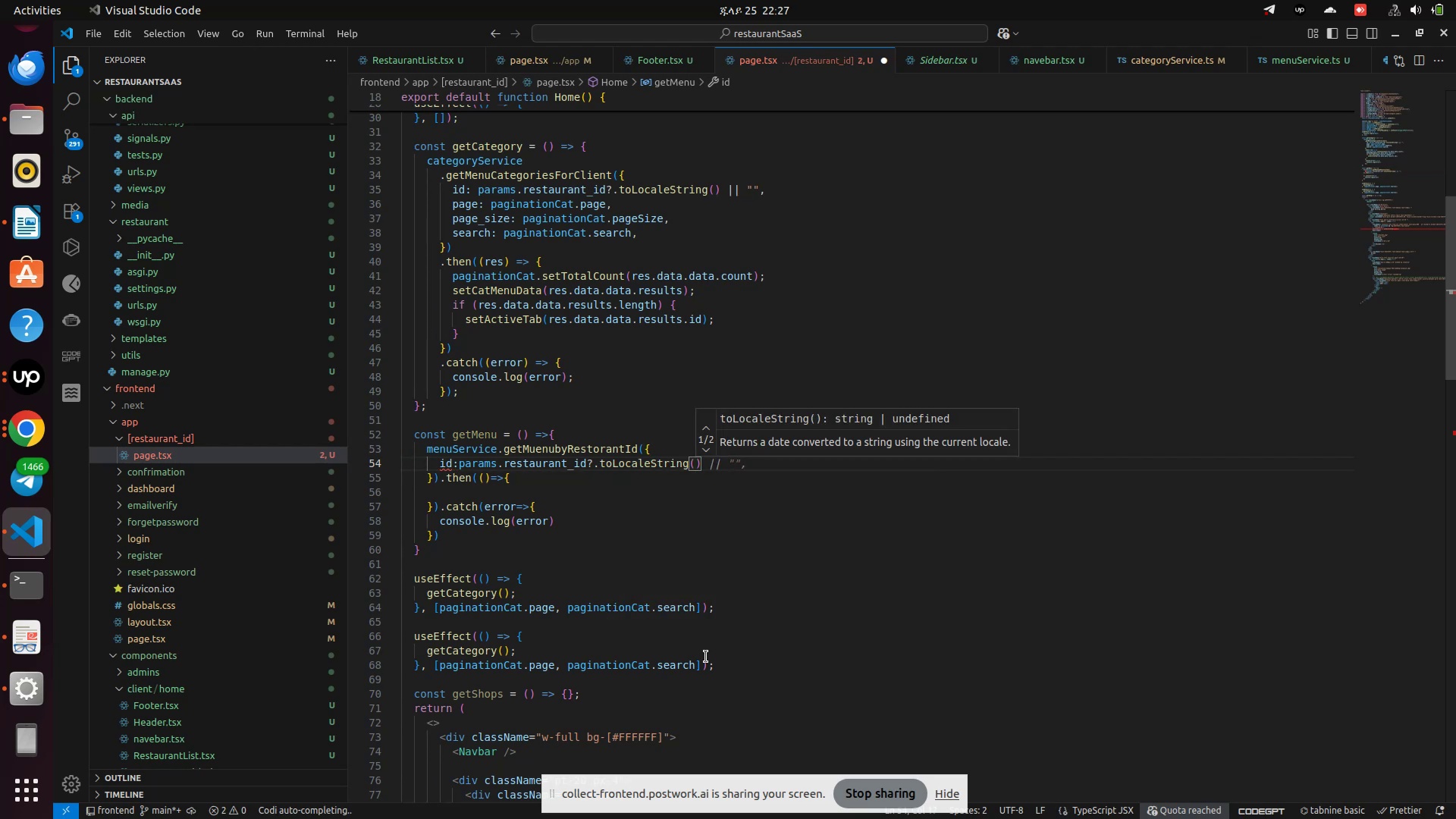 
key(ArrowRight)
 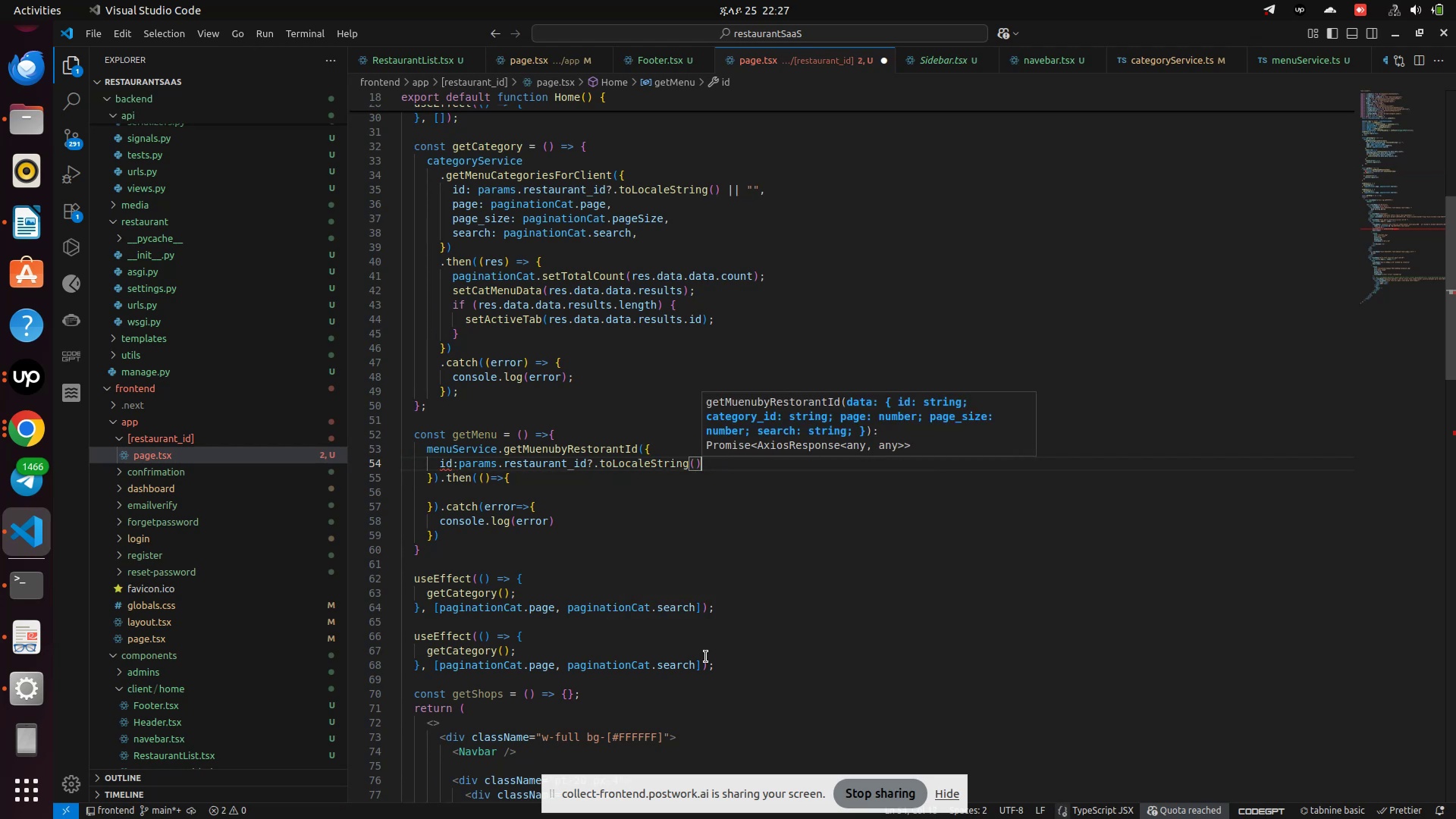 
key(Space)
 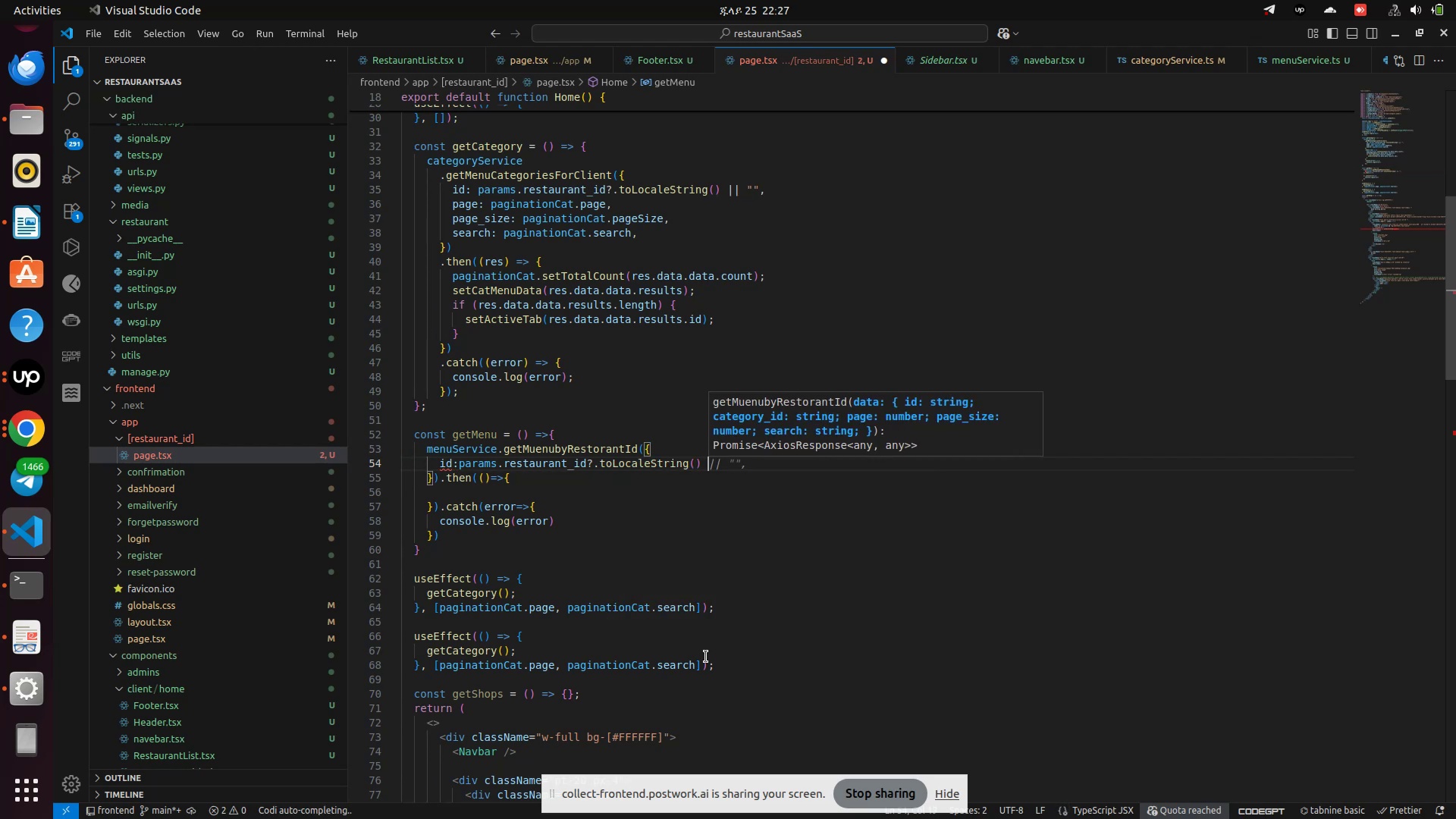 
hold_key(key=ShiftRight, duration=0.56)
 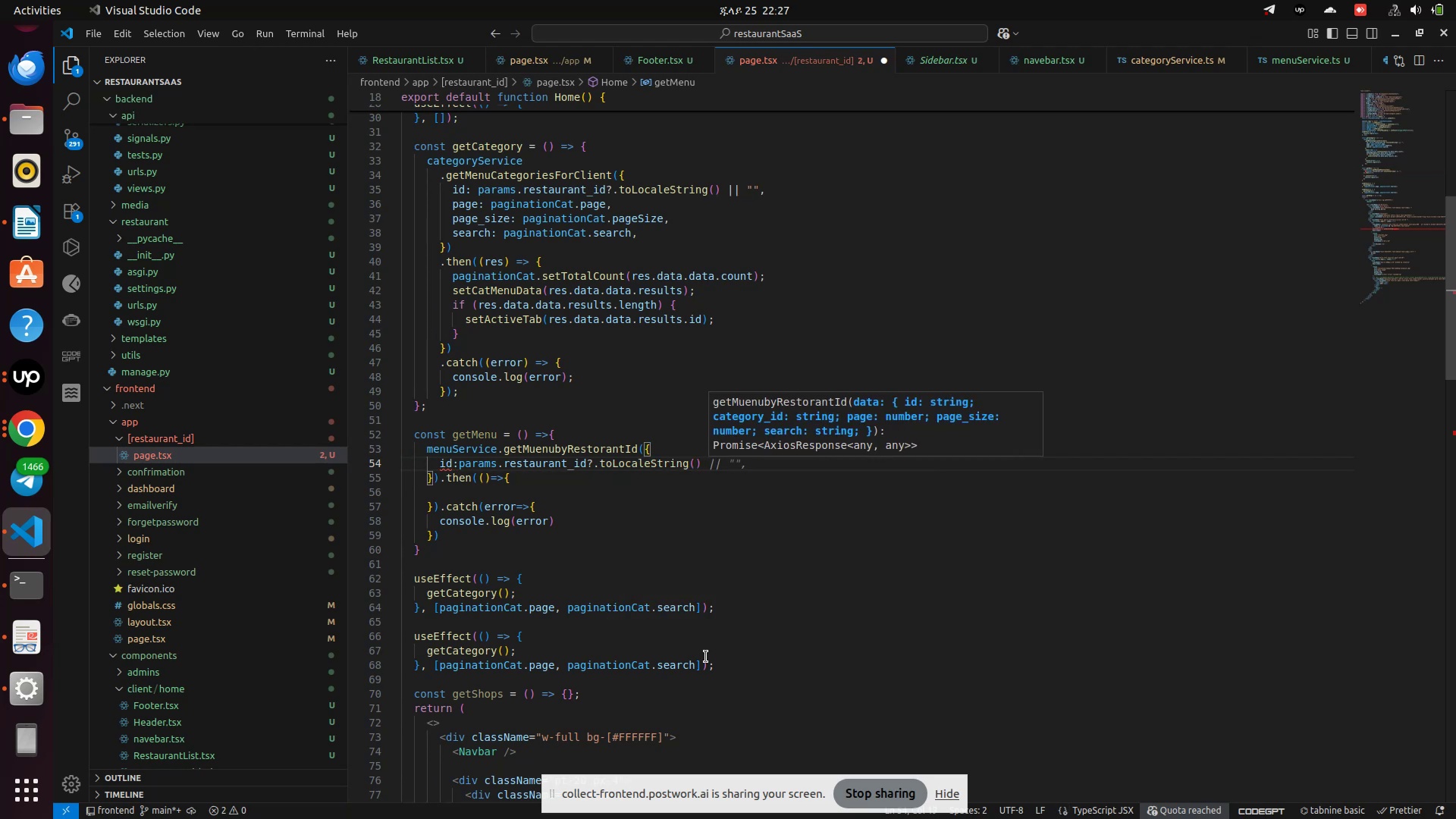 
key(Shift+Backslash)
 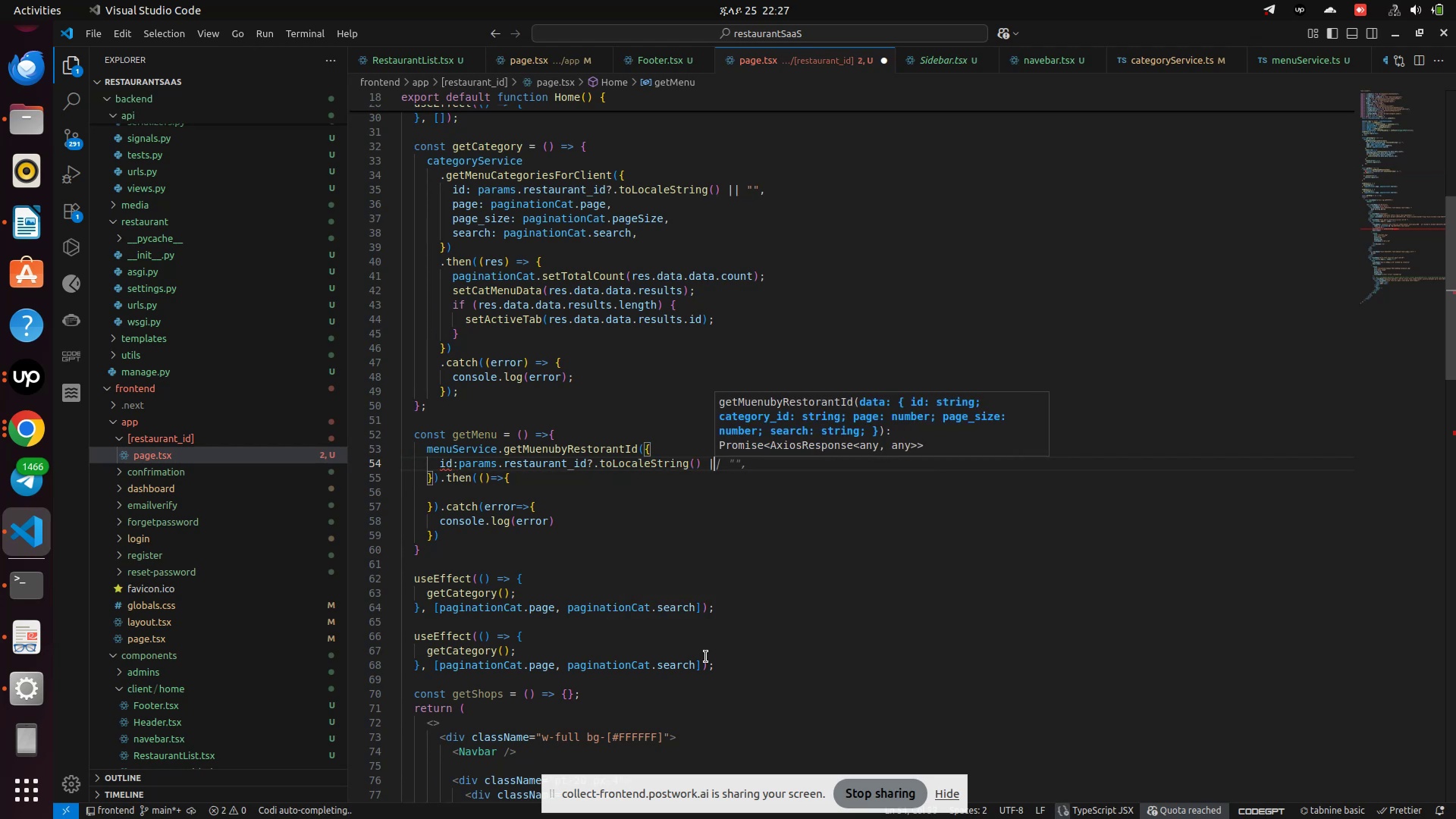 
key(Shift+Backslash)
 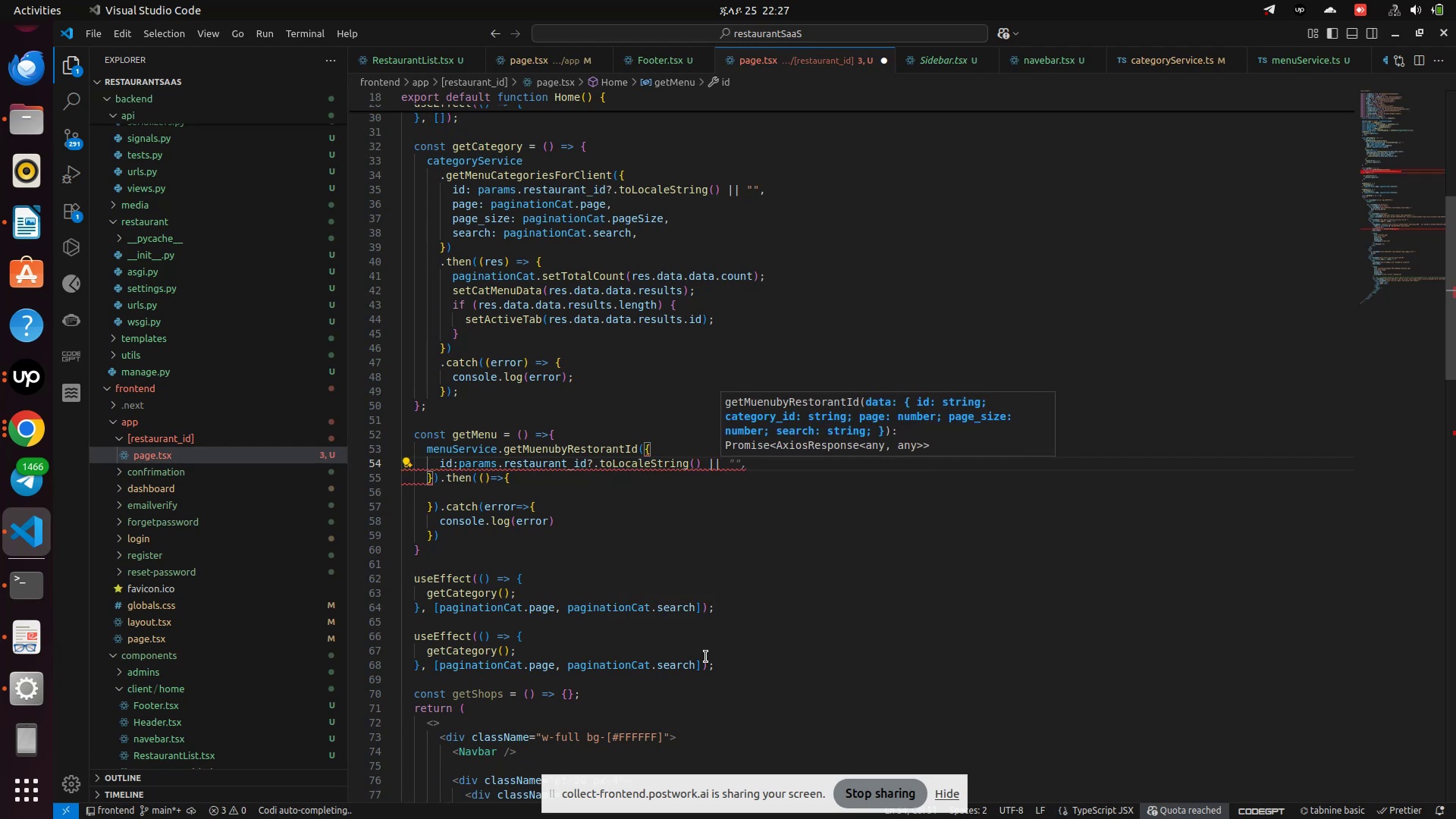 
key(Space)
 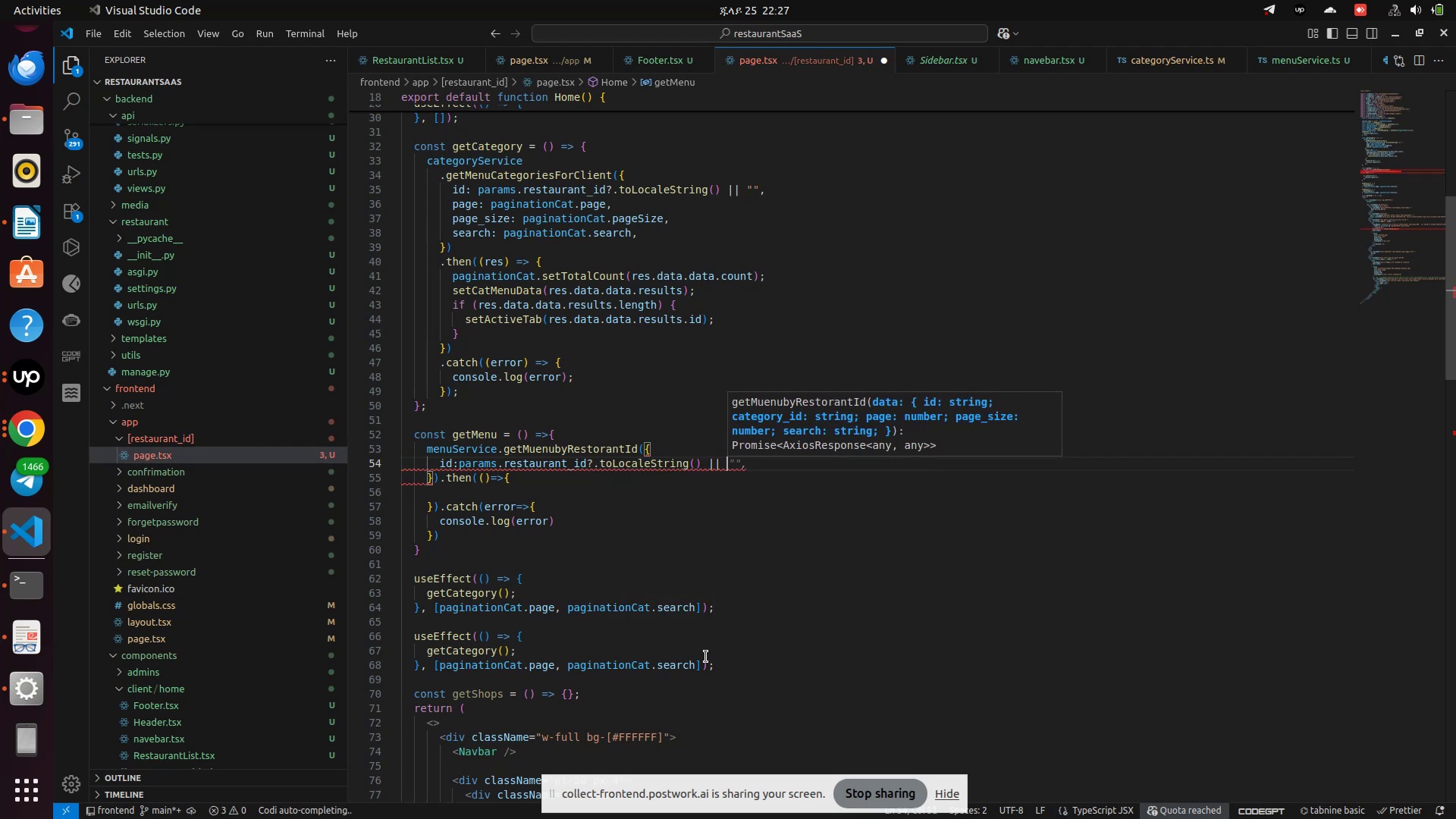 
key(Shift+Quote)
 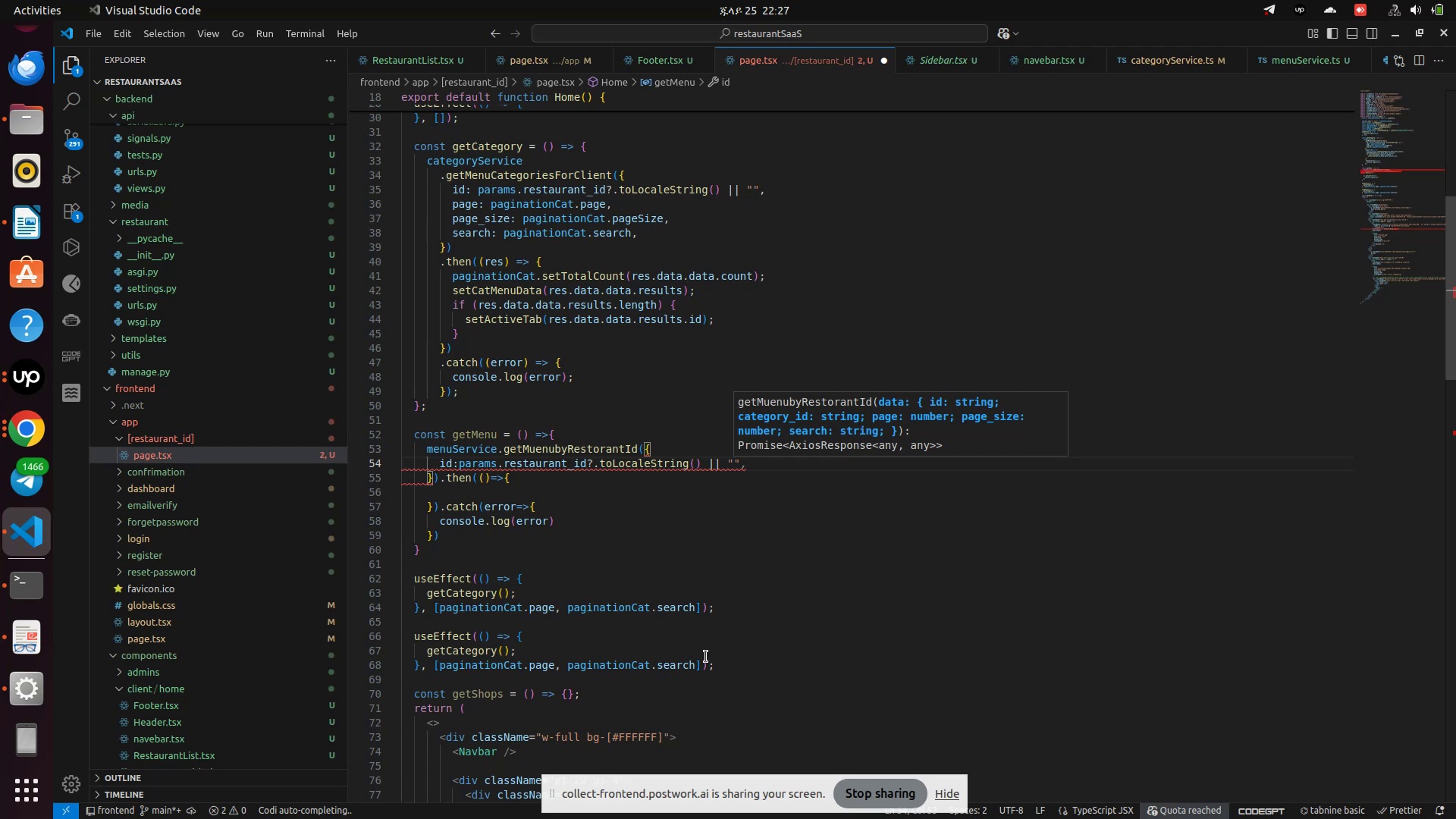 
key(ArrowRight)
 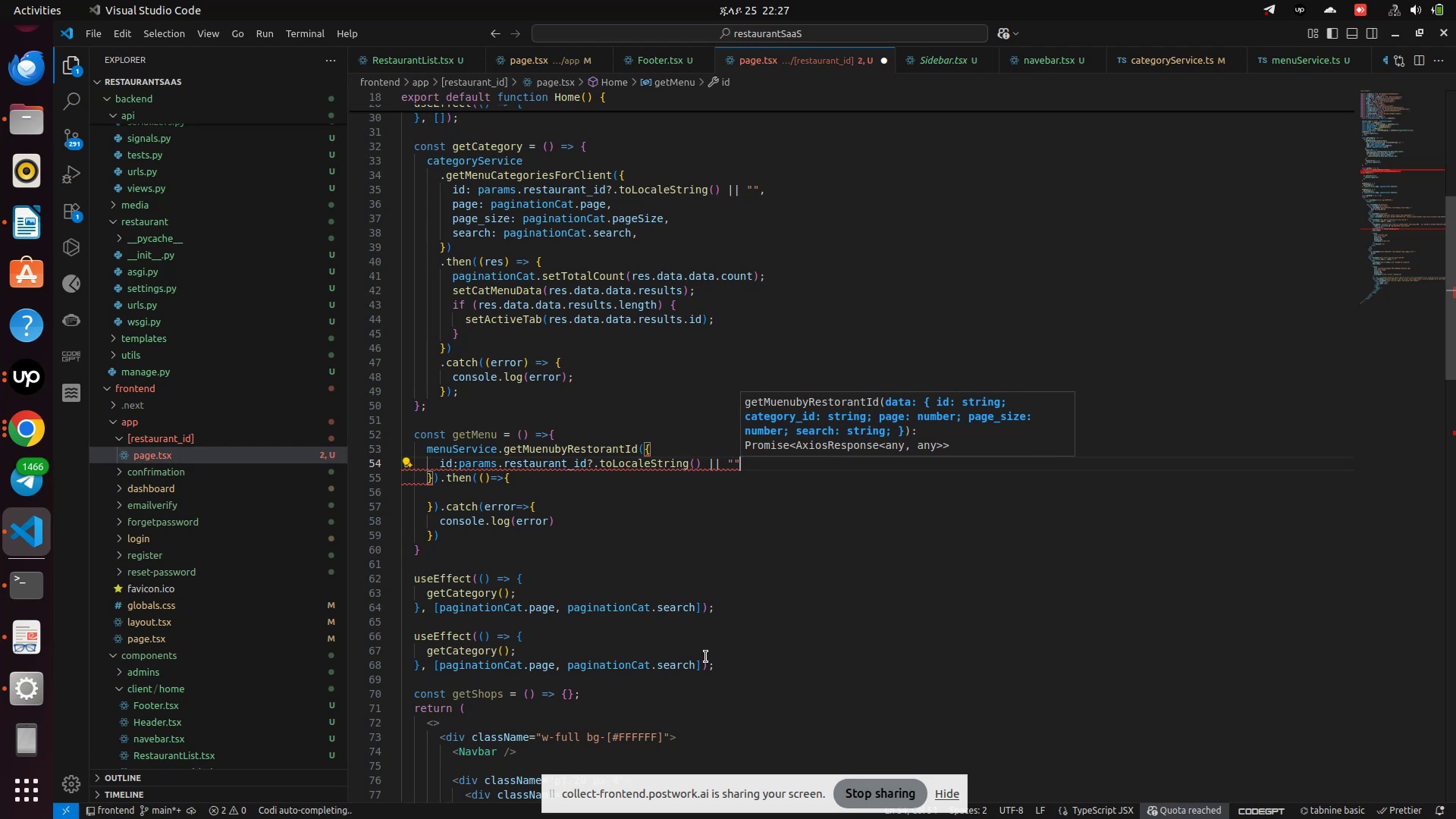 
key(Comma)
 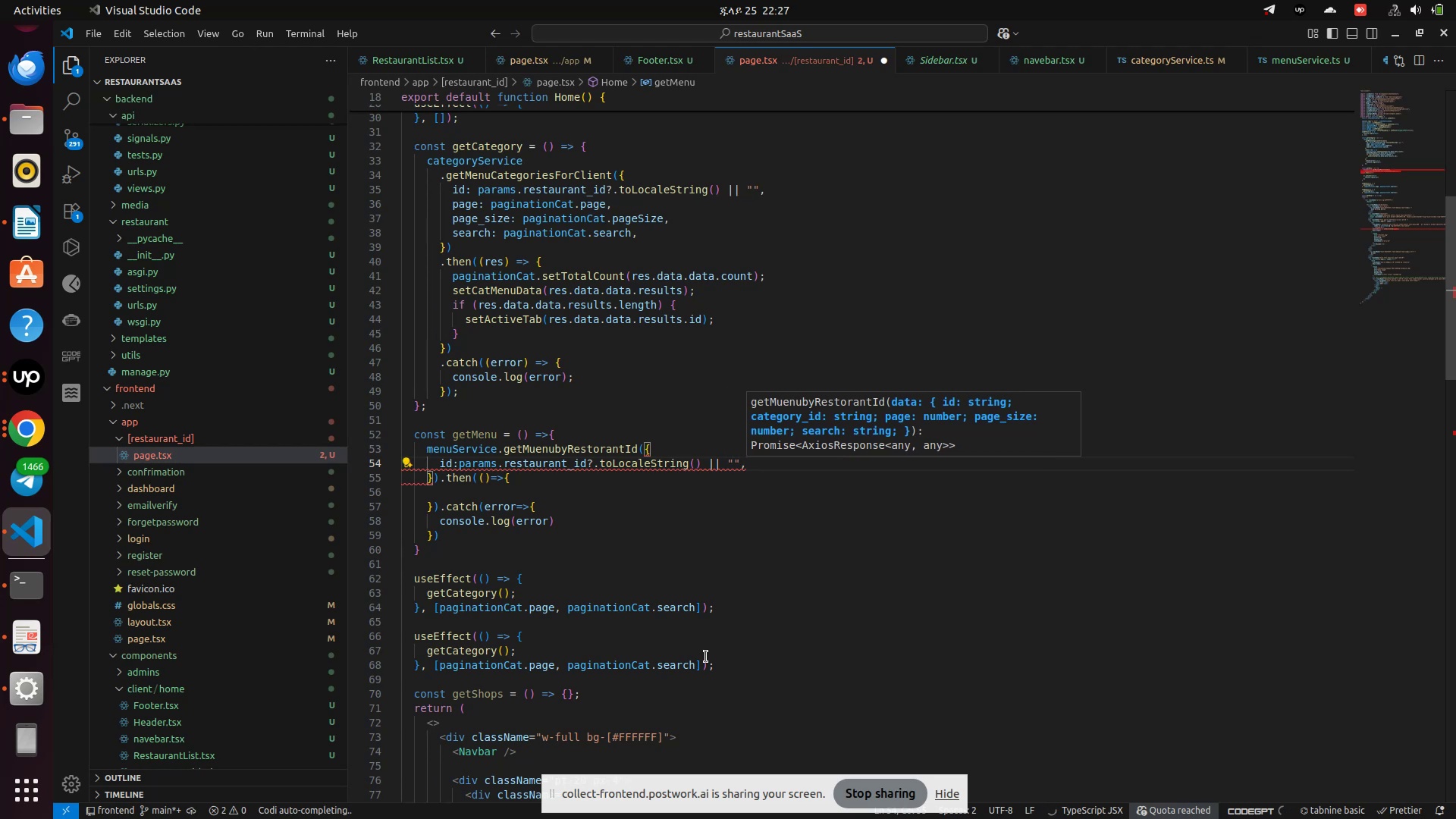 
key(Enter)
 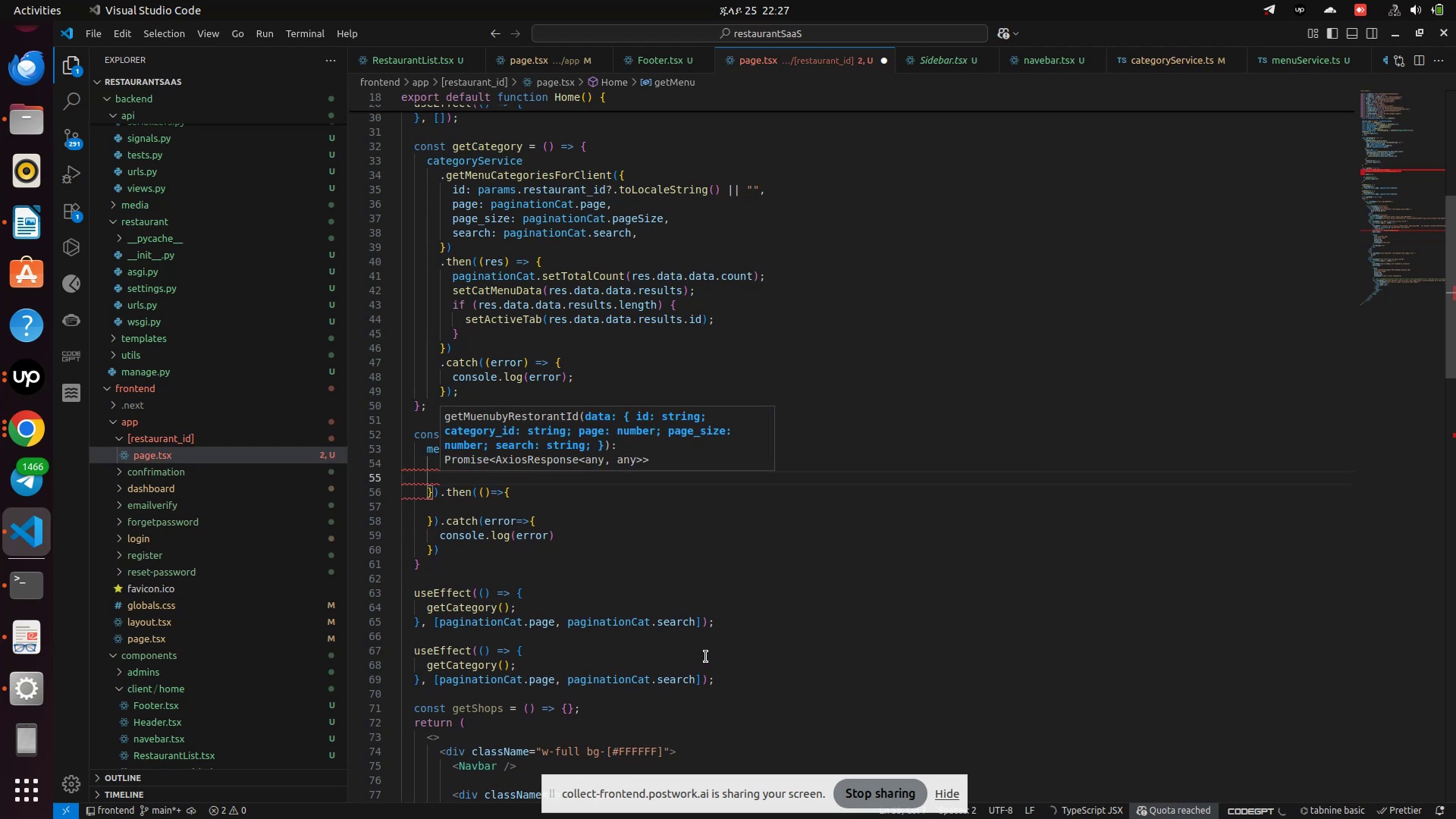 
type(page)
 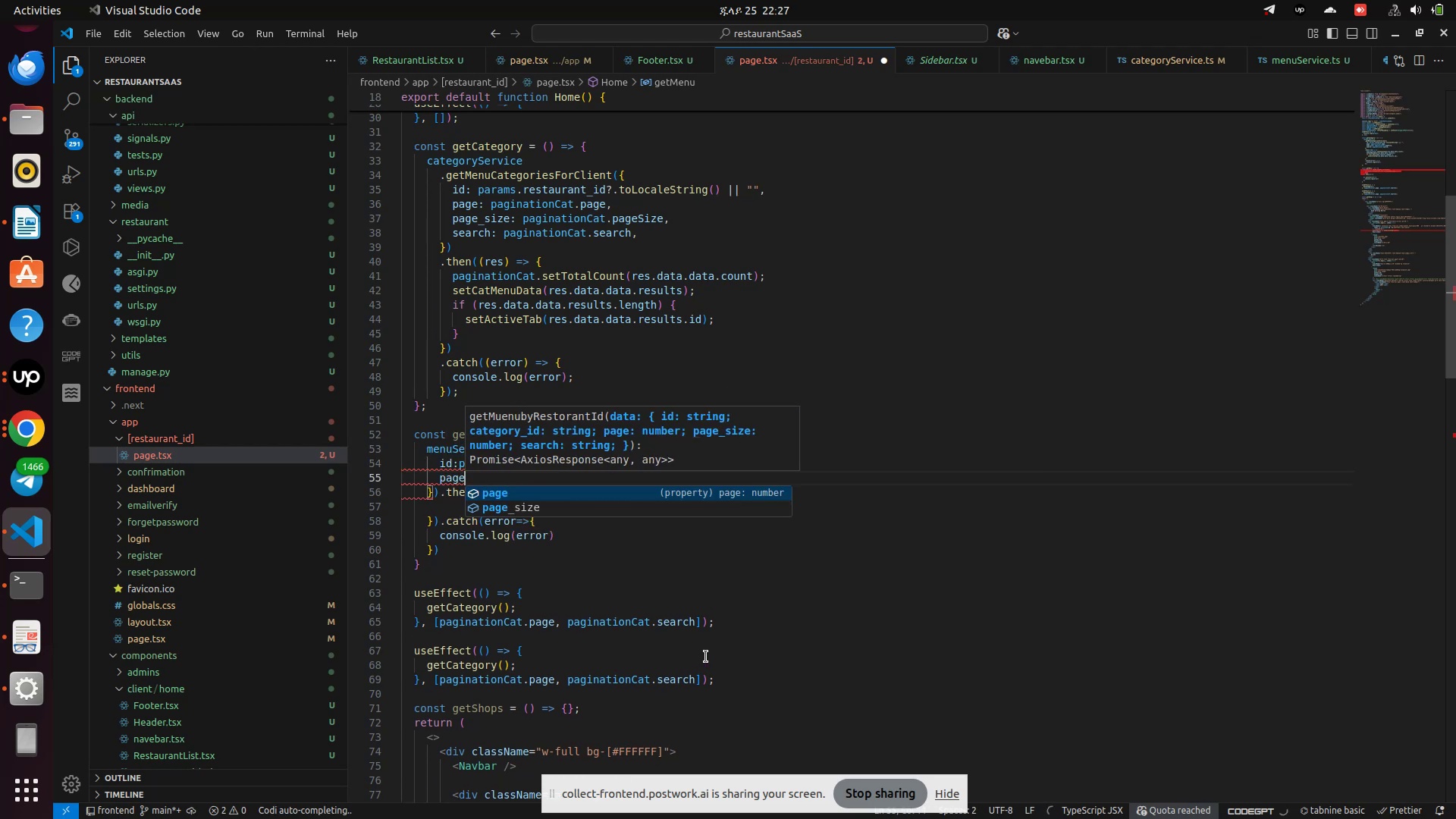 
key(Enter)
 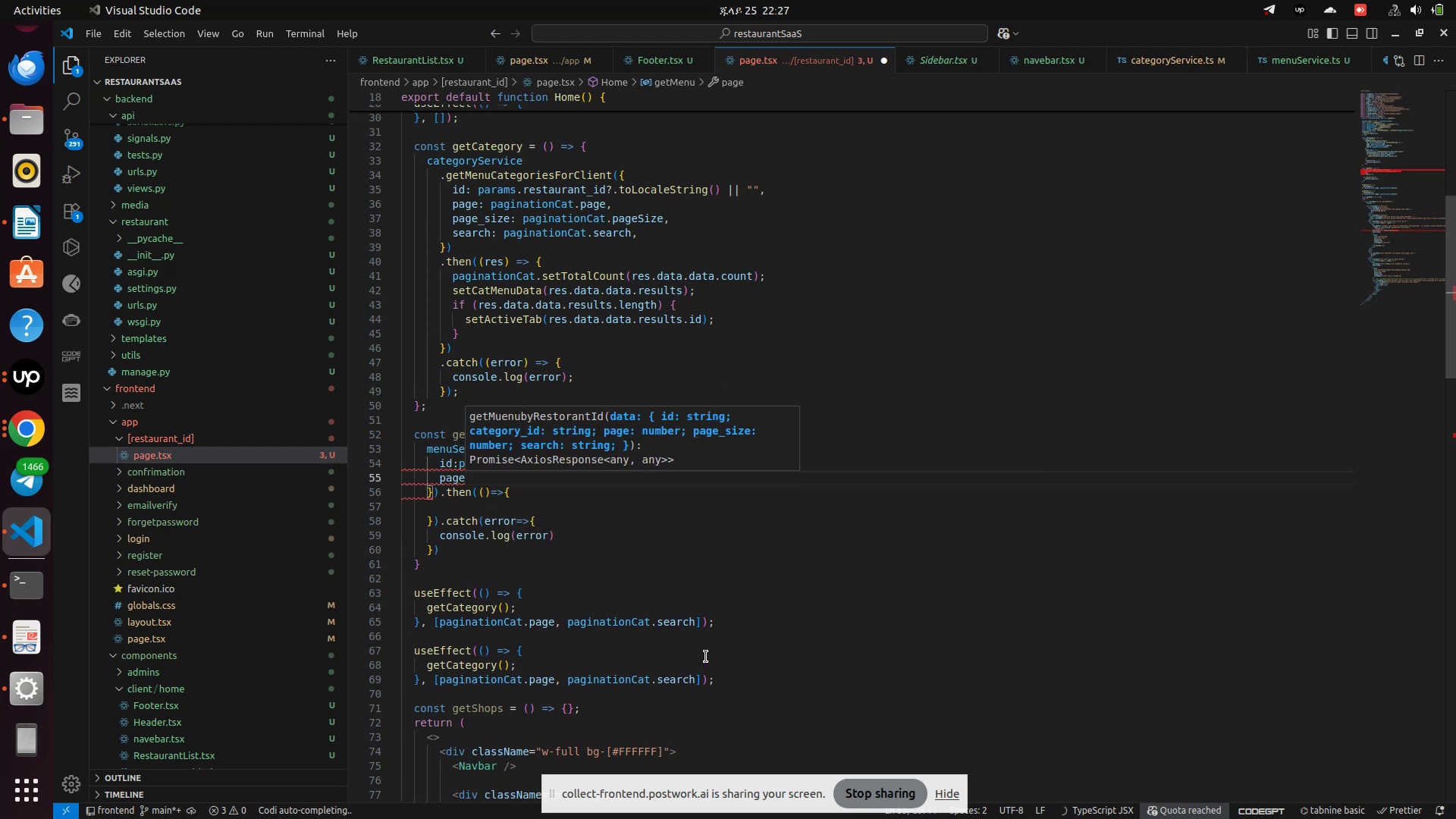 
type(:paginationCat.page,)
 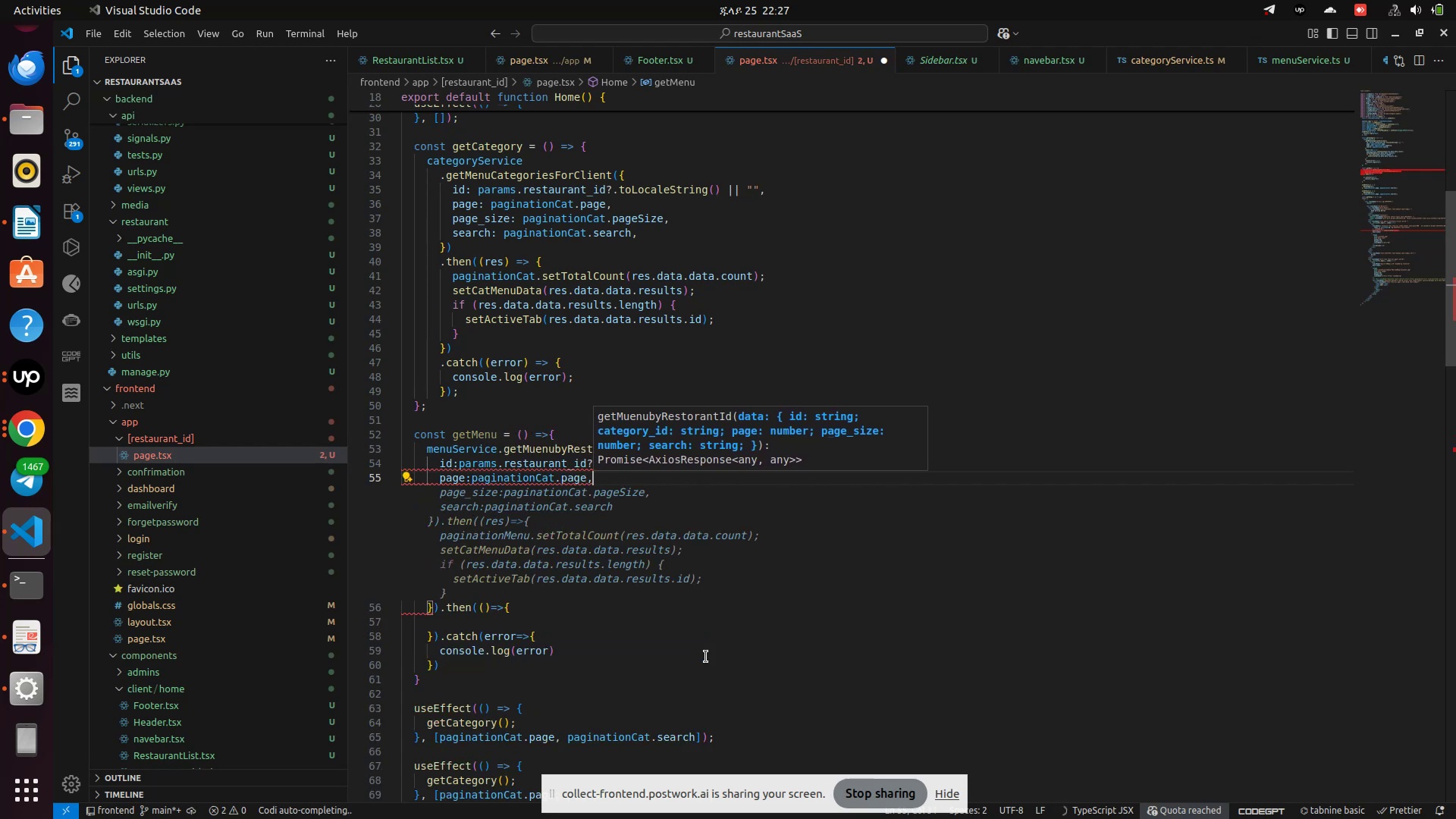 
key(Enter)
 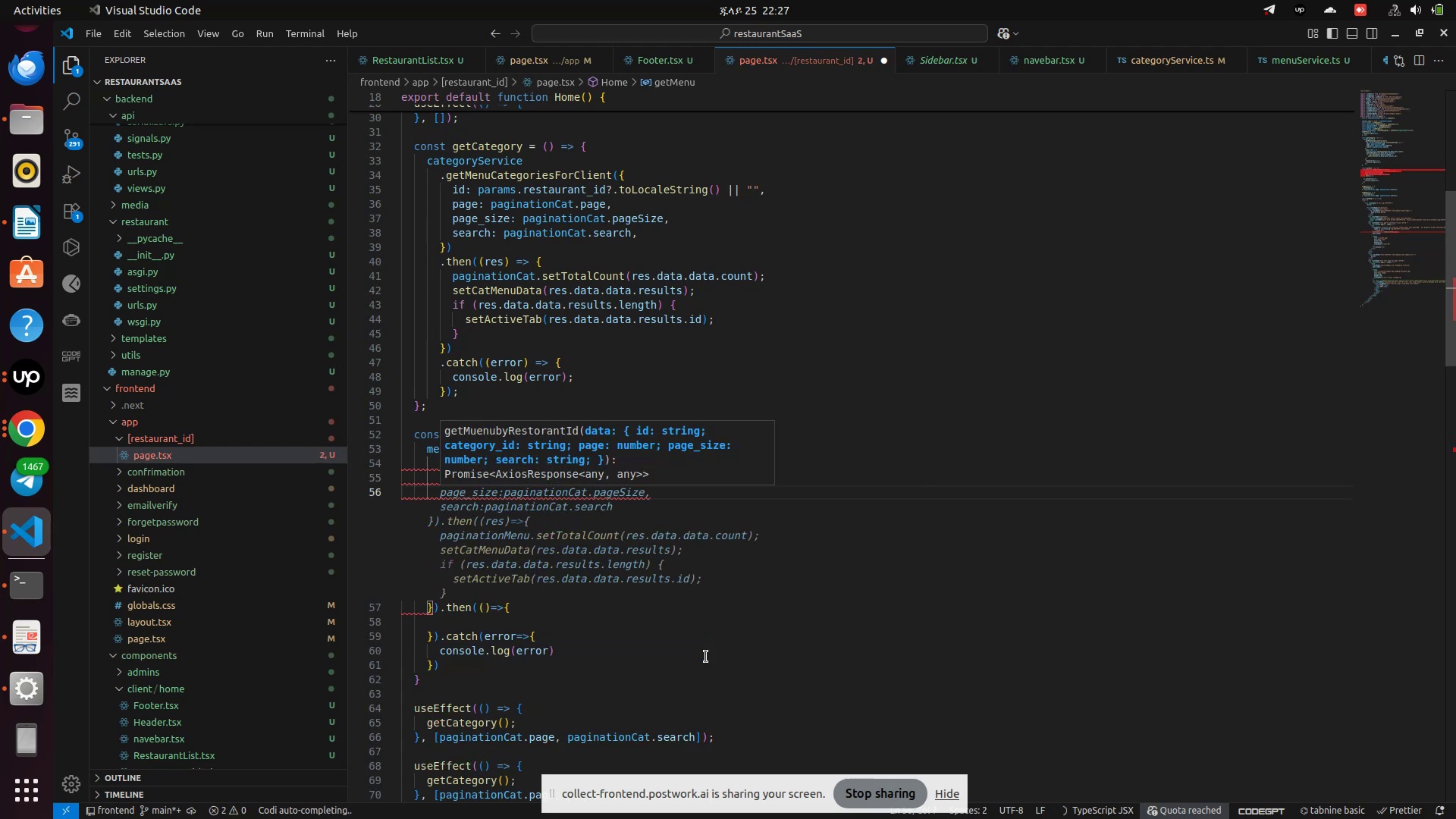 
type(page_size:pagina)
 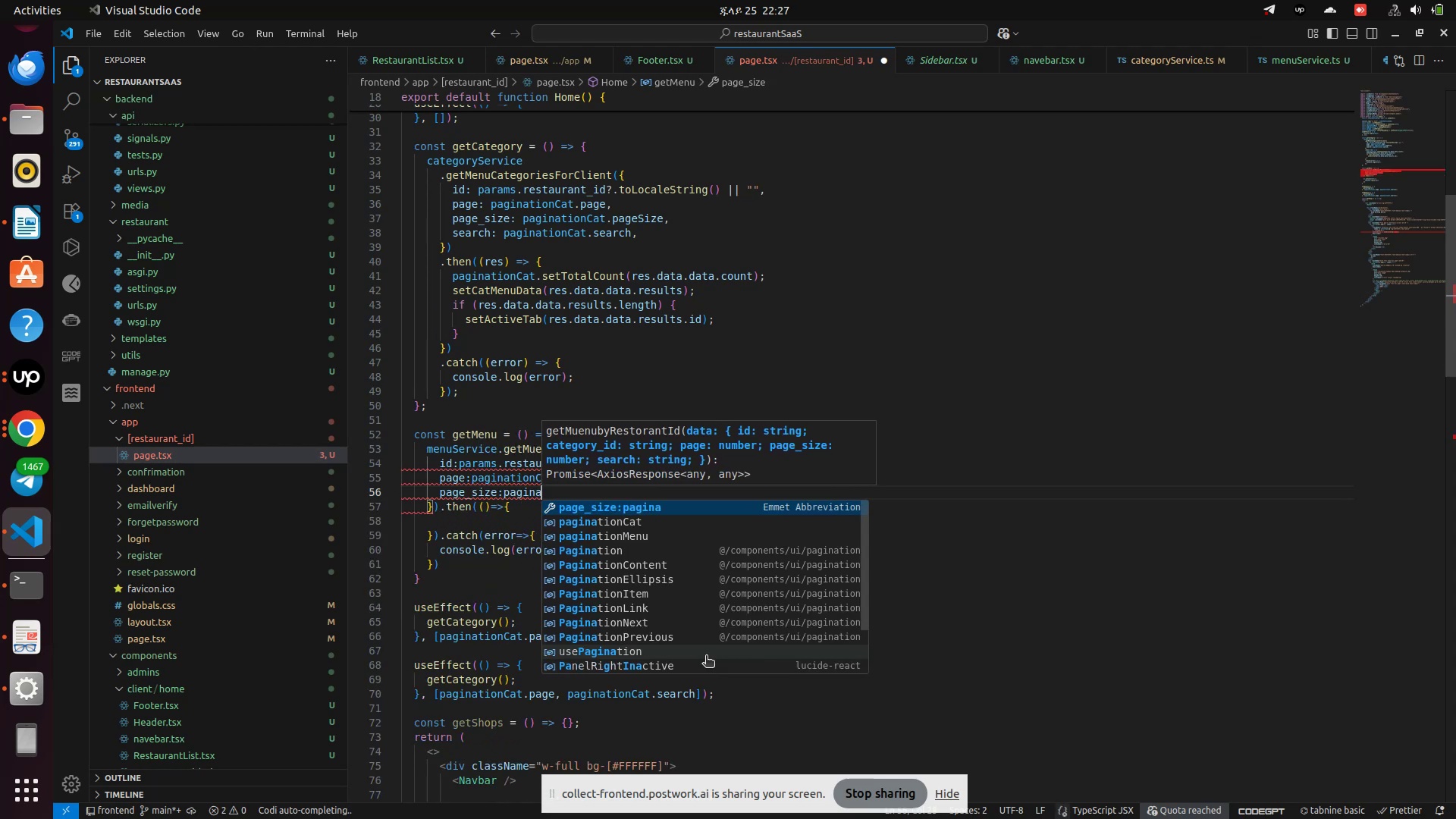 
wait(11.6)
 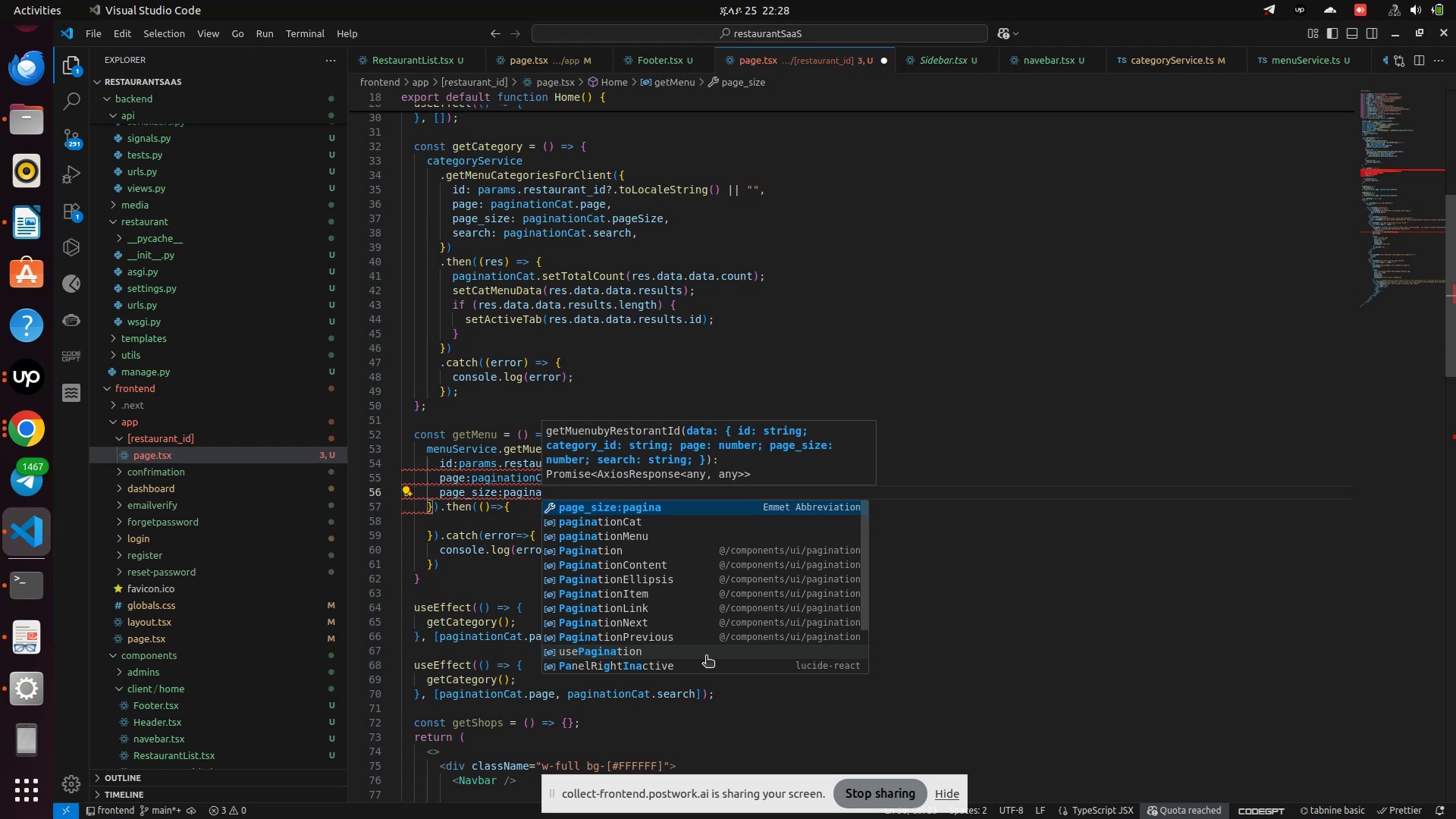 
type(tionCat.pageSize,)
 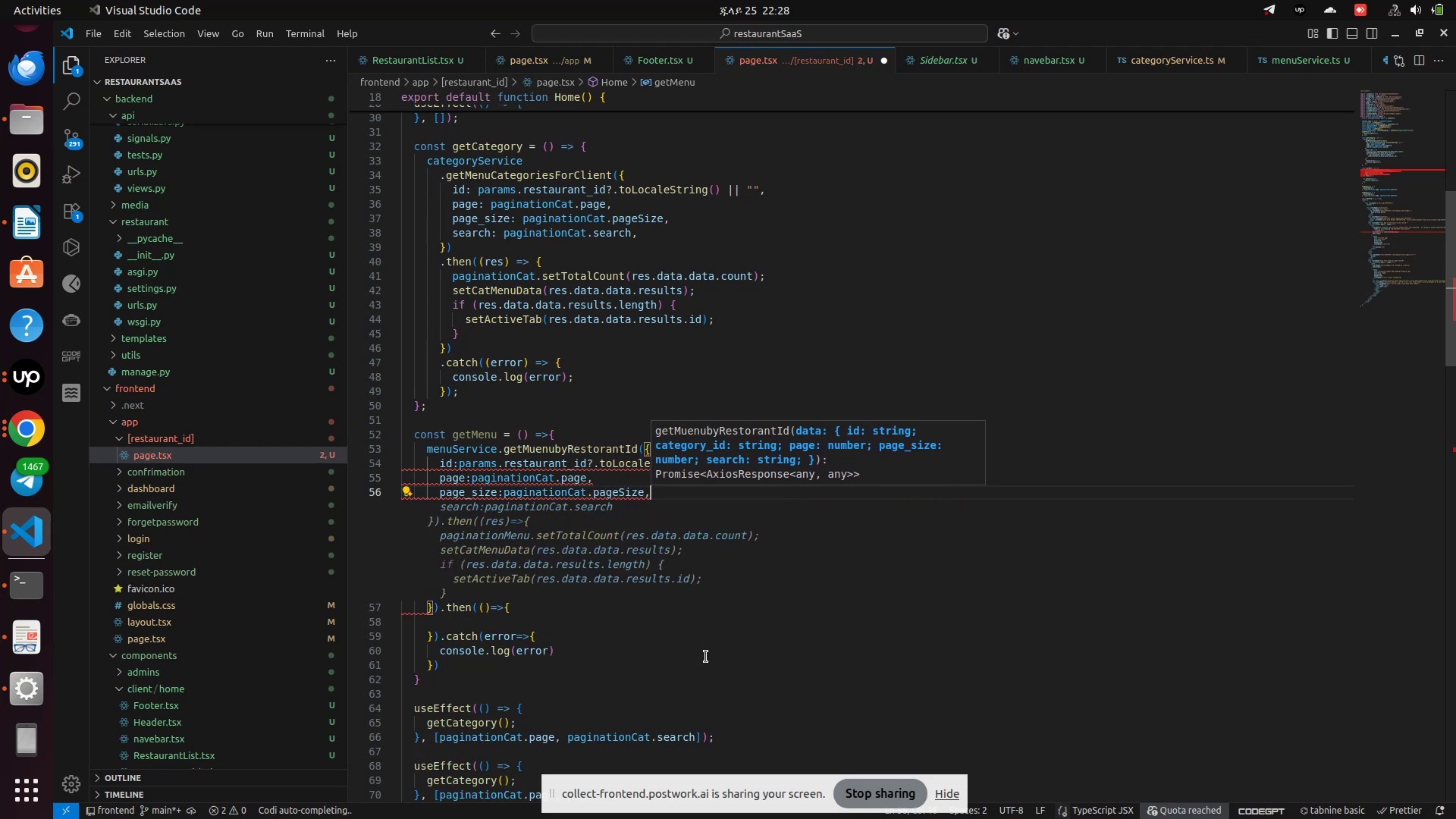 
key(Enter)
 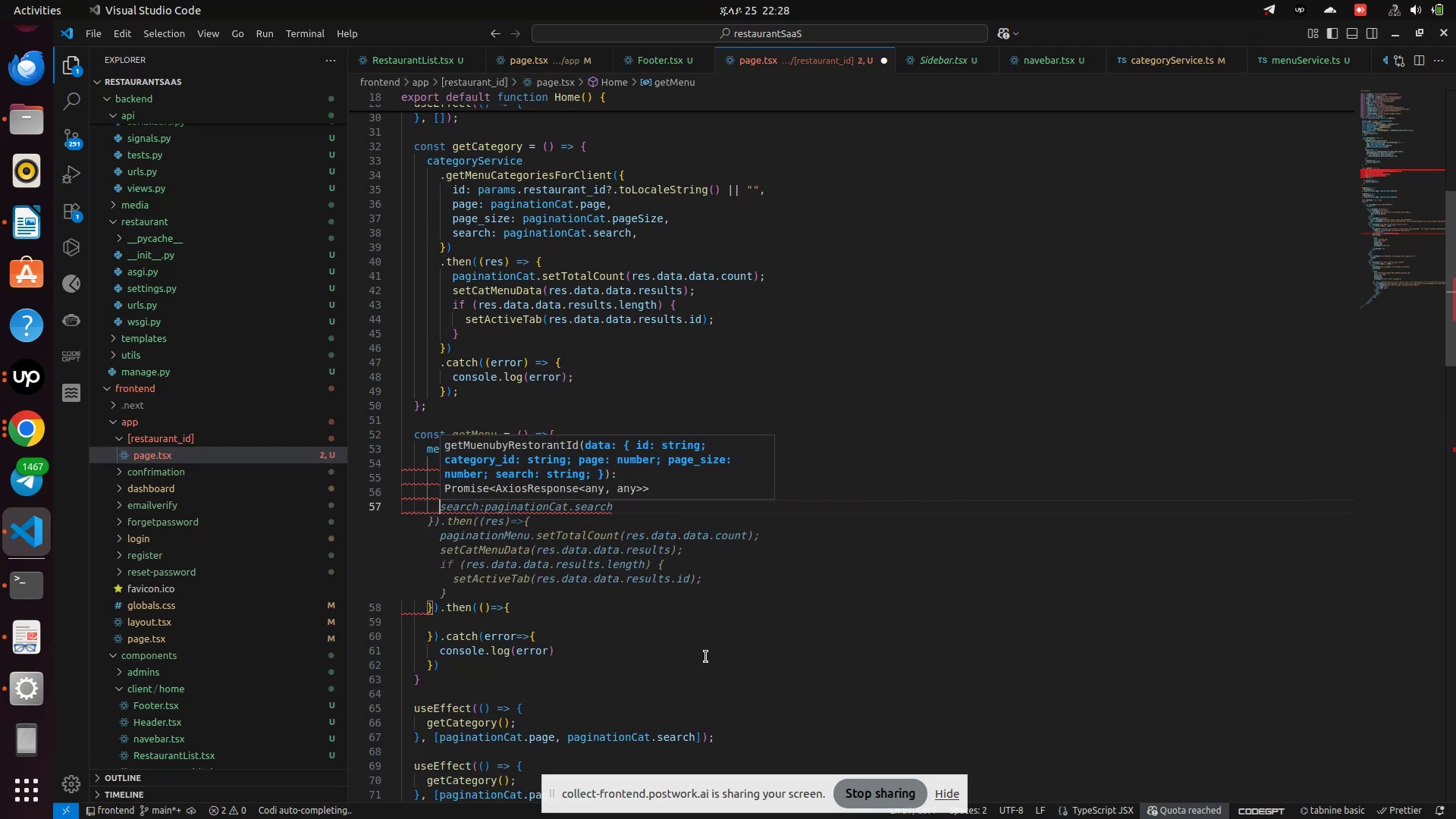 
type(search:pagination)
 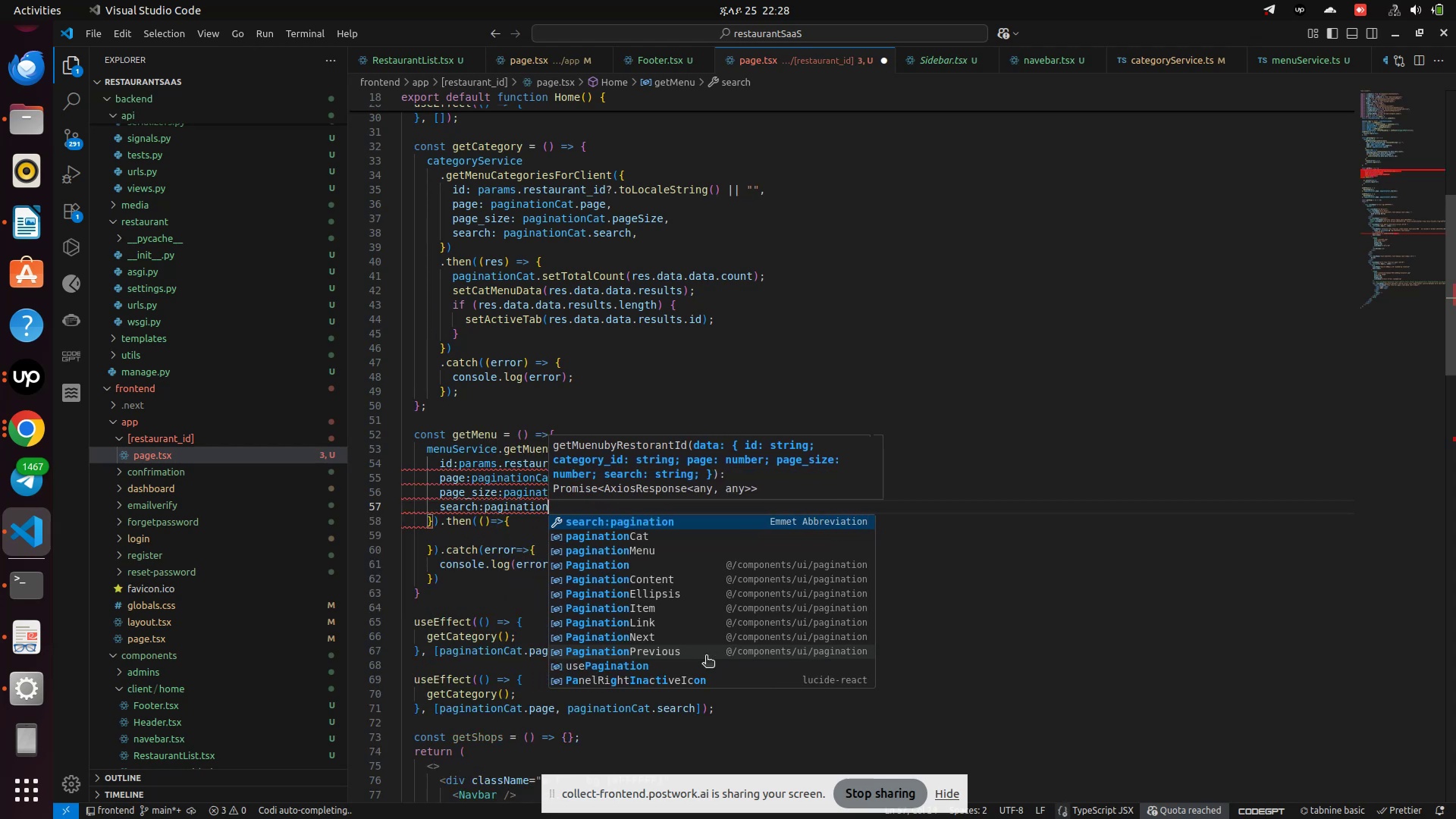 
type(Cat.search)
 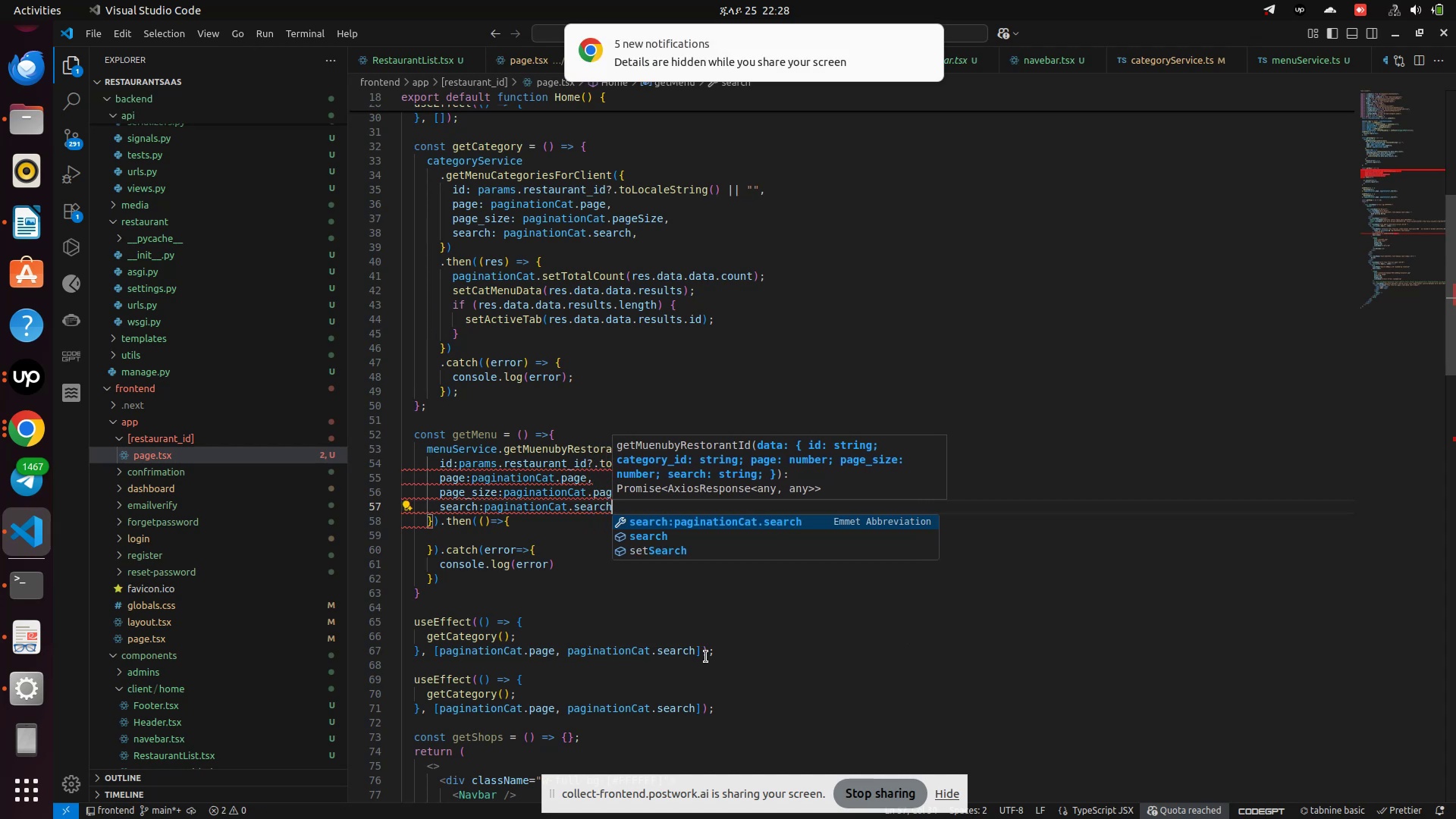 
scroll: coordinate [706, 657], scroll_direction: up, amount: 1.0
 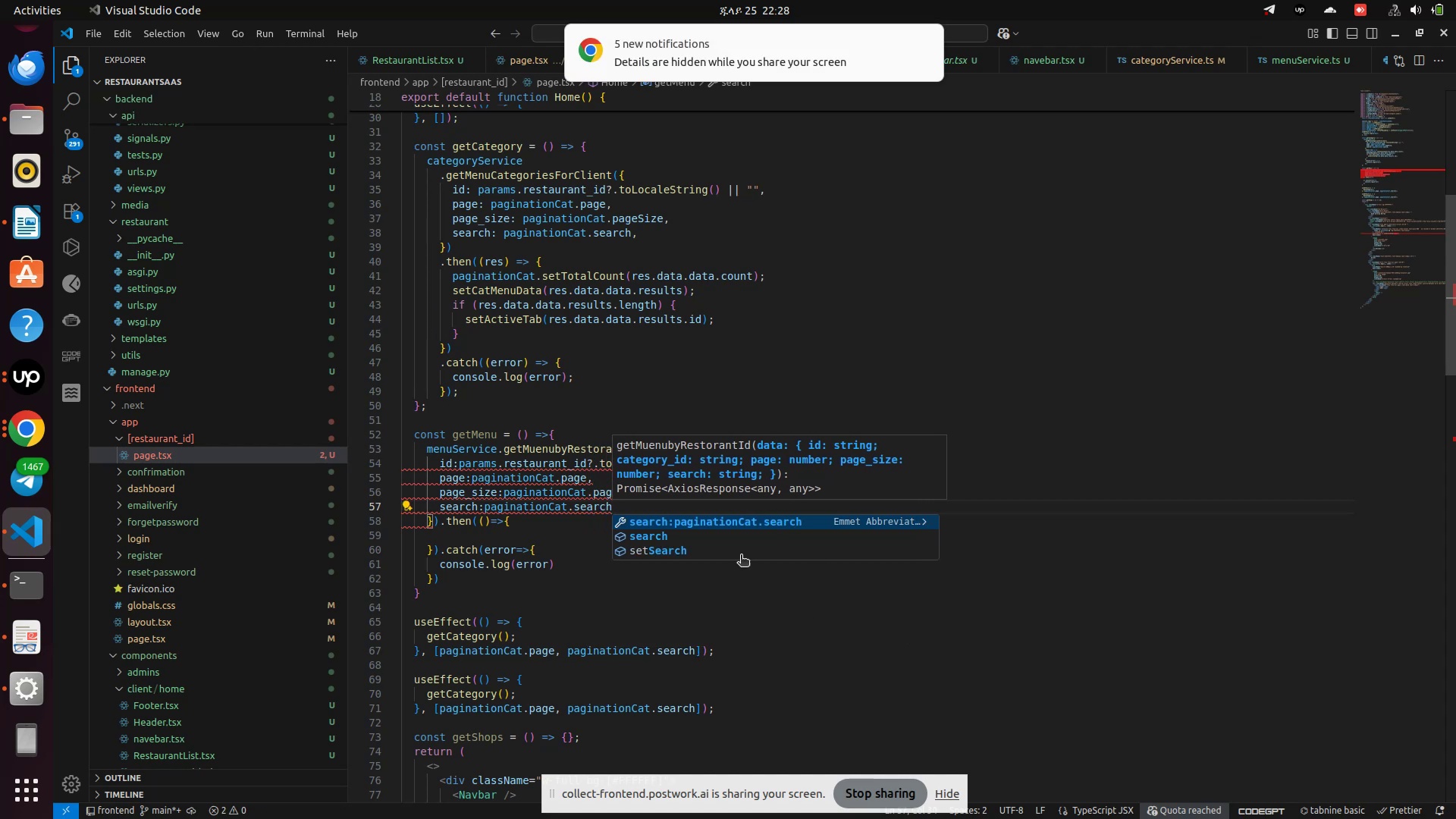 
left_click([722, 587])
 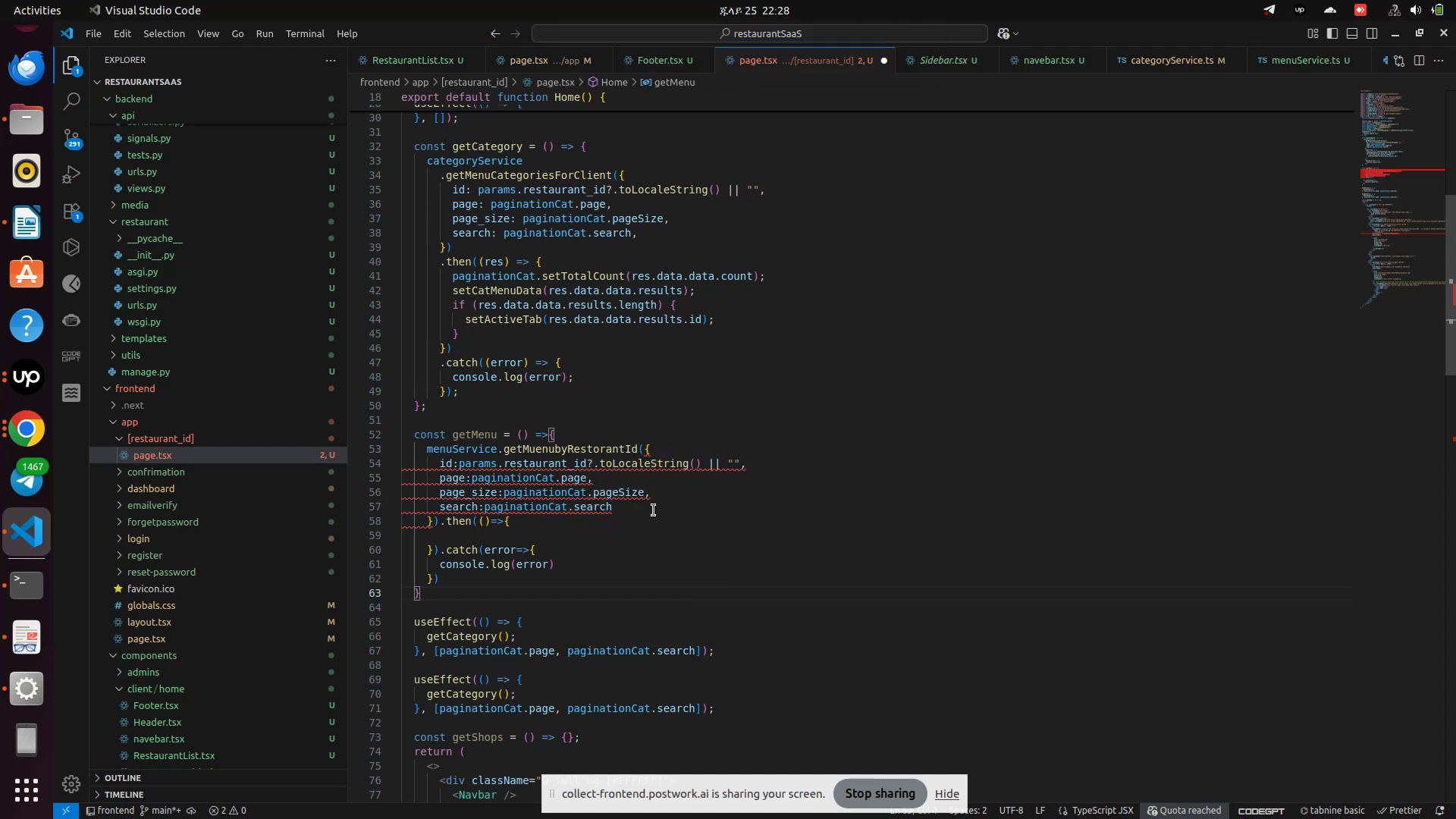 
left_click([669, 497])
 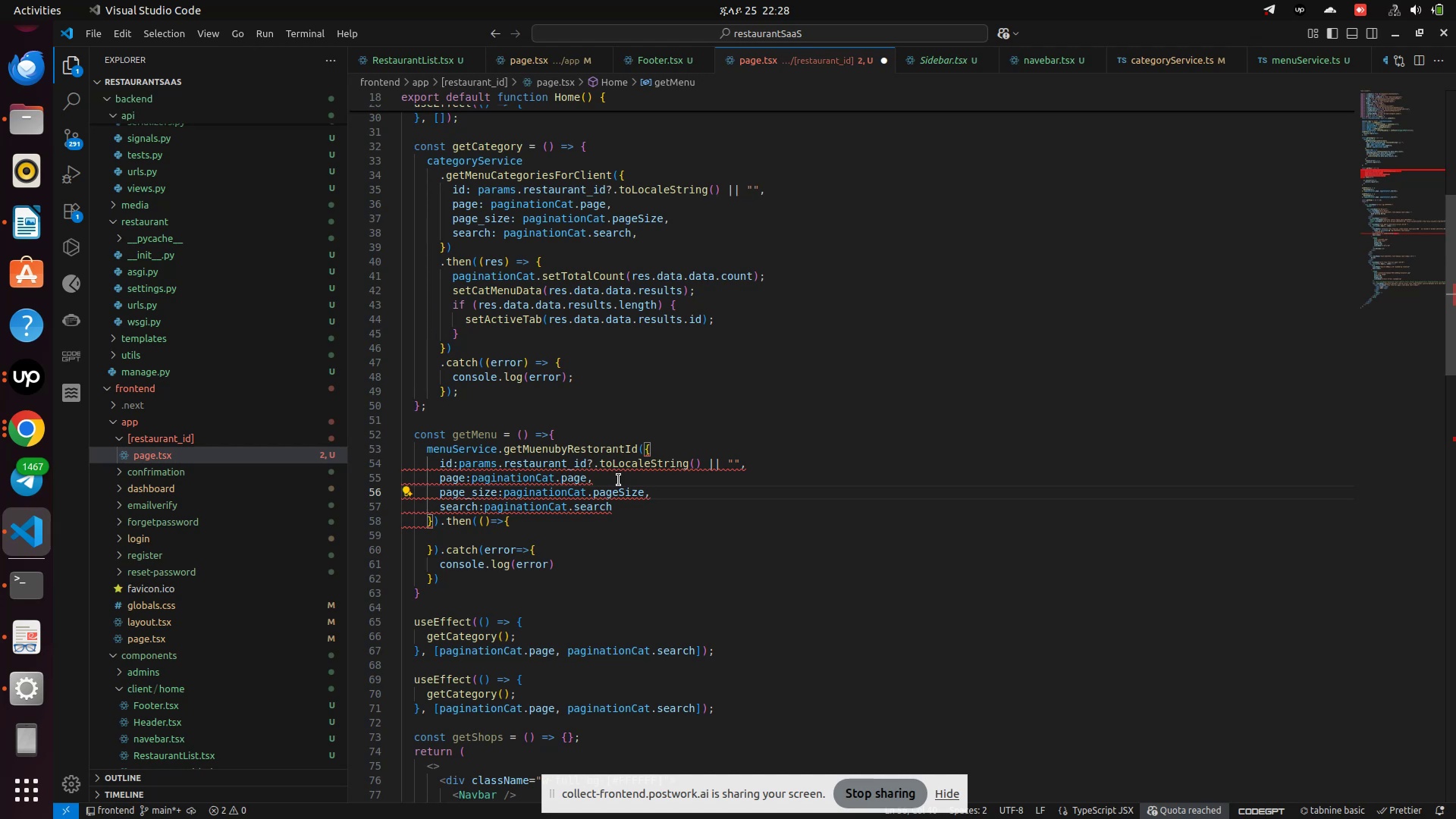 
left_click([774, 465])
 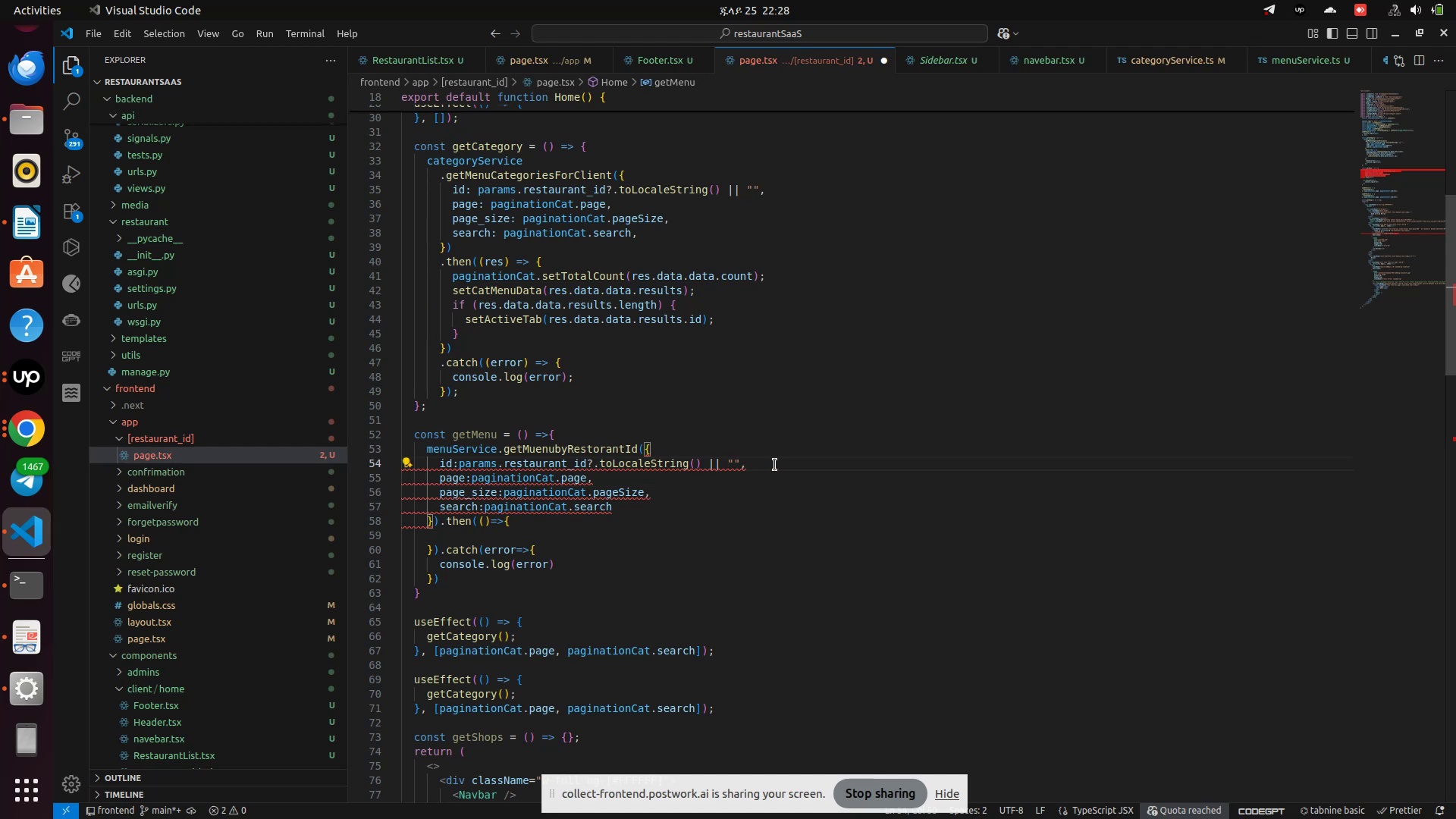 
key(Enter)
 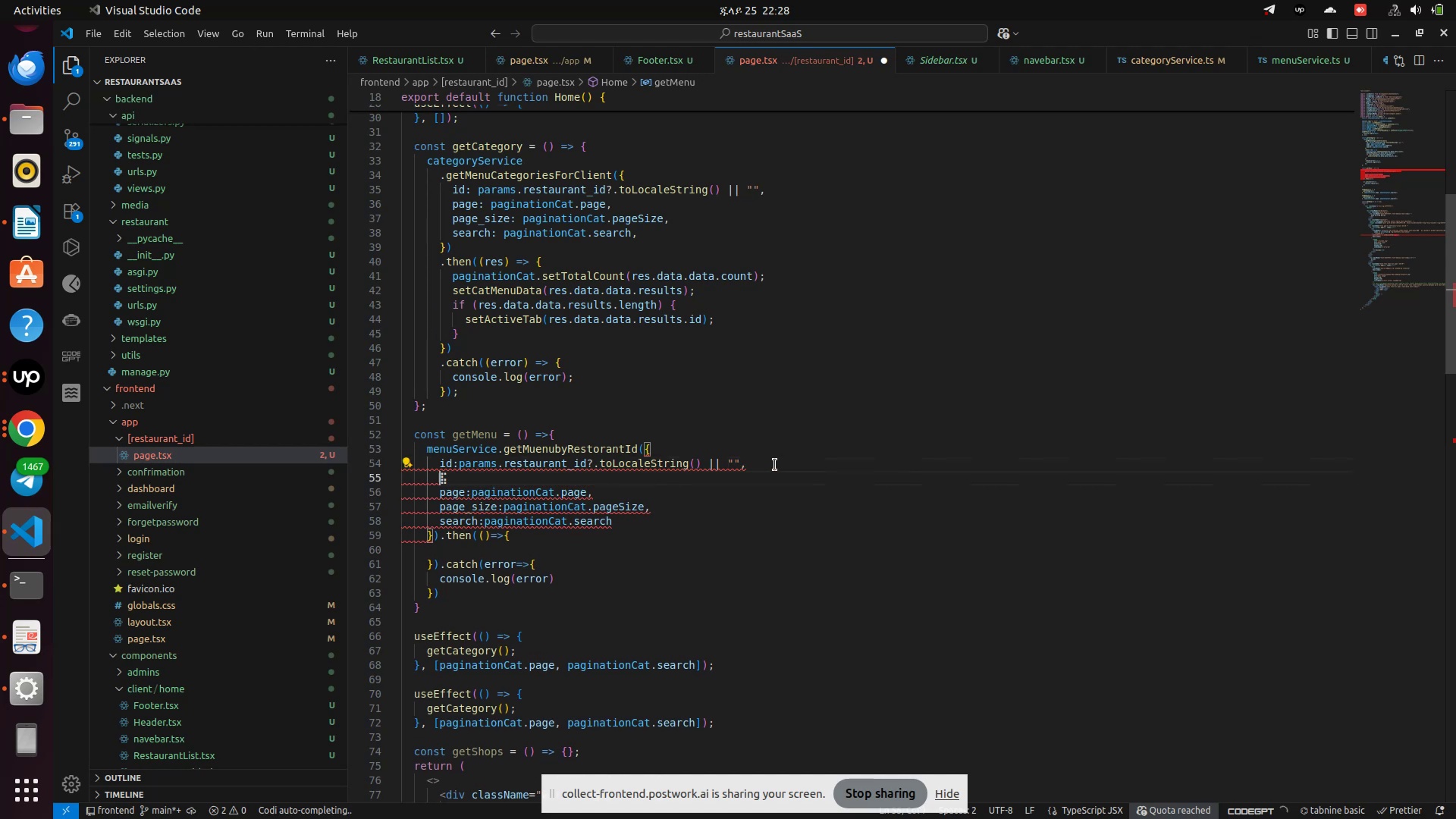 
type(cate)
 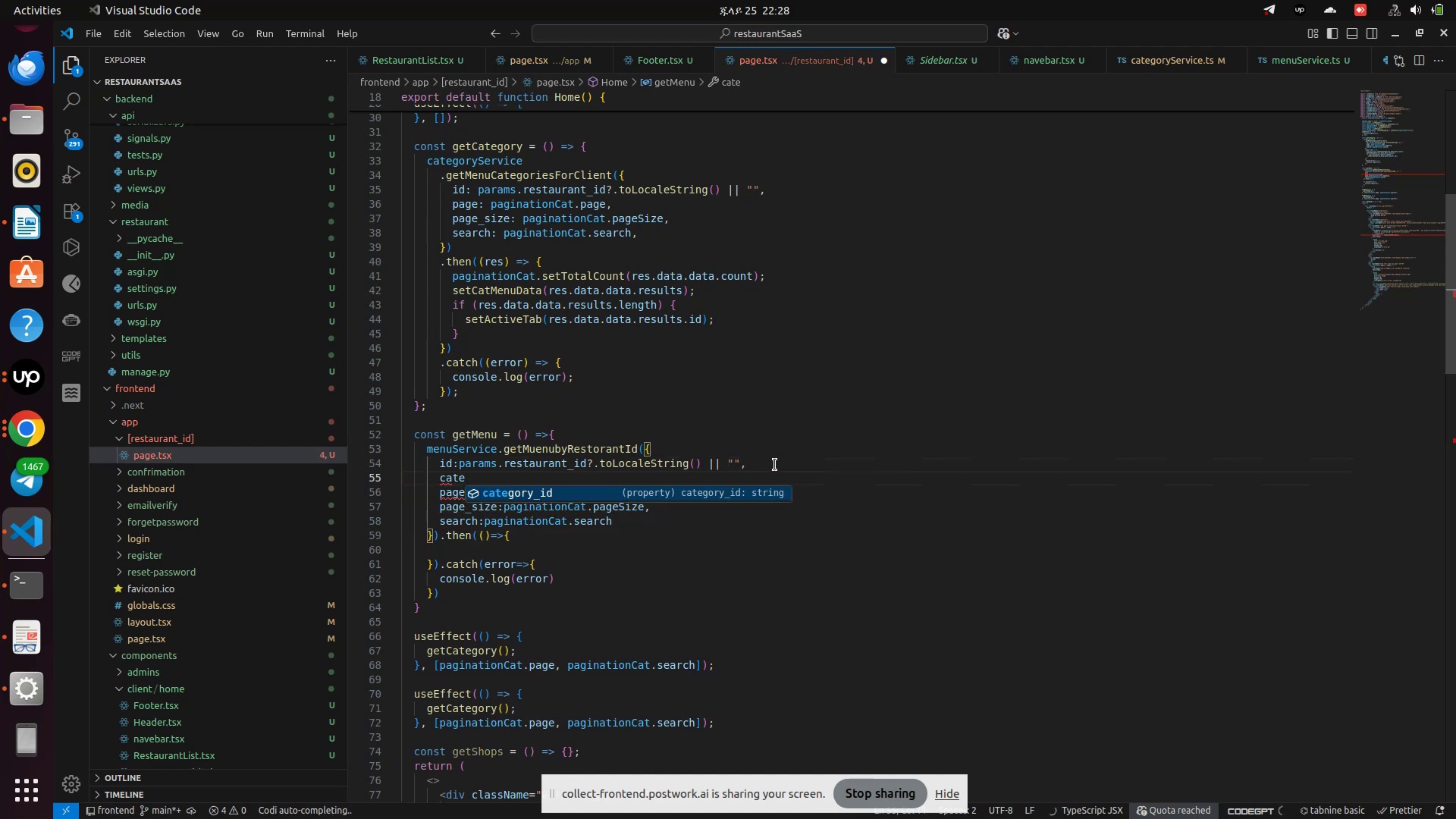 
key(Enter)
 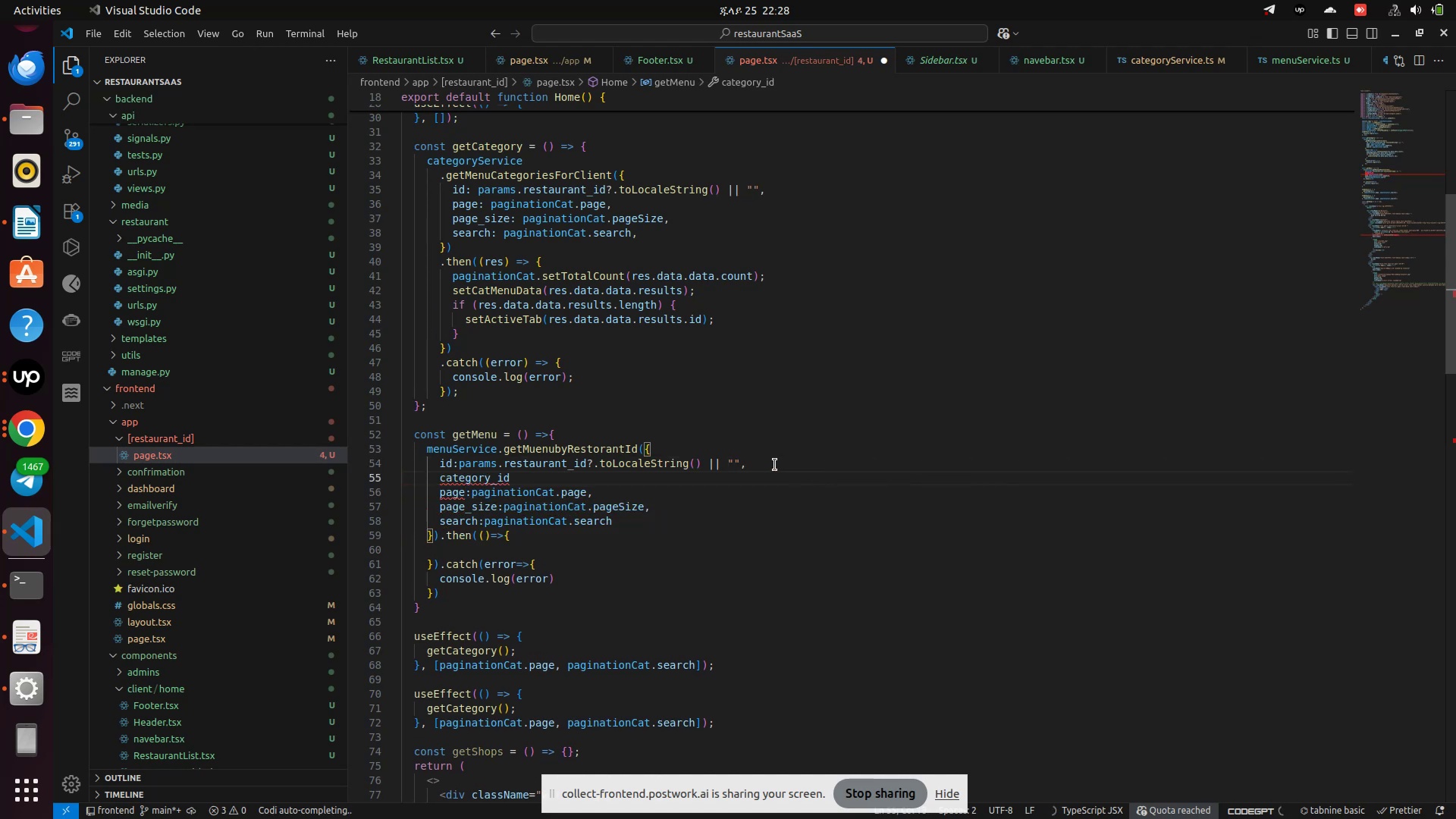 
type(:activeTab)
 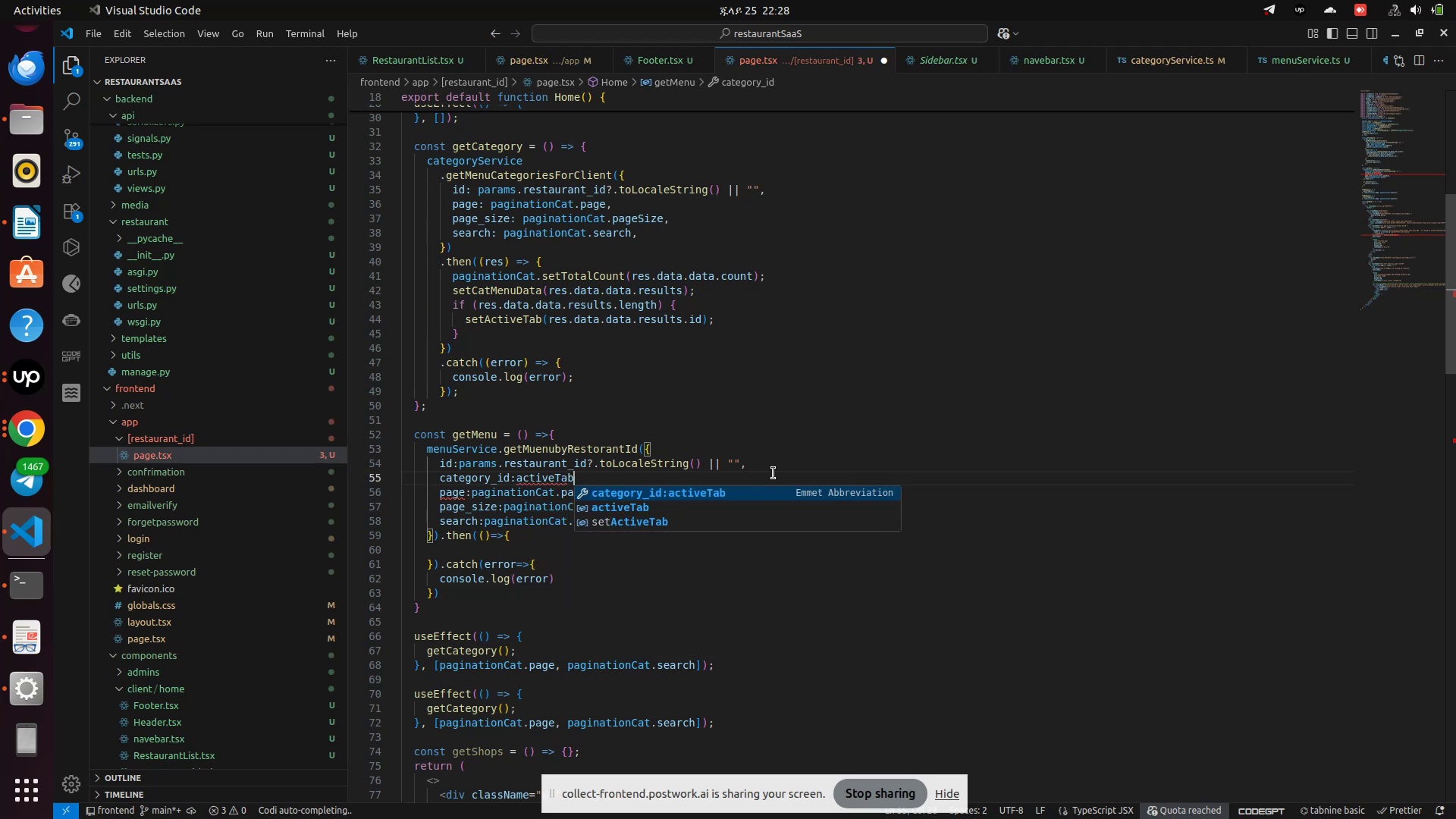 
key(ArrowDown)
 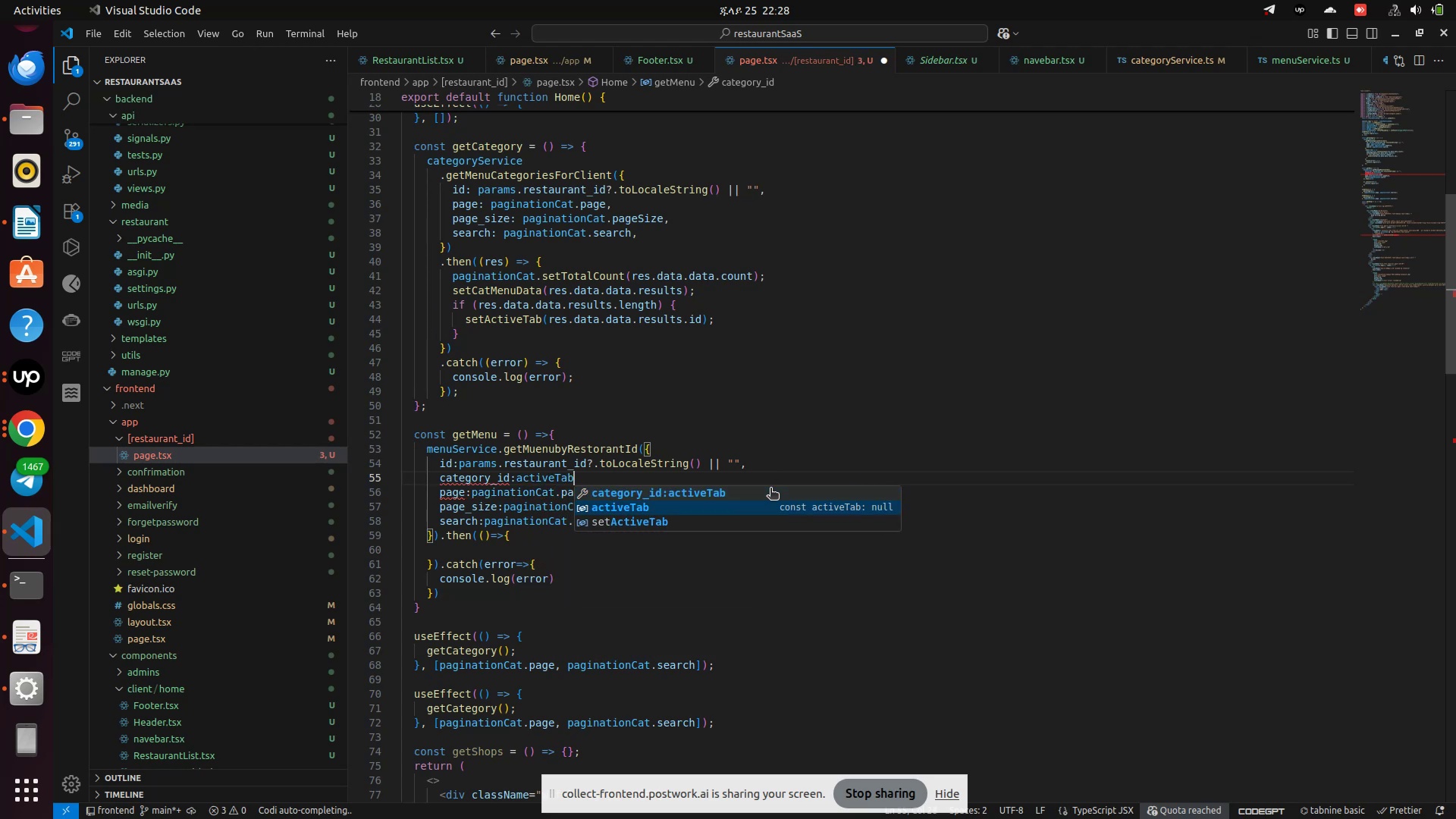 
key(Enter)
 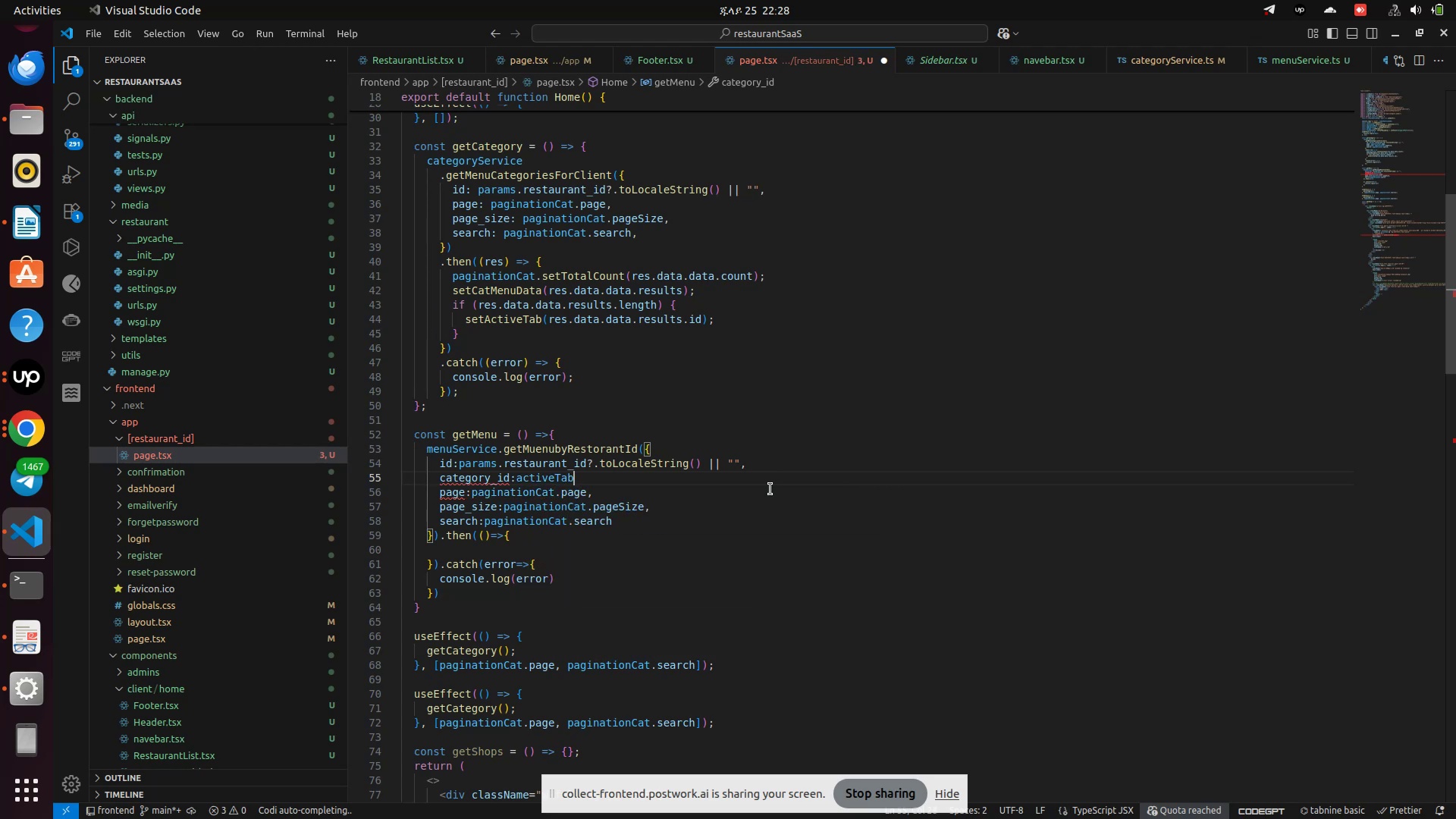 
key(Comma)
 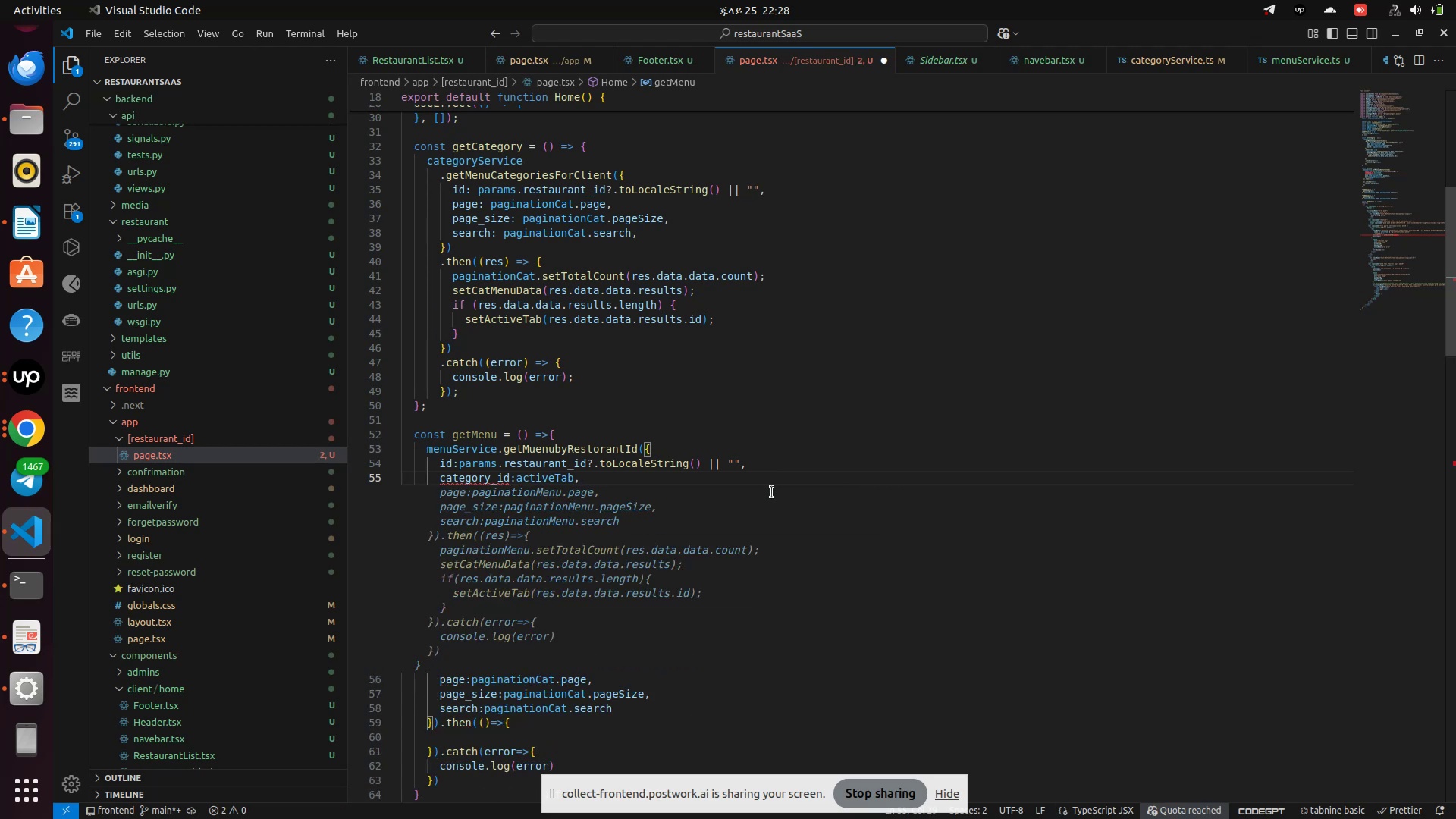 
left_click([793, 549])
 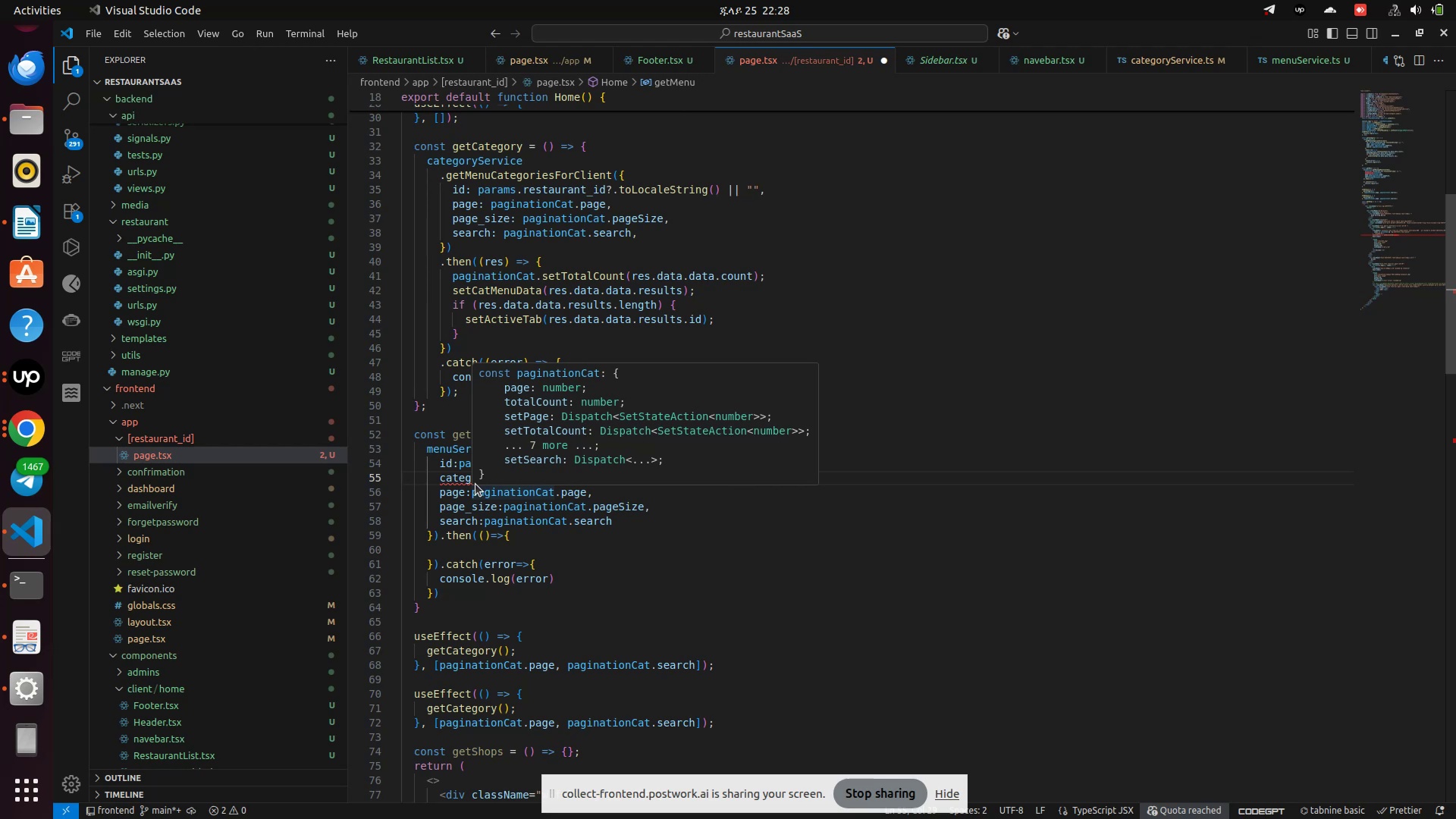 
left_click([460, 479])
 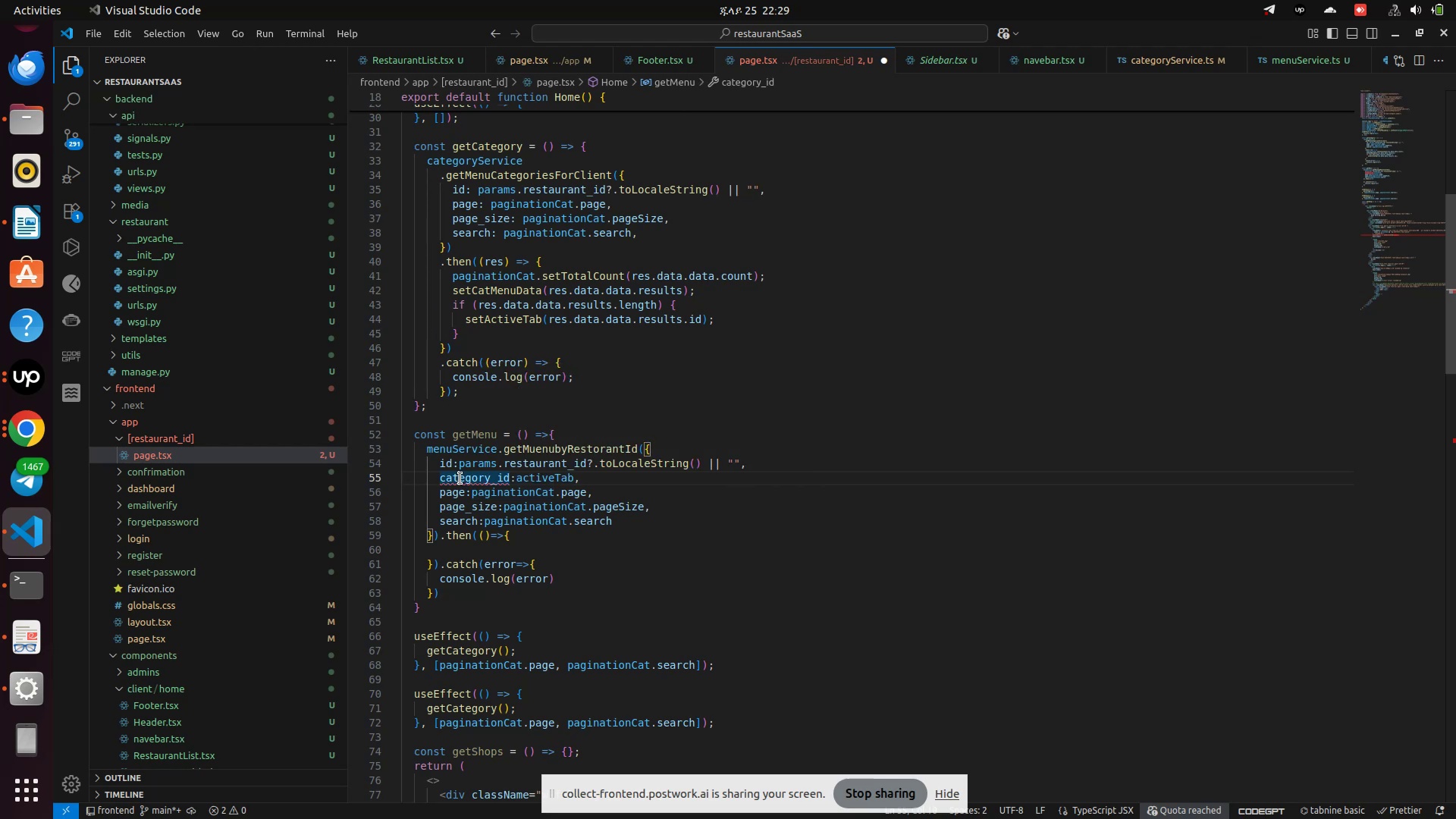 
left_click([460, 479])
 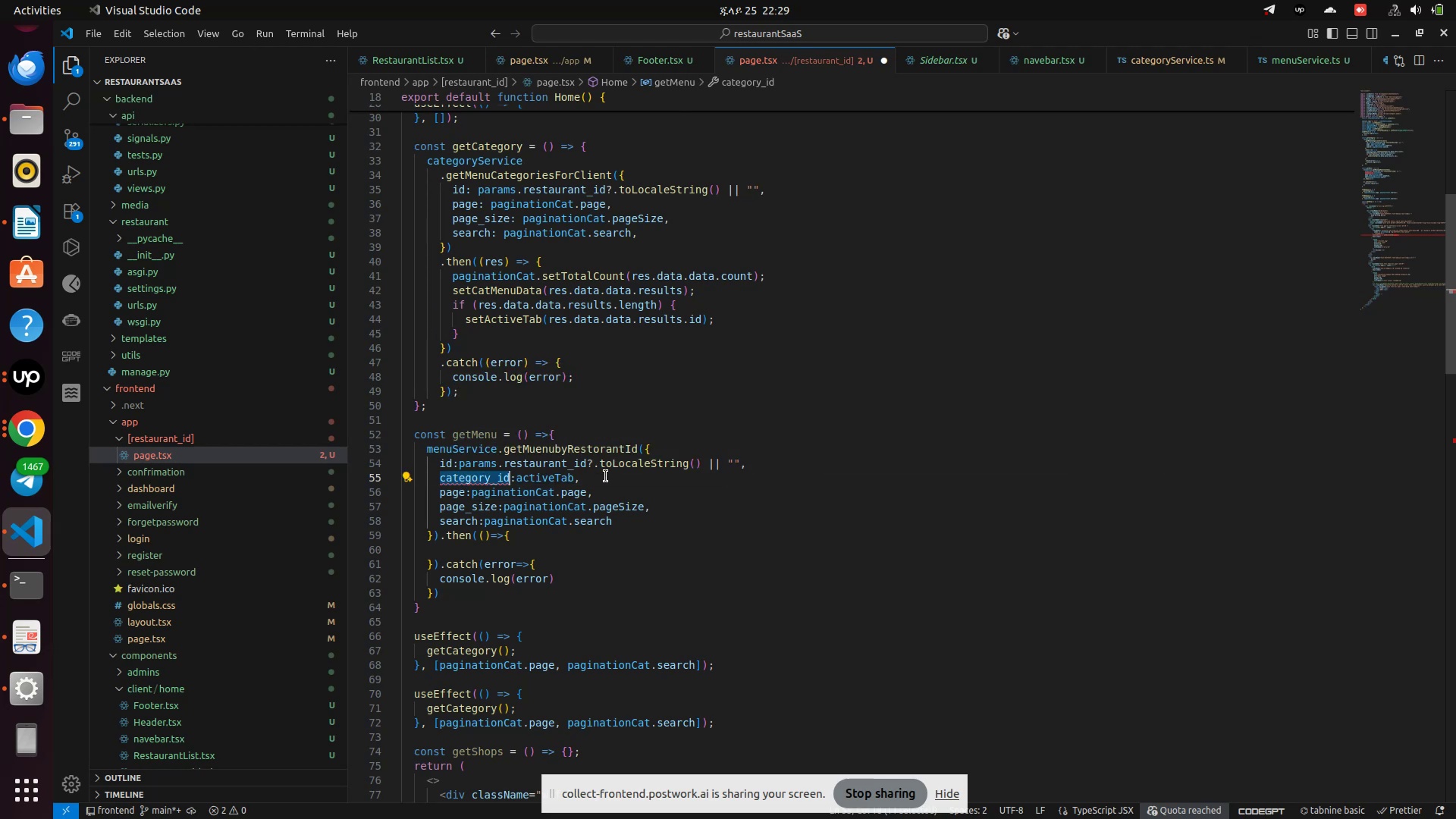 
wait(5.73)
 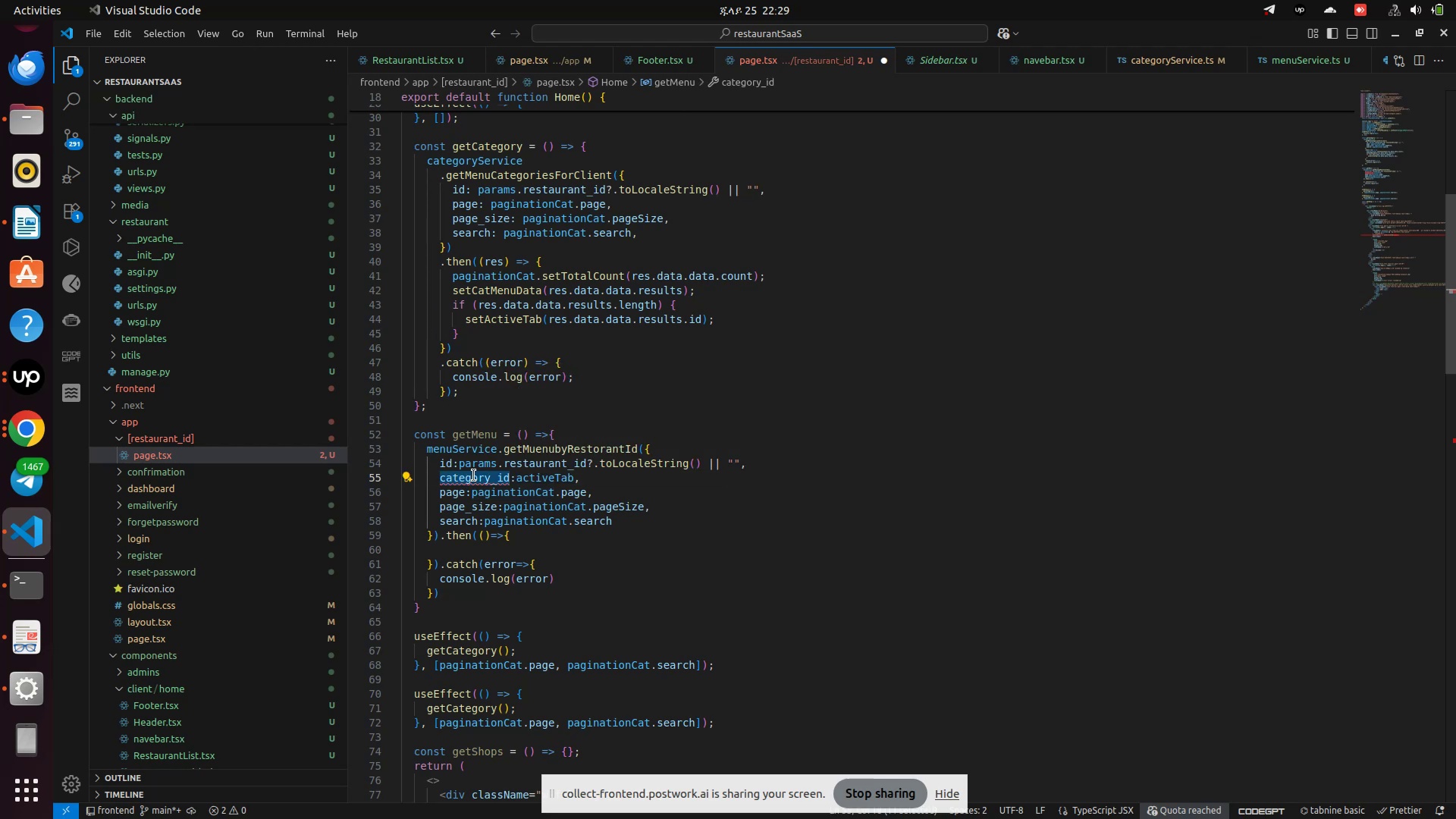 
left_click([549, 507])
 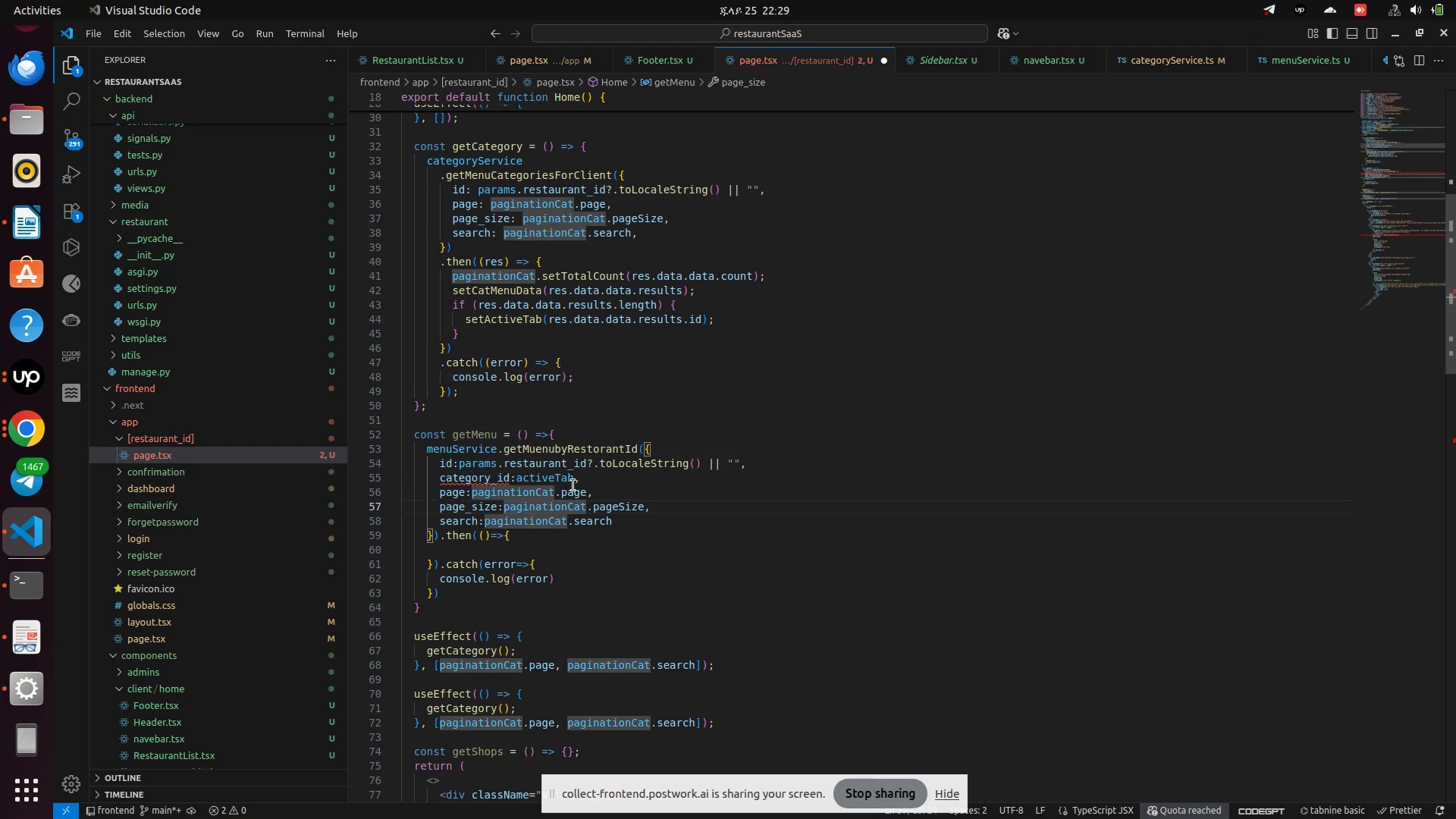 
left_click([573, 485])
 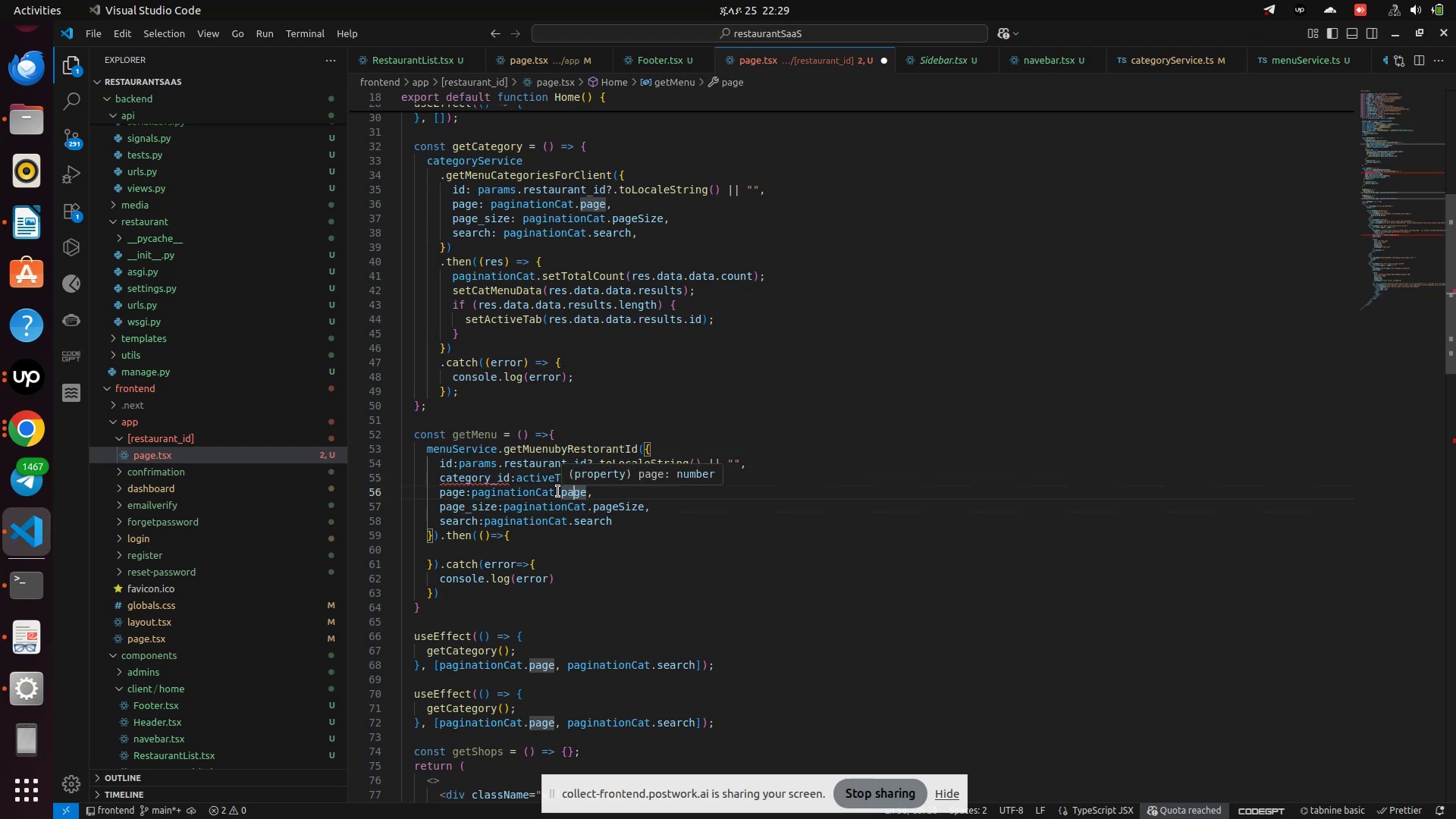 
key(ArrowUp)
 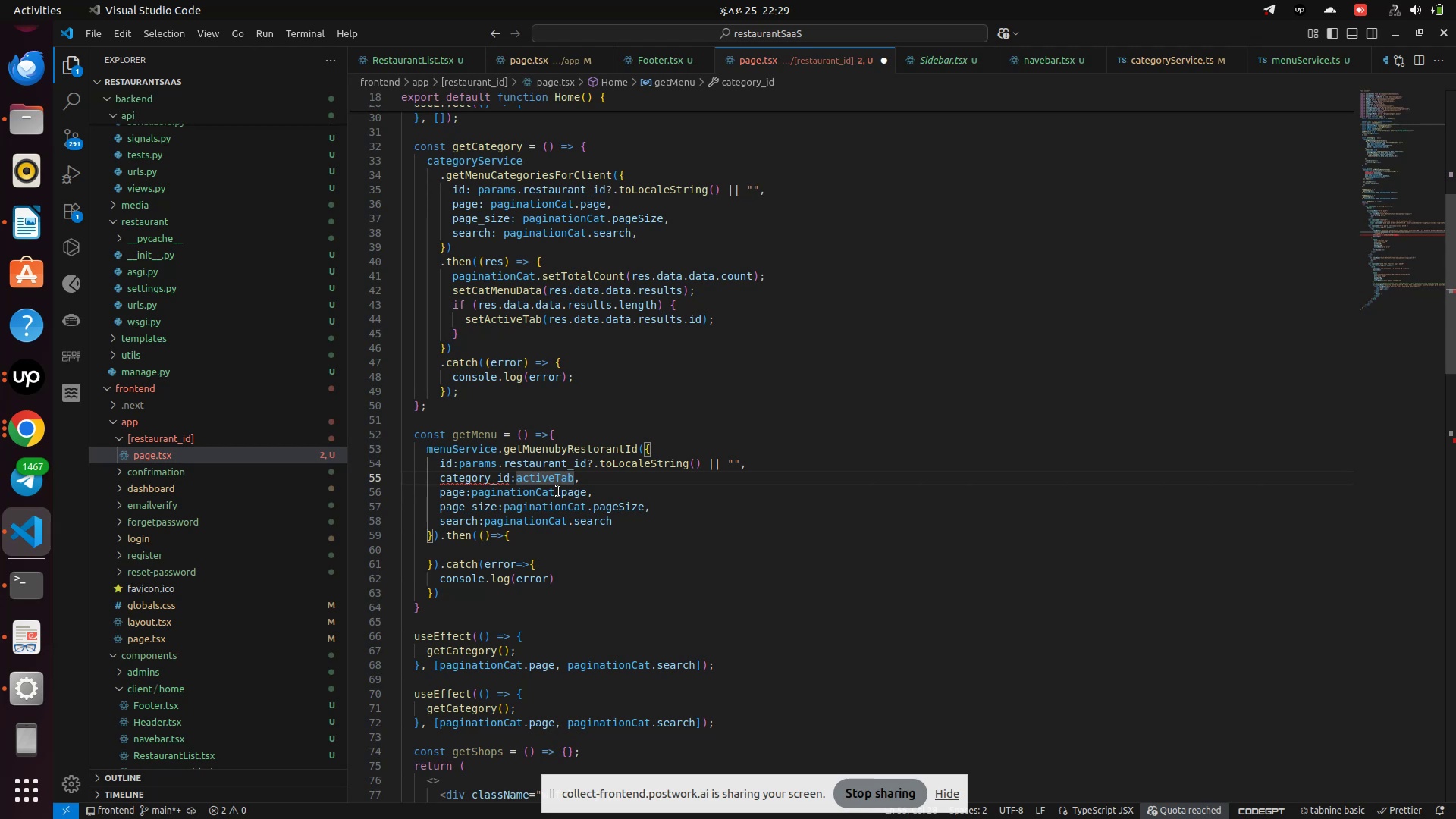 
key(Space)
 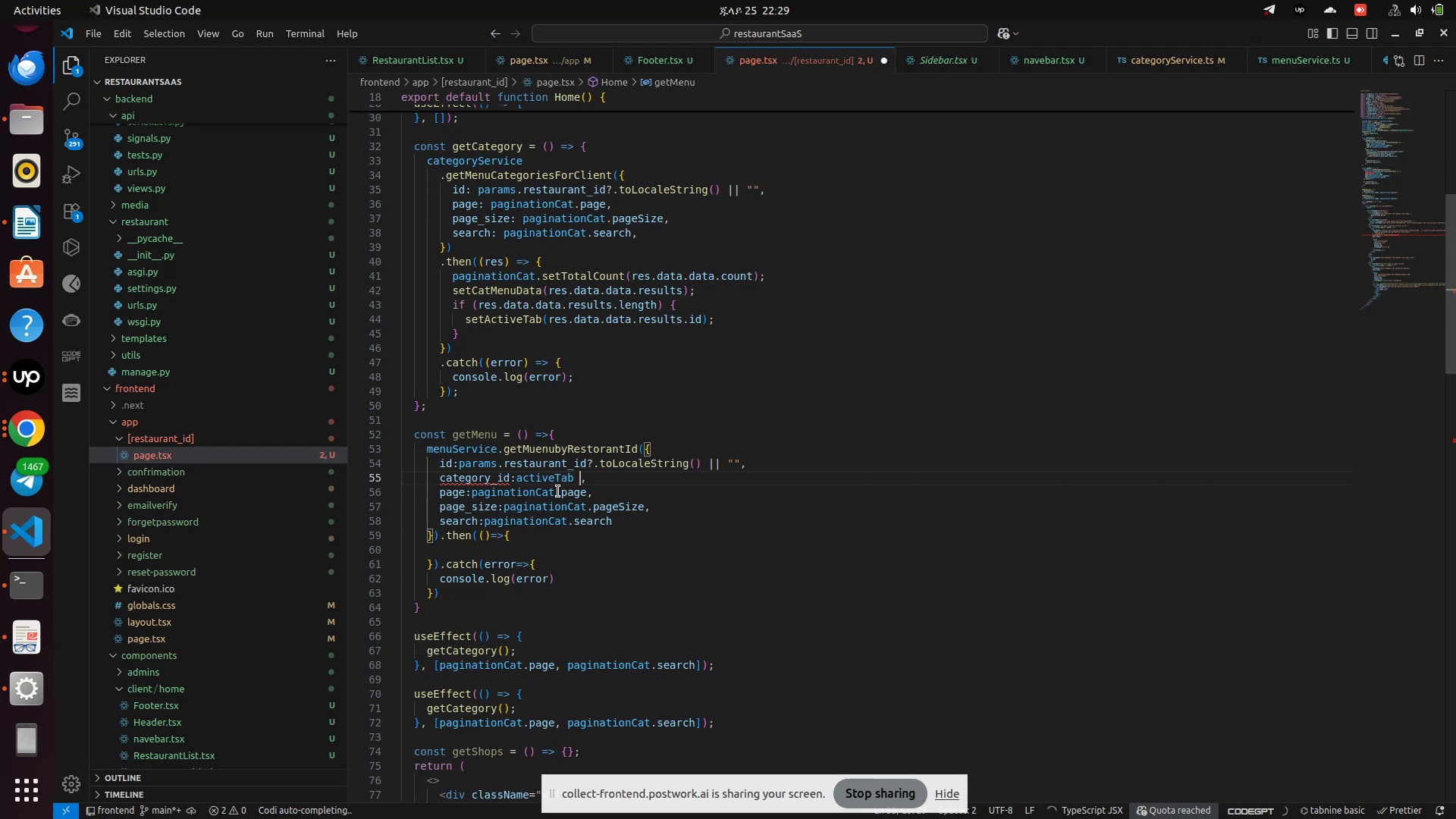 
hold_key(key=ShiftRight, duration=0.86)
 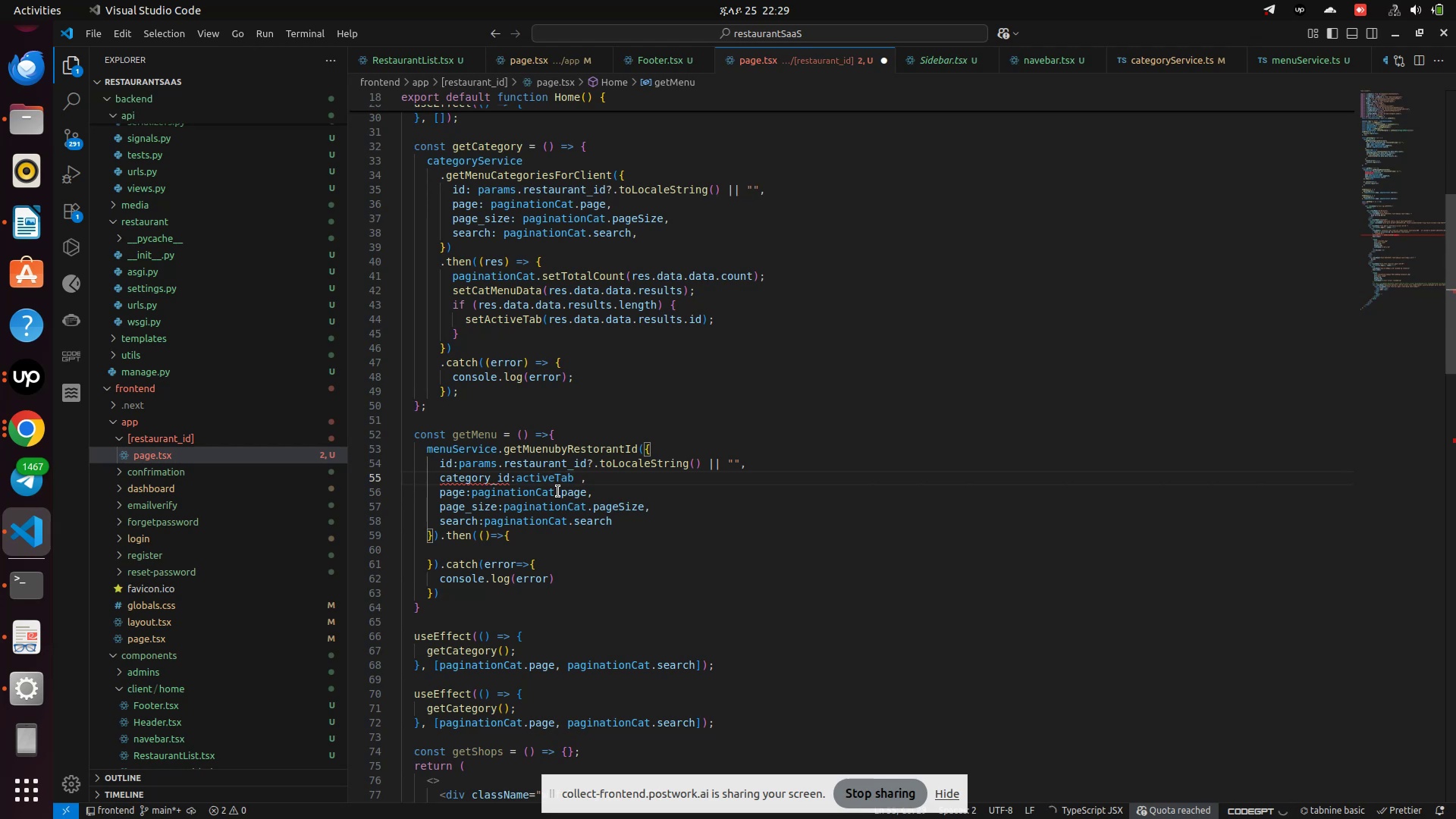 
key(Shift+Backslash)
 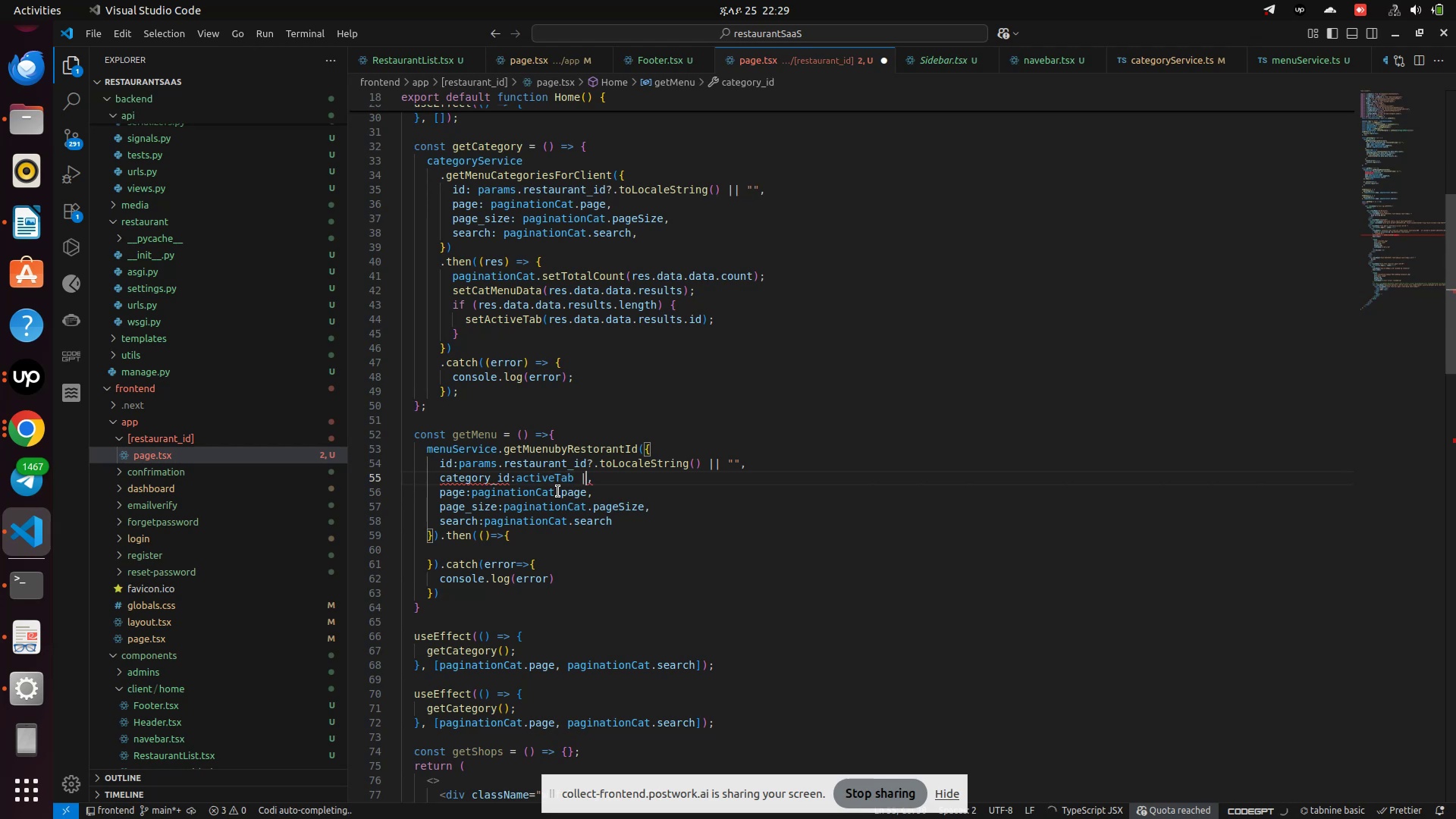 
key(Shift+Backslash)
 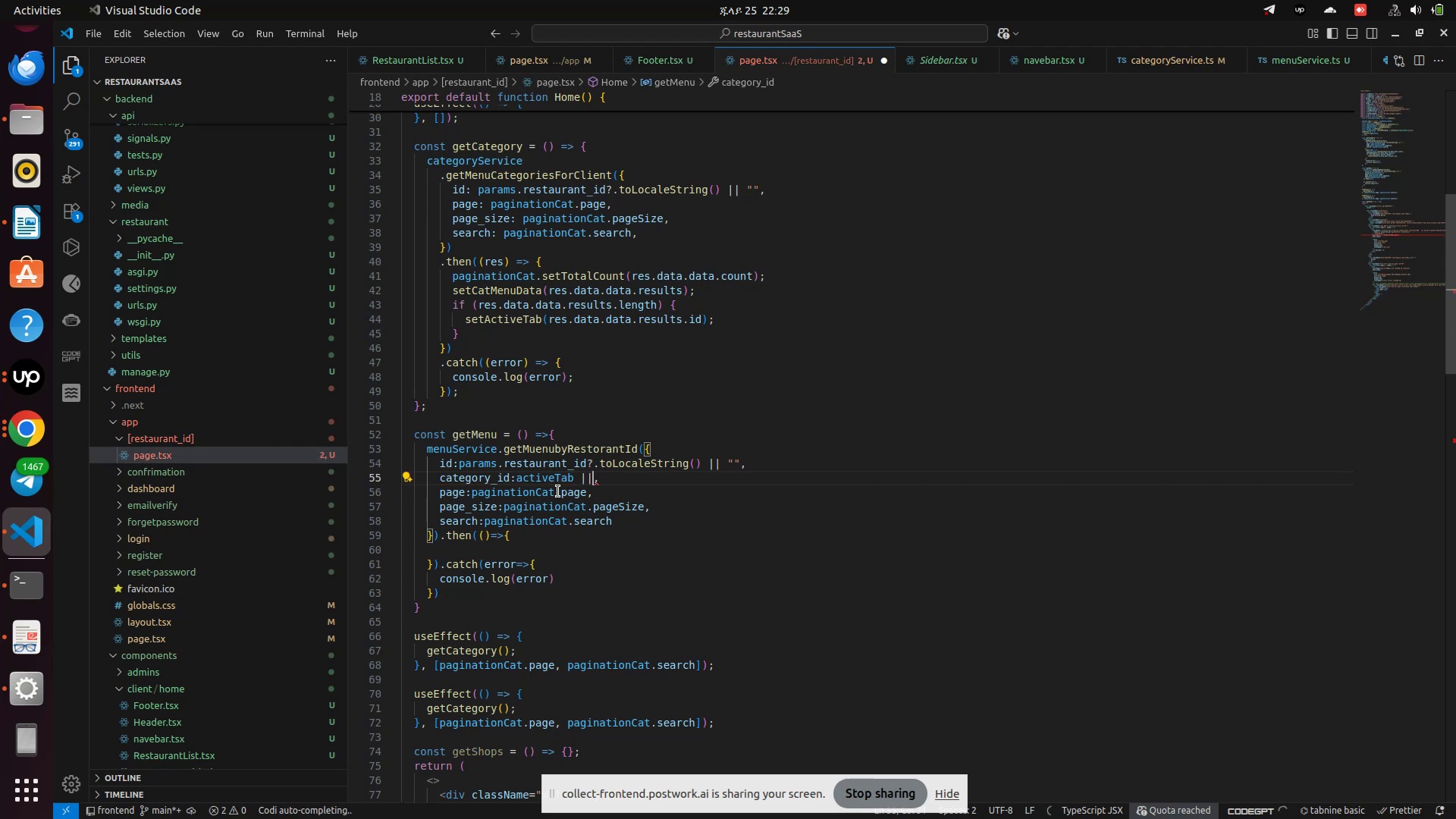 
key(Quote)
 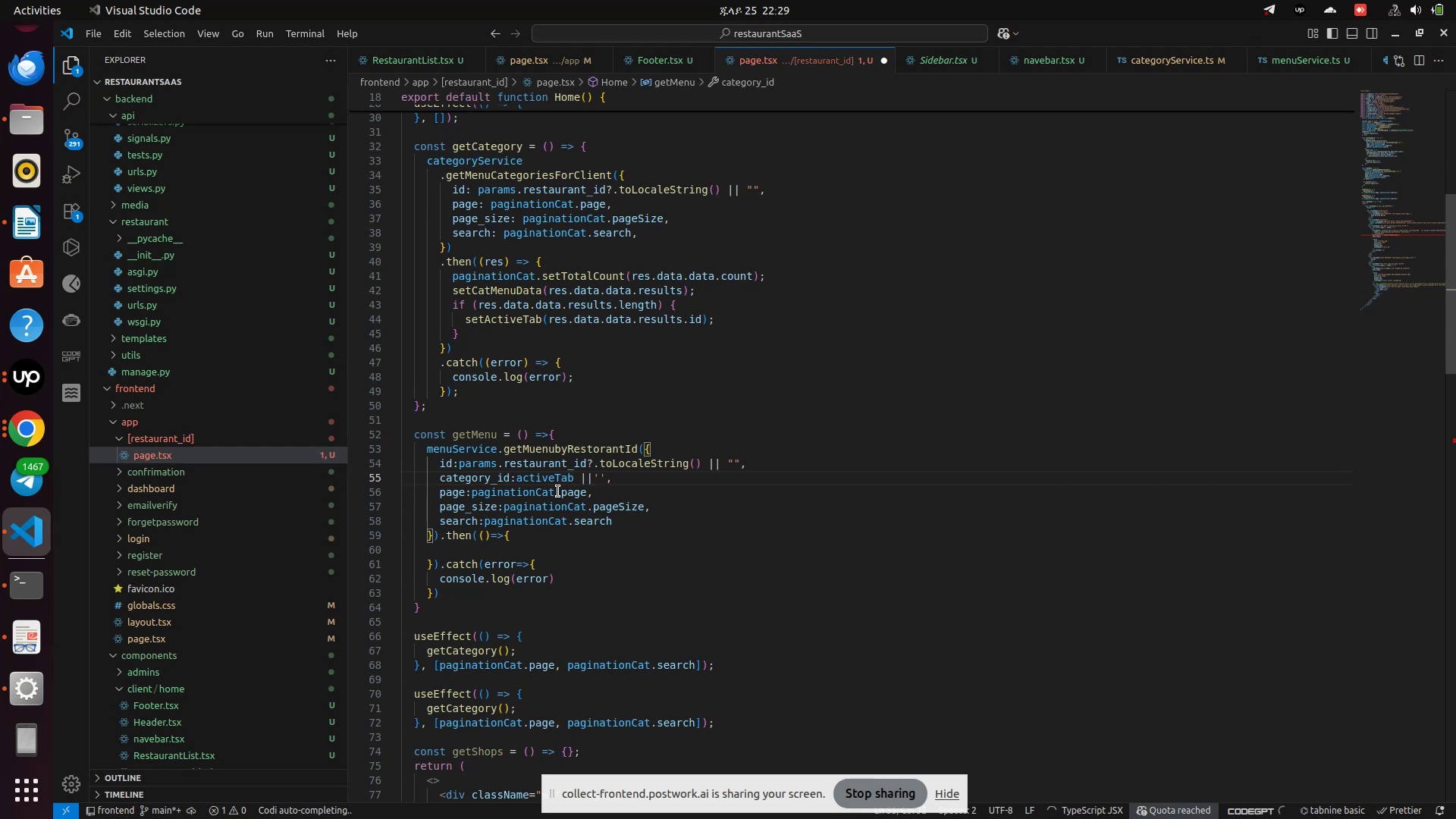 
hold_key(key=ControlLeft, duration=0.98)
 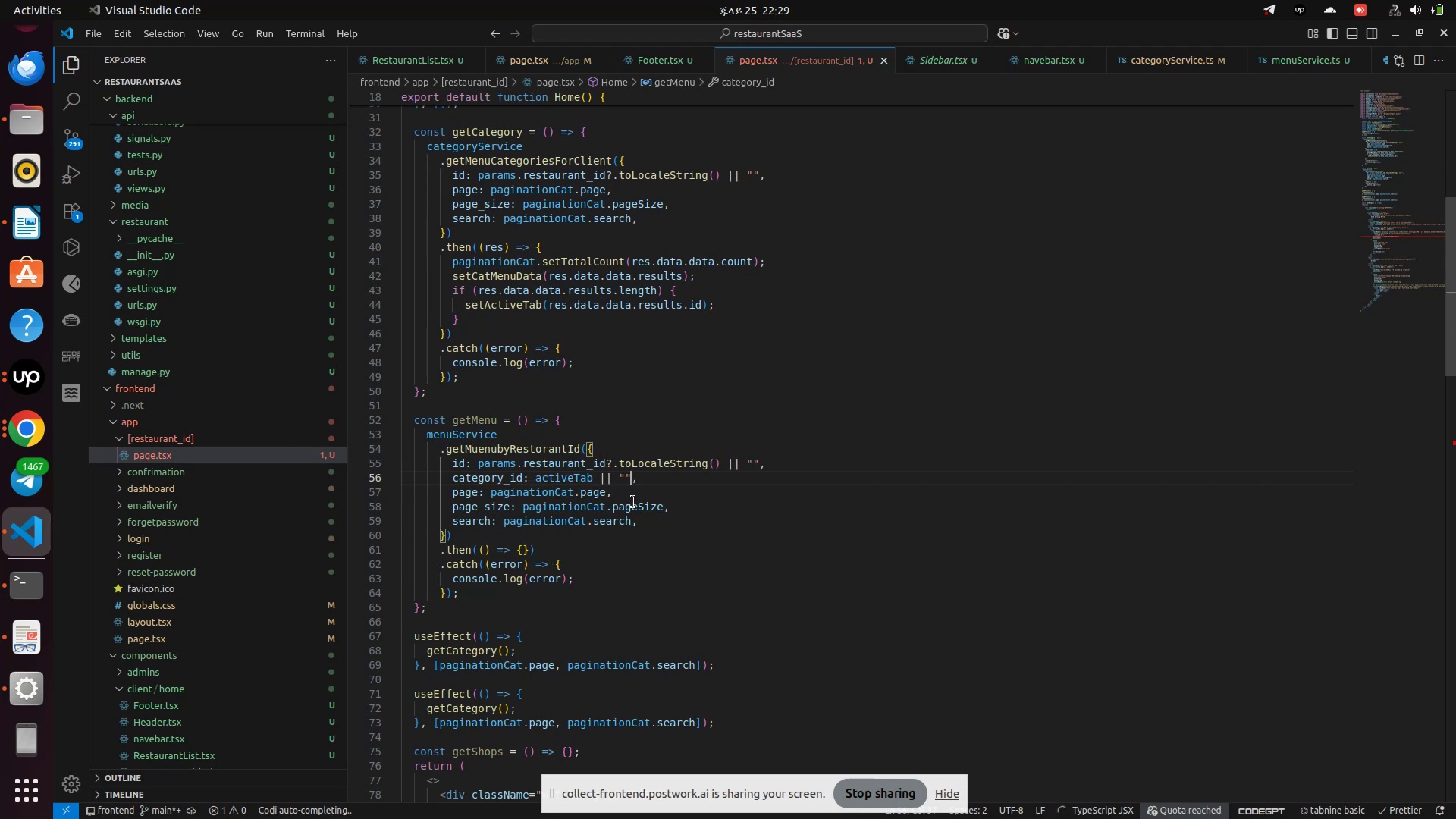 
hold_key(key=S, duration=0.31)
 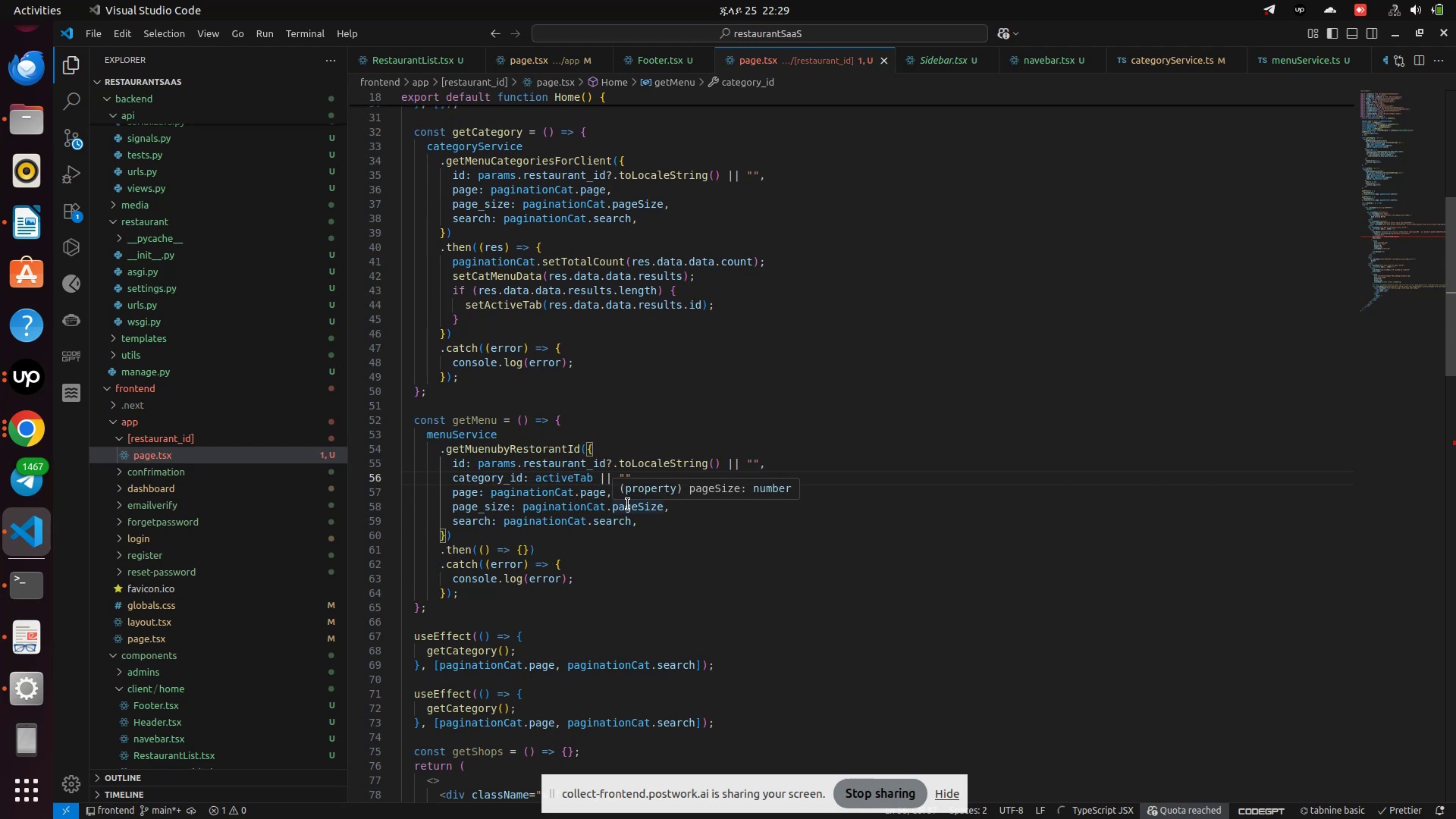 
scroll: coordinate [627, 504], scroll_direction: down, amount: 1.0
 